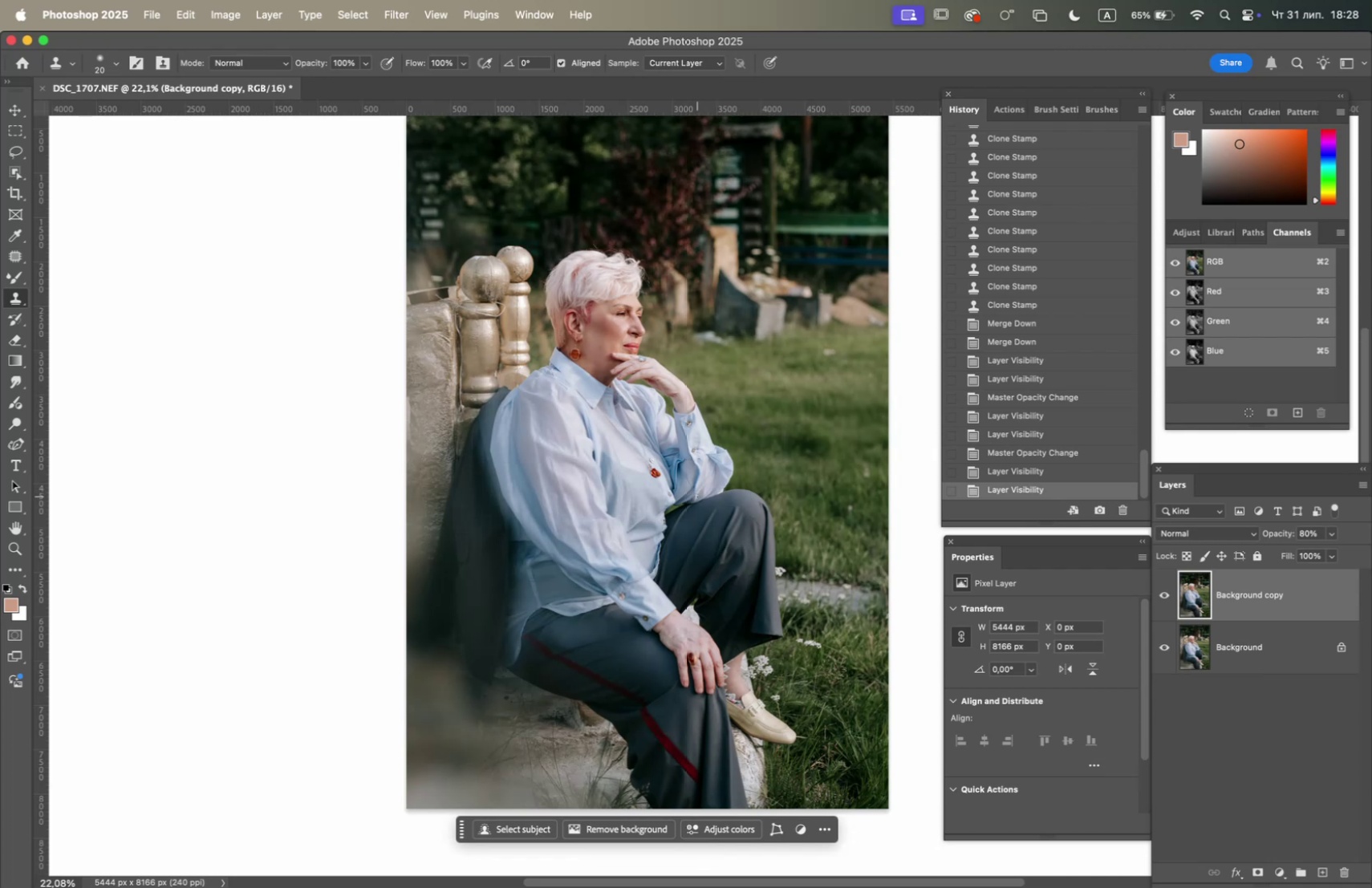 
left_click_drag(start_coordinate=[769, 636], to_coordinate=[697, 493])
 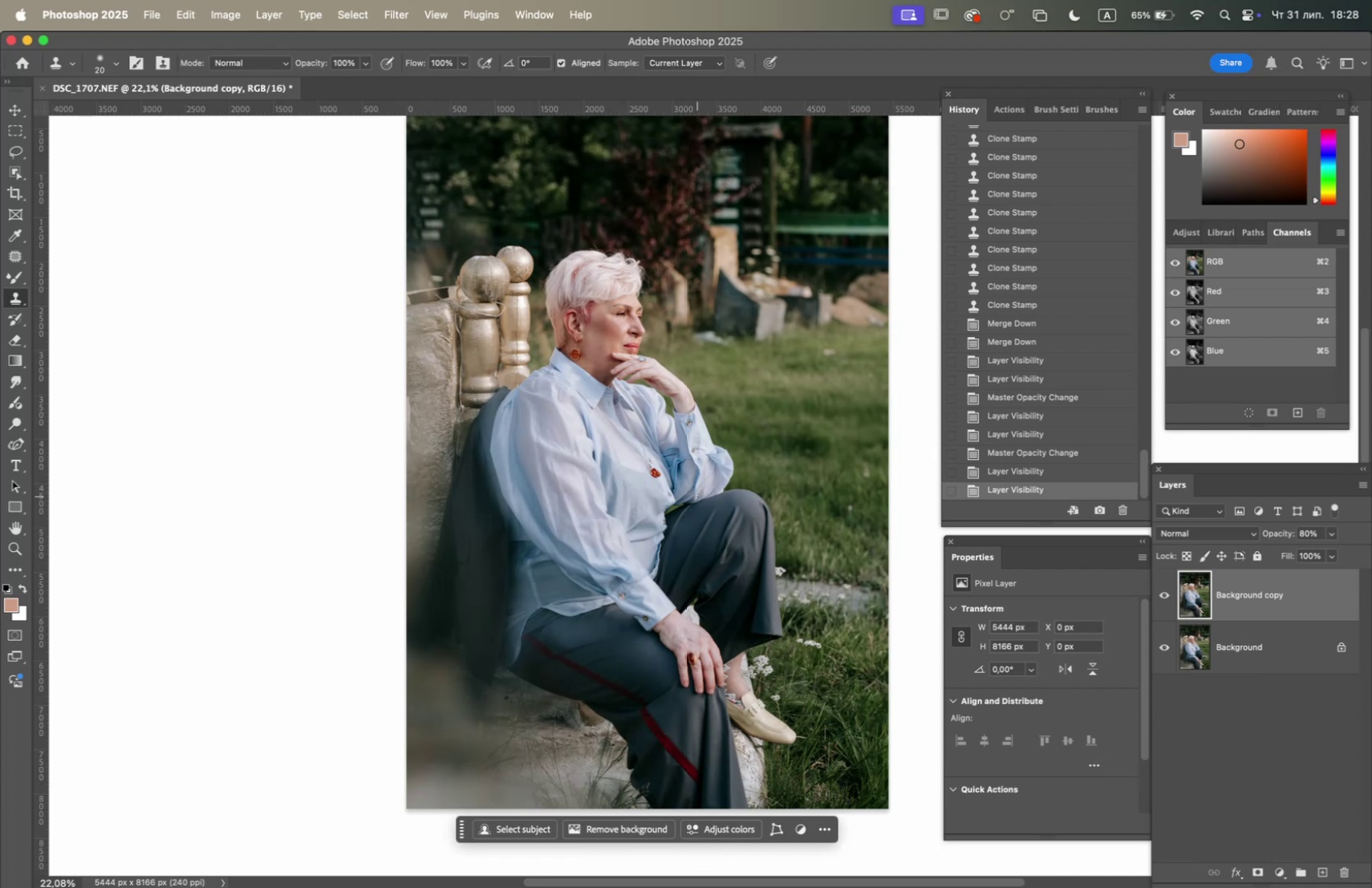 
wait(9.19)
 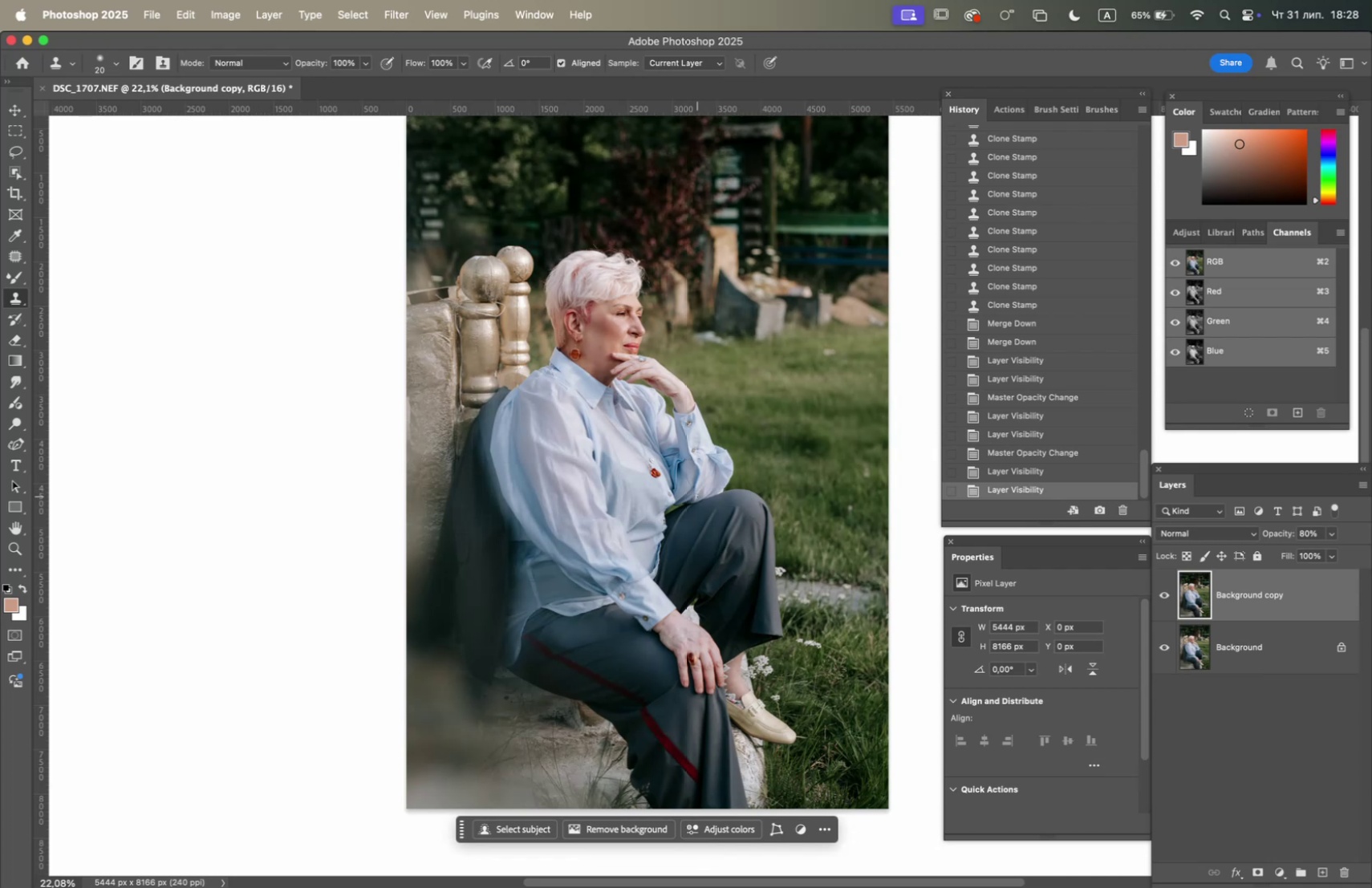 
right_click([1243, 649])
 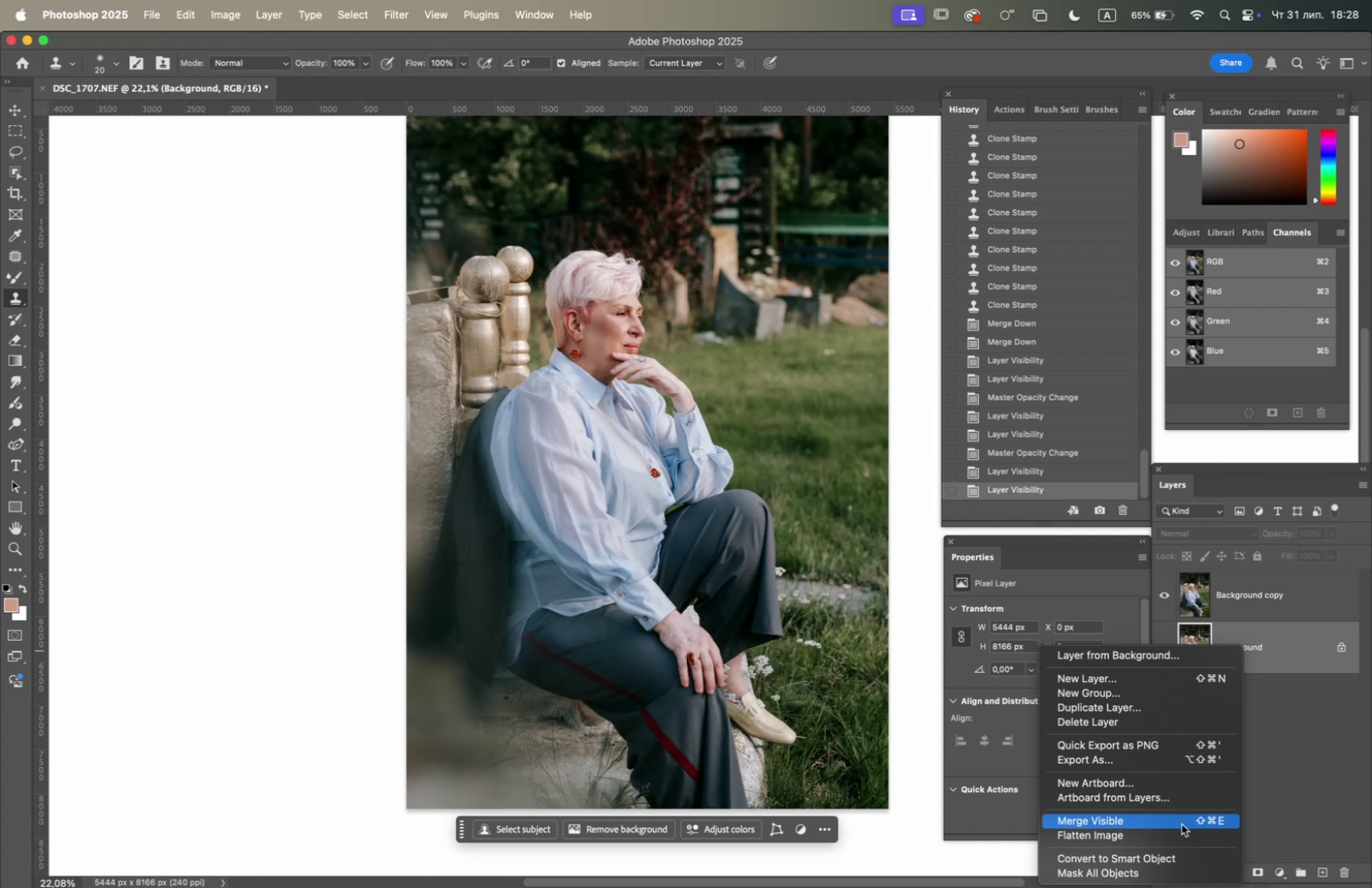 
left_click([1176, 834])
 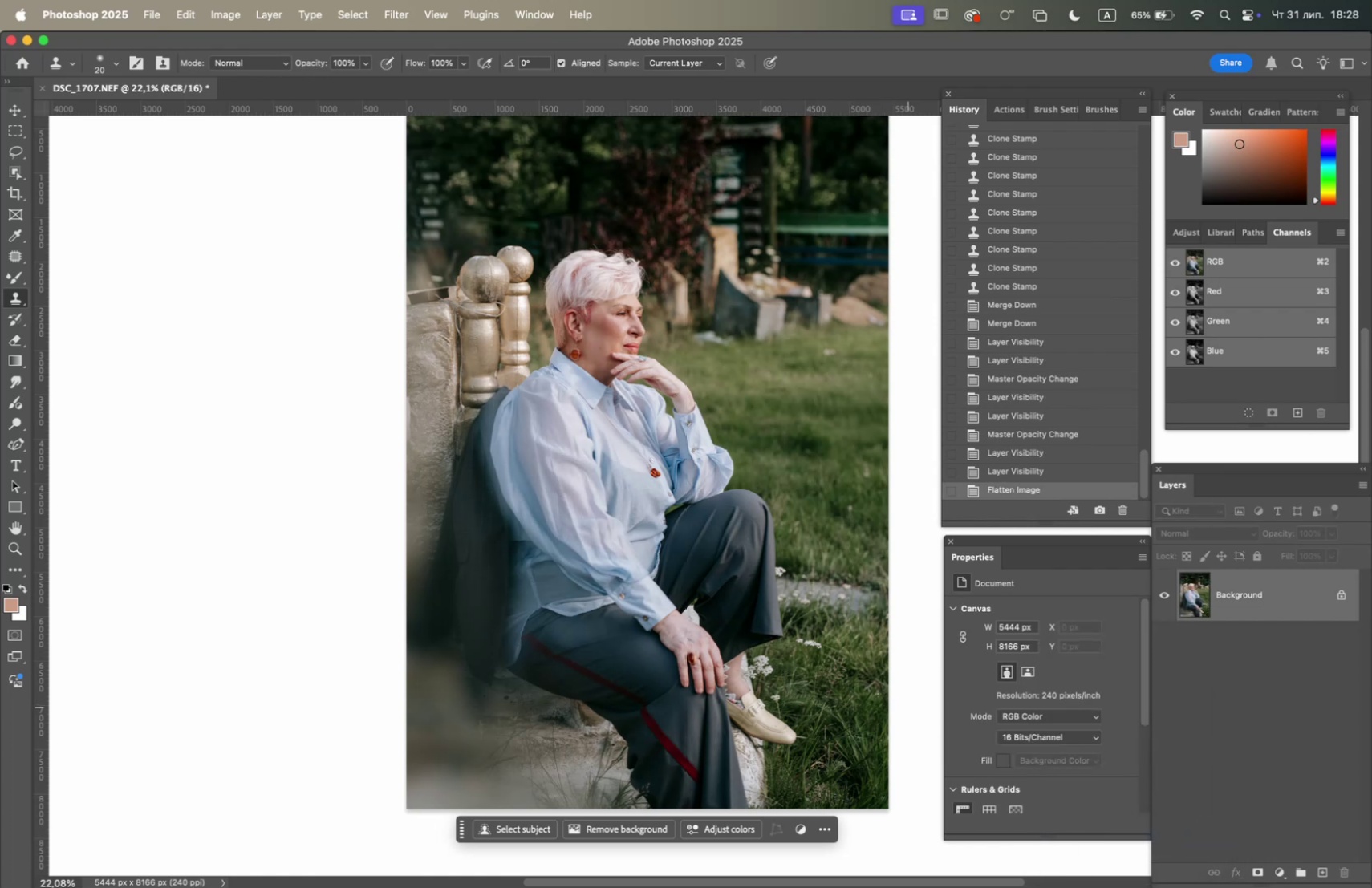 
hold_key(key=OptionLeft, duration=1.87)
scroll: coordinate [742, 704], scroll_direction: up, amount: 13.0
 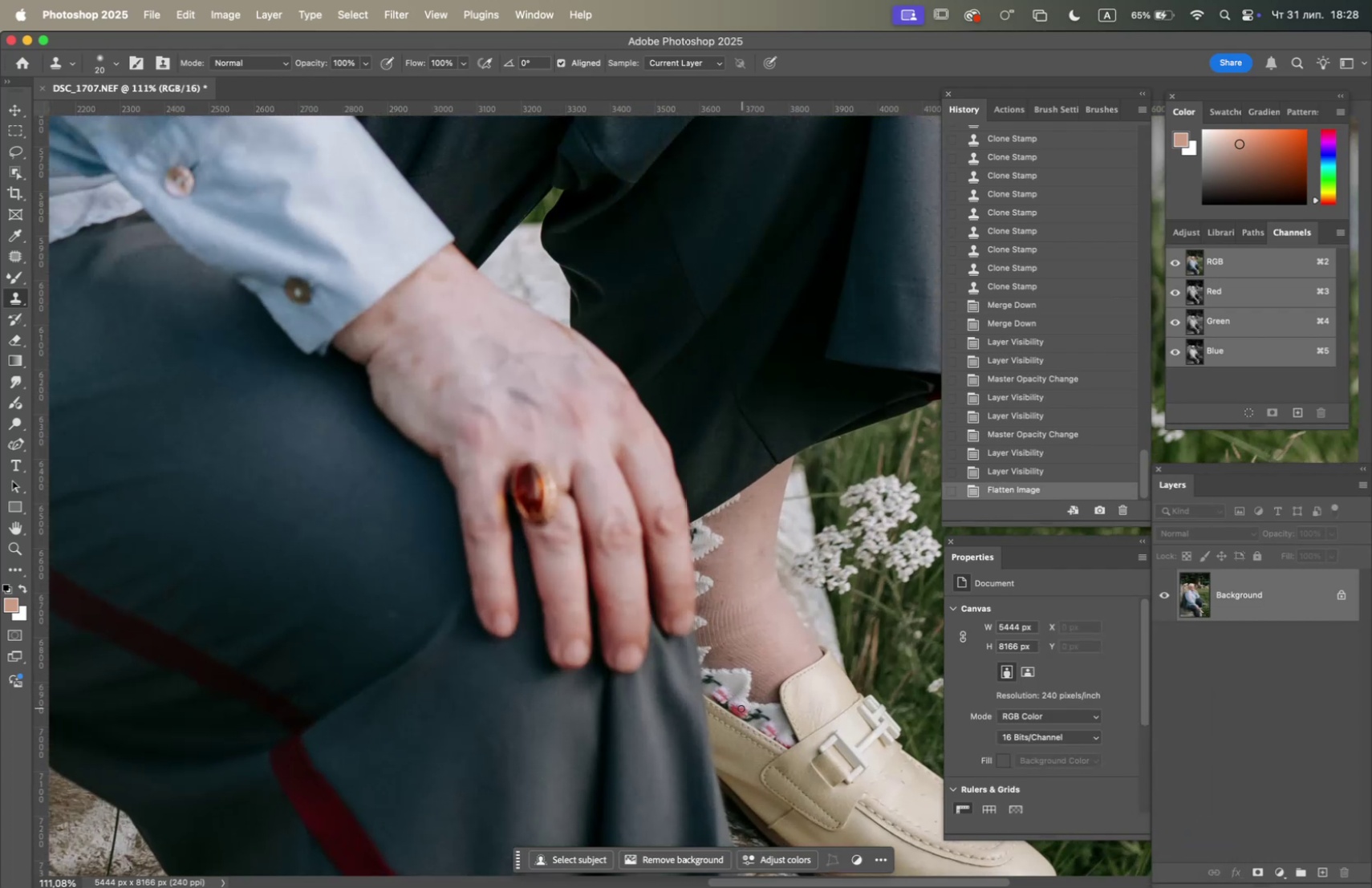 
hold_key(key=Space, duration=0.88)
 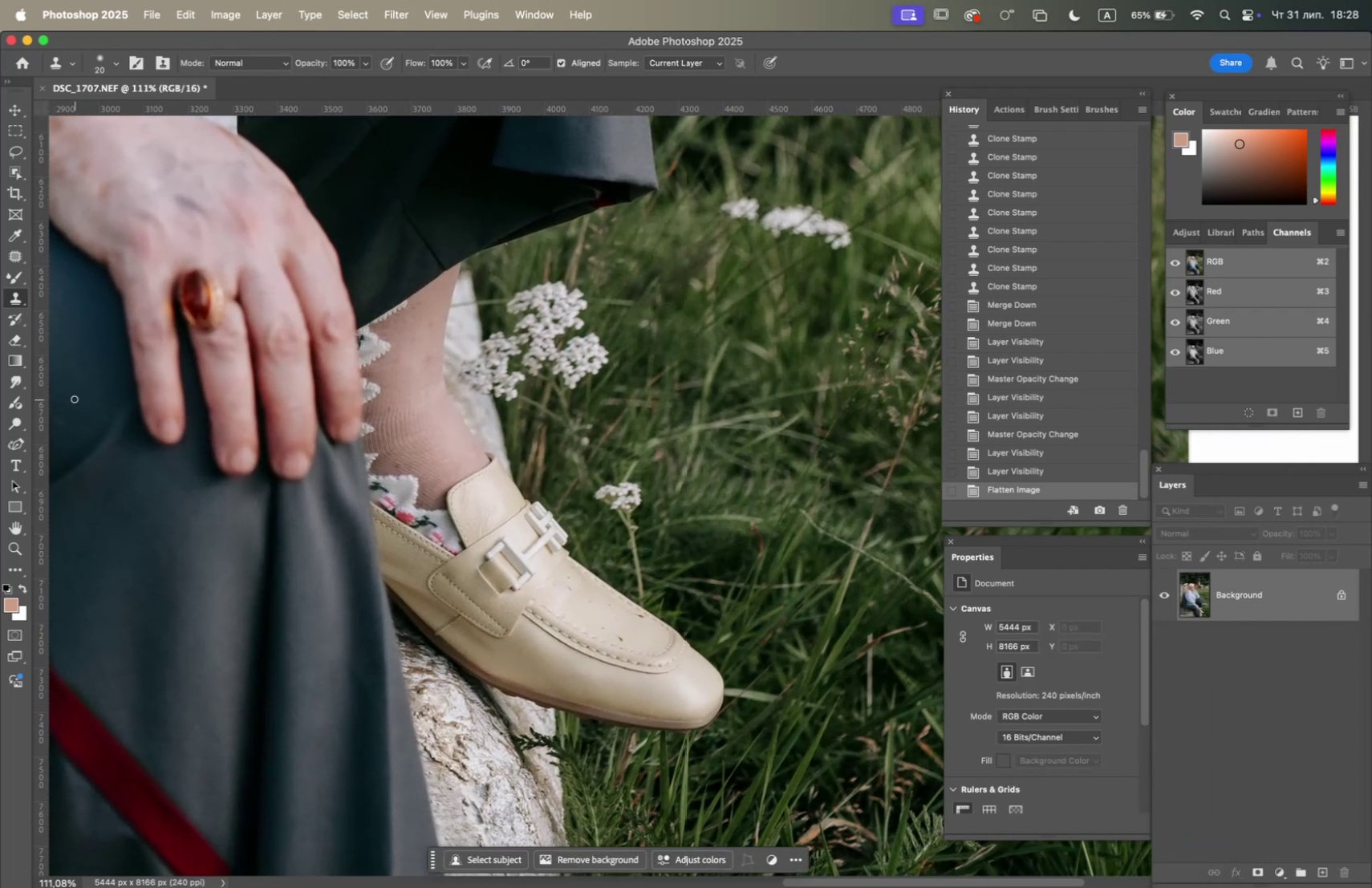 
left_click_drag(start_coordinate=[738, 688], to_coordinate=[421, 500])
 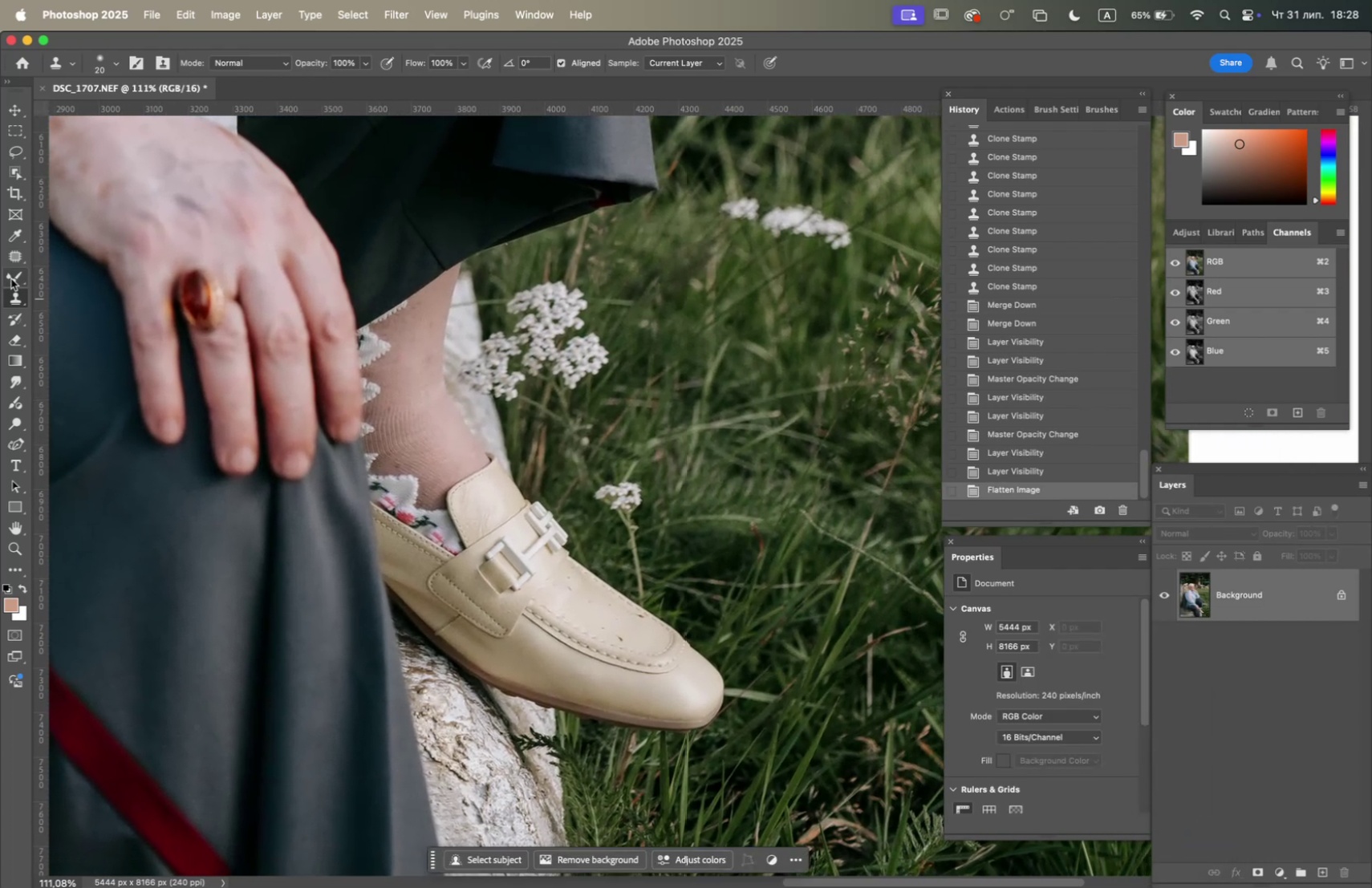 
left_click([15, 260])
 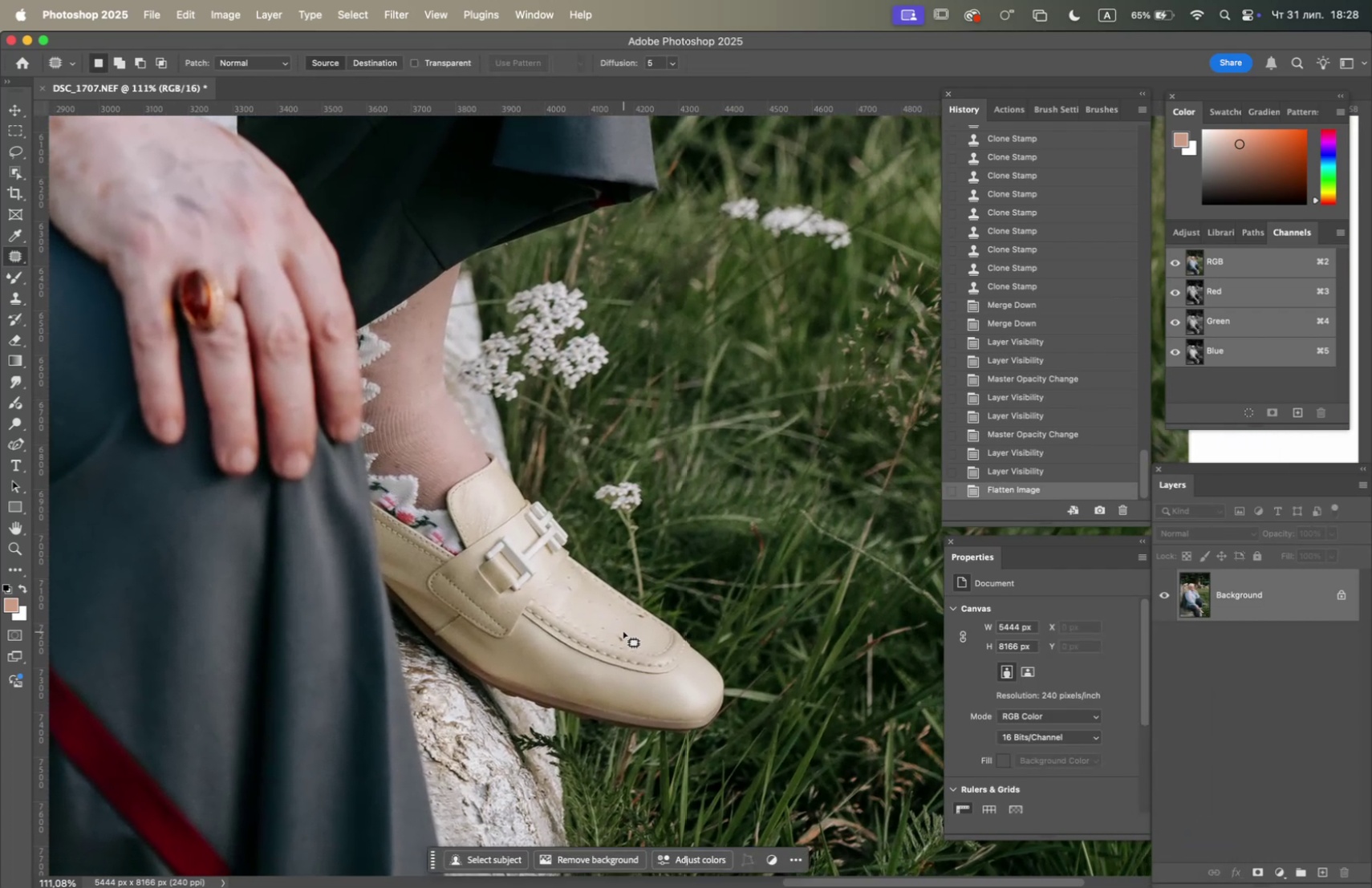 
left_click_drag(start_coordinate=[623, 632], to_coordinate=[627, 637])
 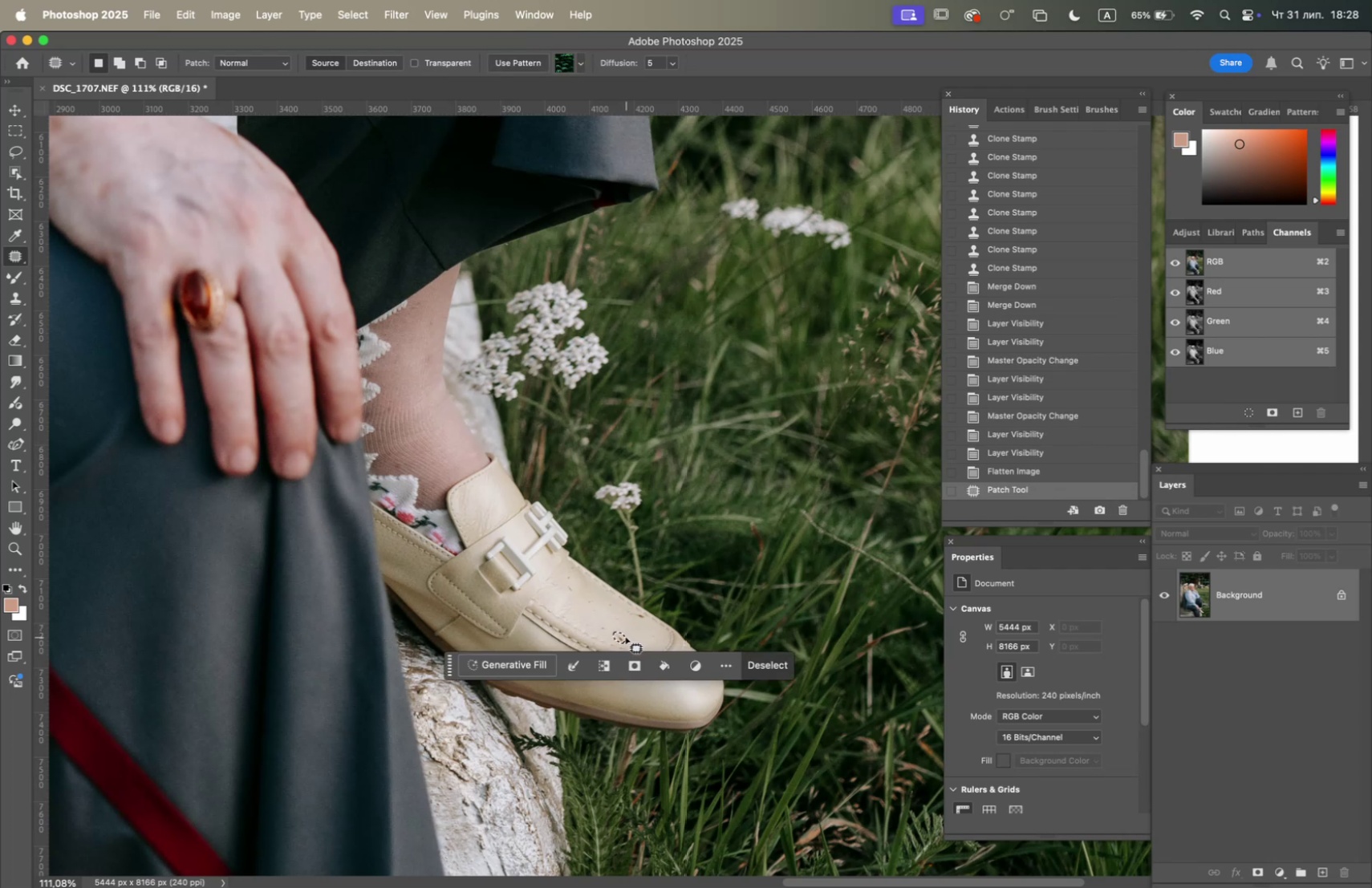 
key(F5)
 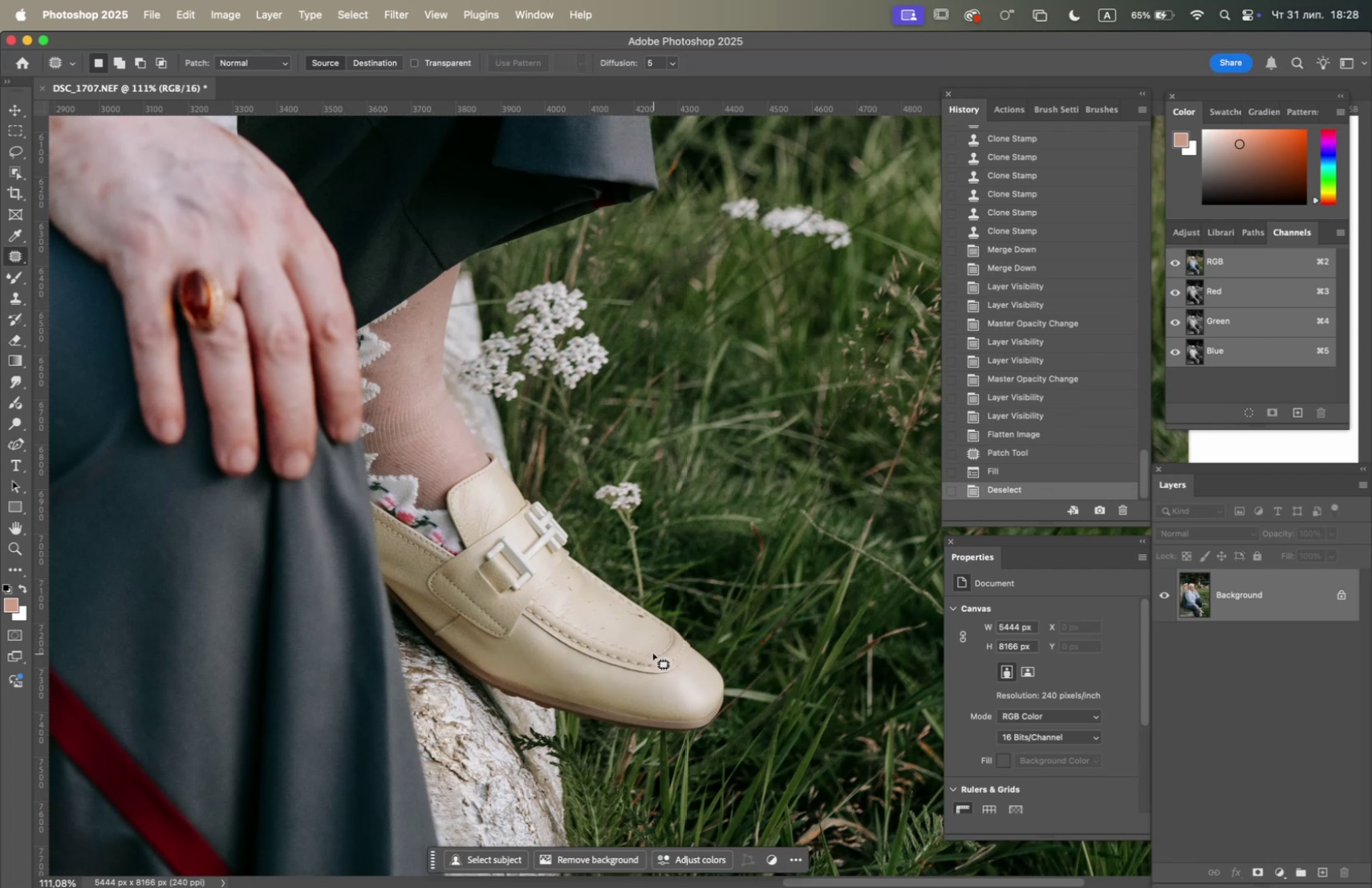 
hold_key(key=OptionLeft, duration=0.58)
scroll: coordinate [651, 651], scroll_direction: up, amount: 3.0
 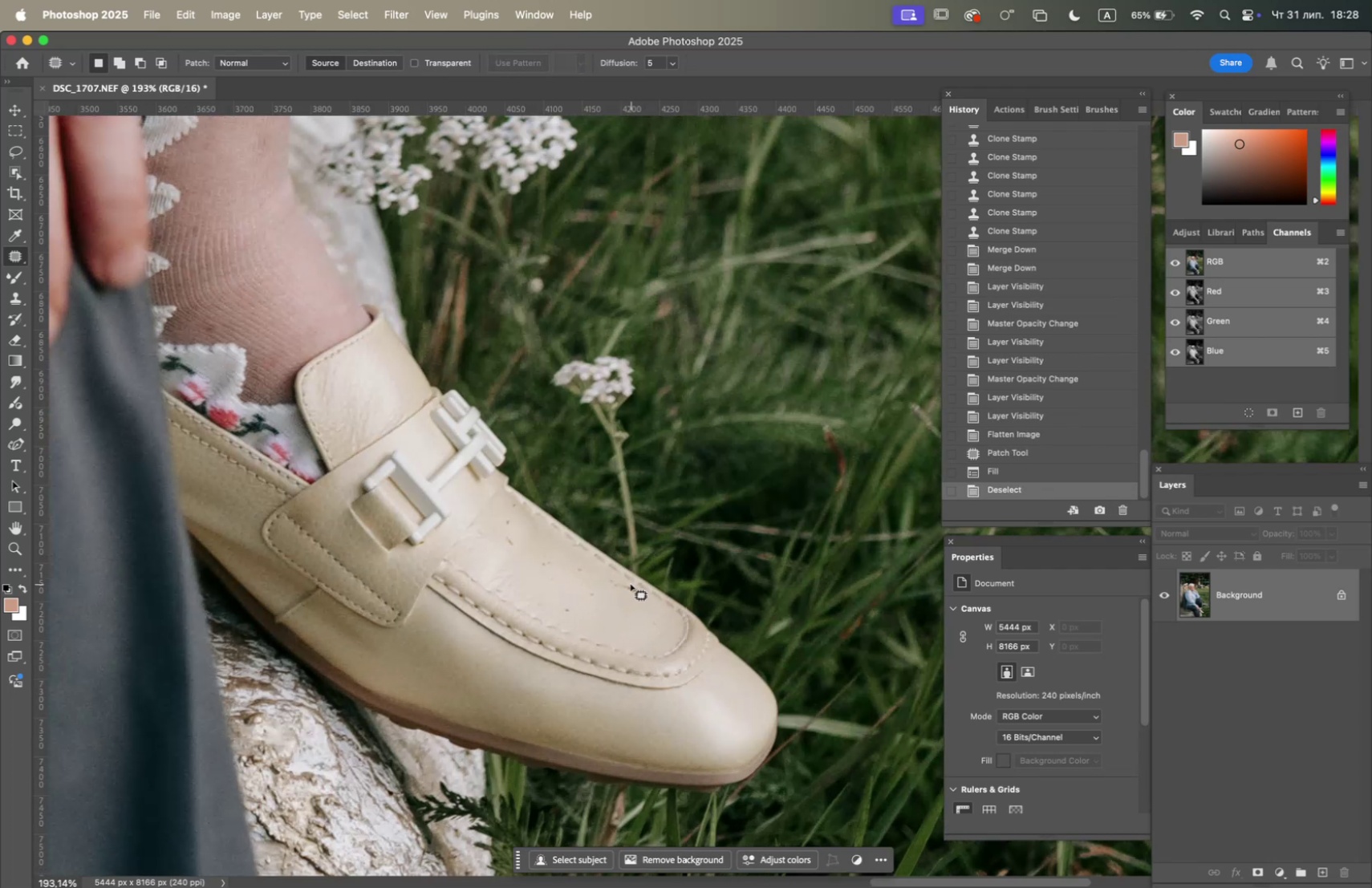 
left_click_drag(start_coordinate=[627, 581], to_coordinate=[641, 586])
 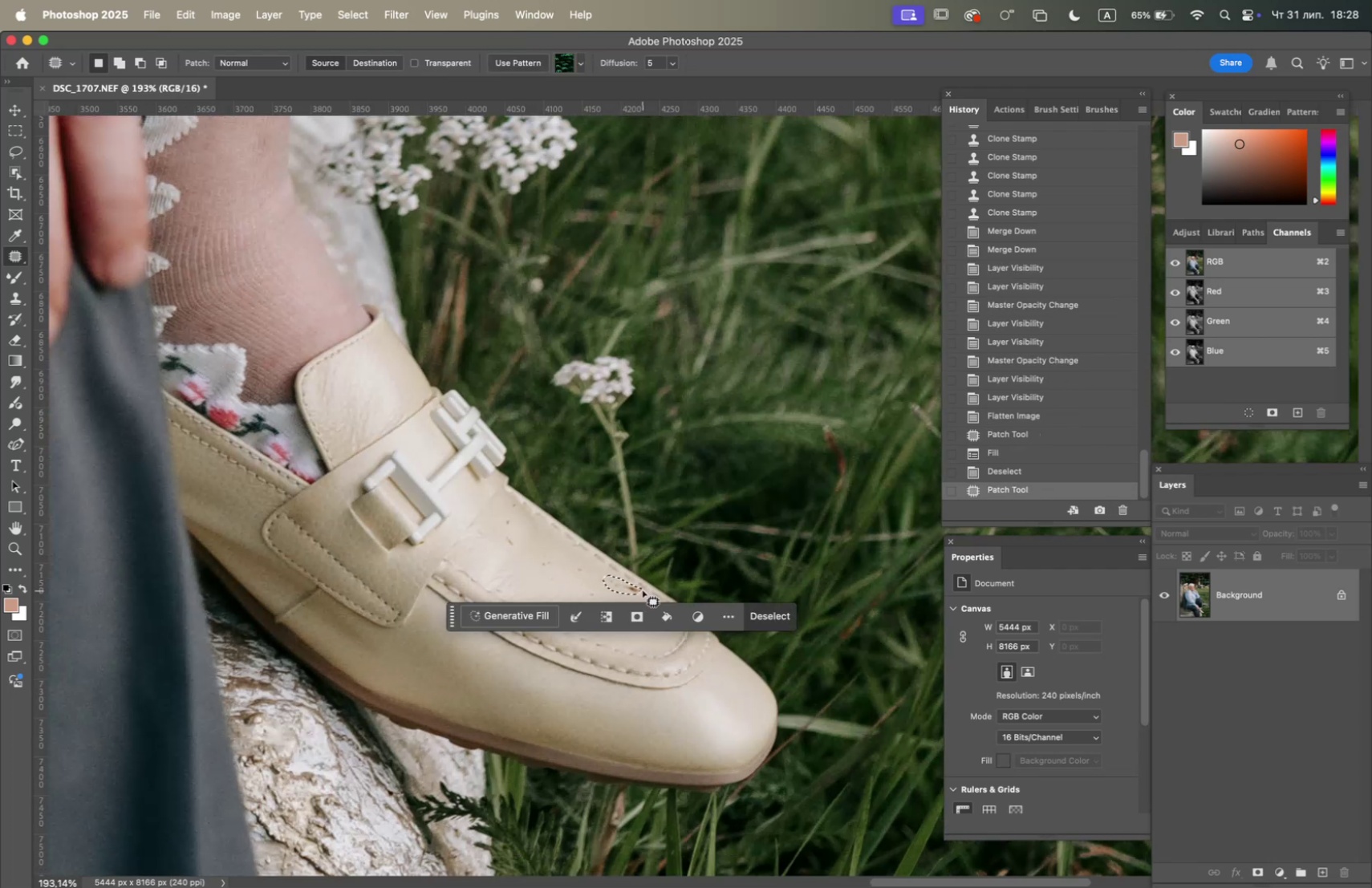 
key(F5)
 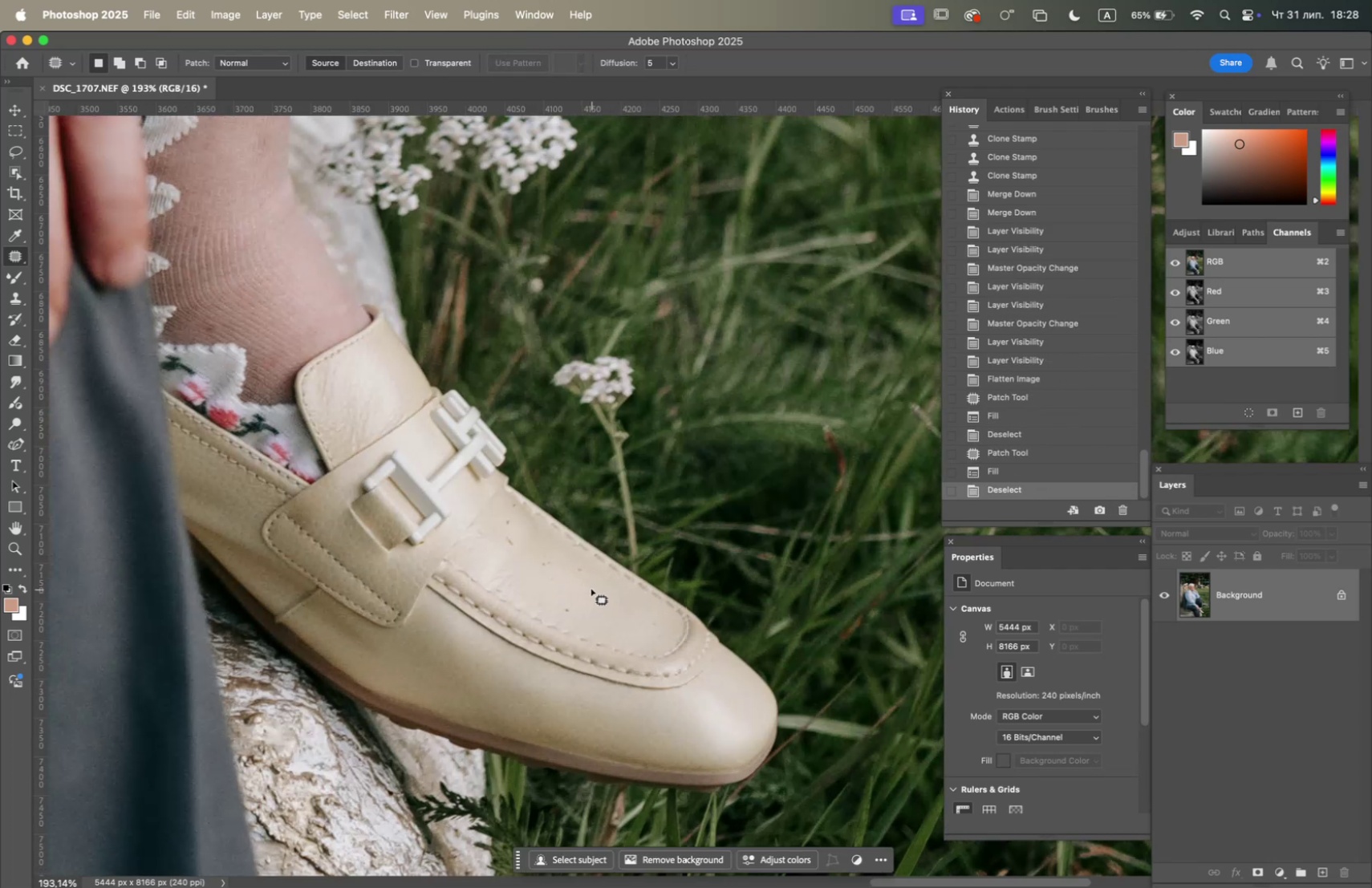 
left_click_drag(start_coordinate=[596, 586], to_coordinate=[599, 600])
 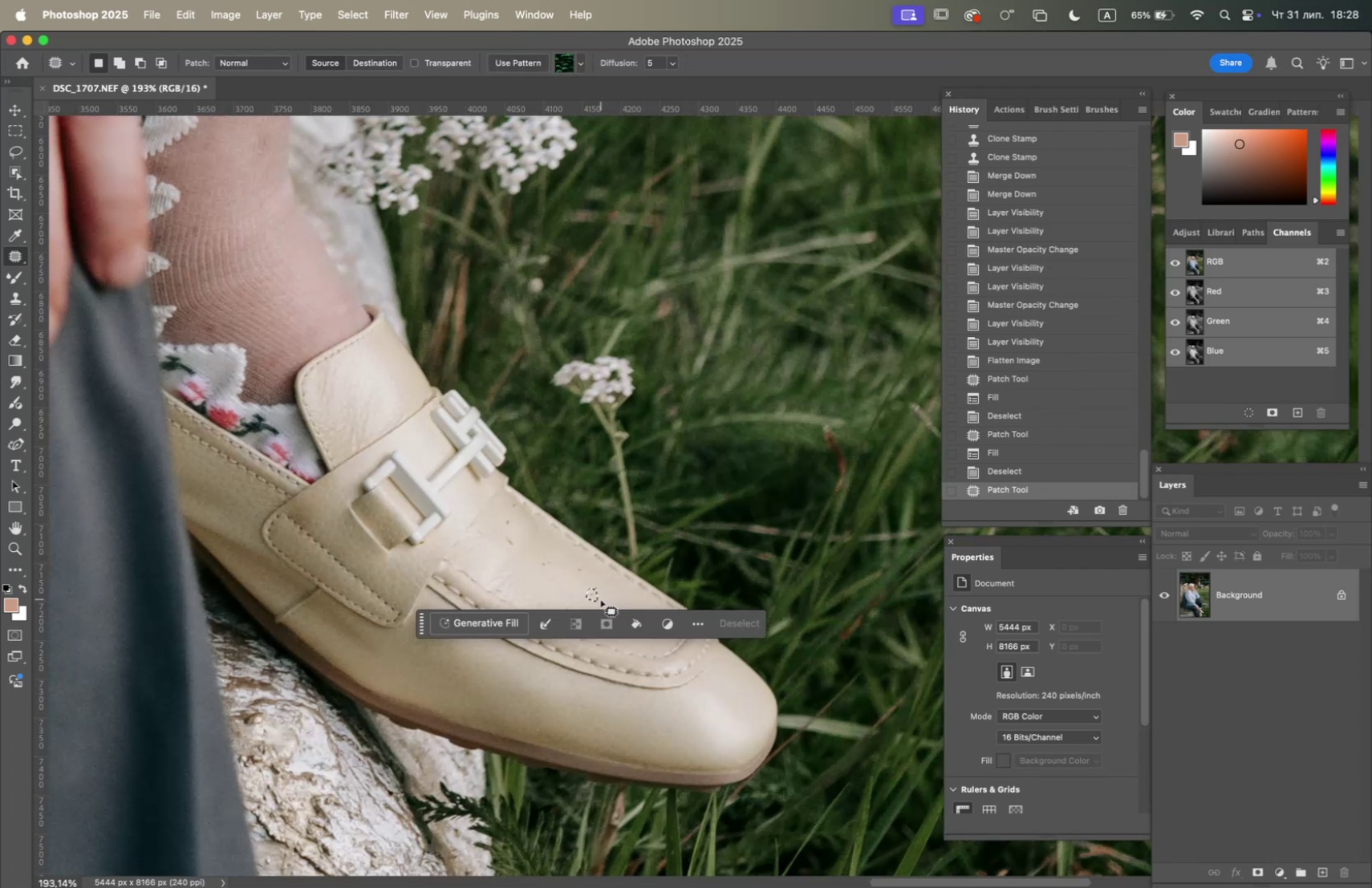 
key(F5)
 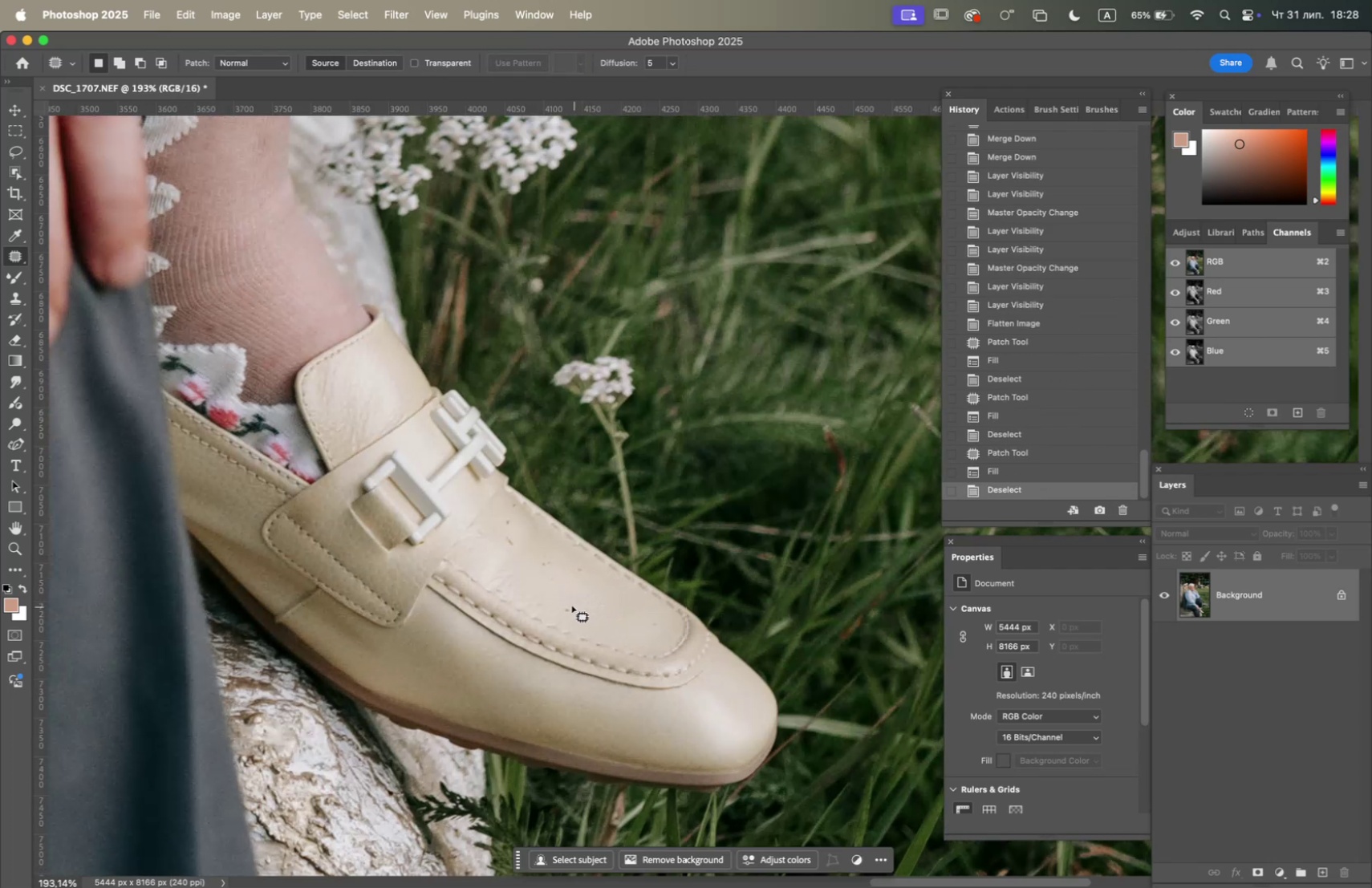 
left_click_drag(start_coordinate=[567, 605], to_coordinate=[574, 607])
 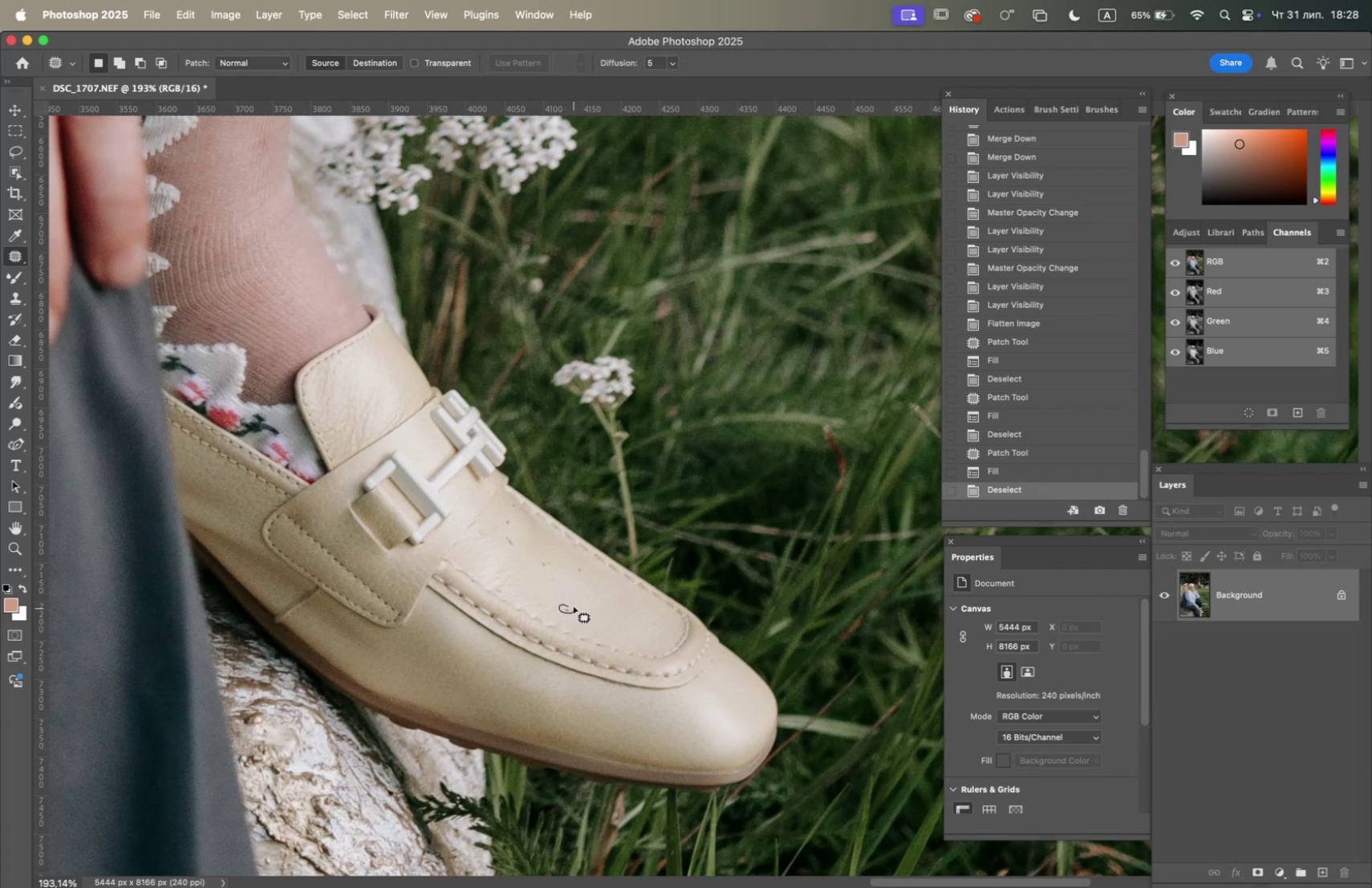 
key(F5)
 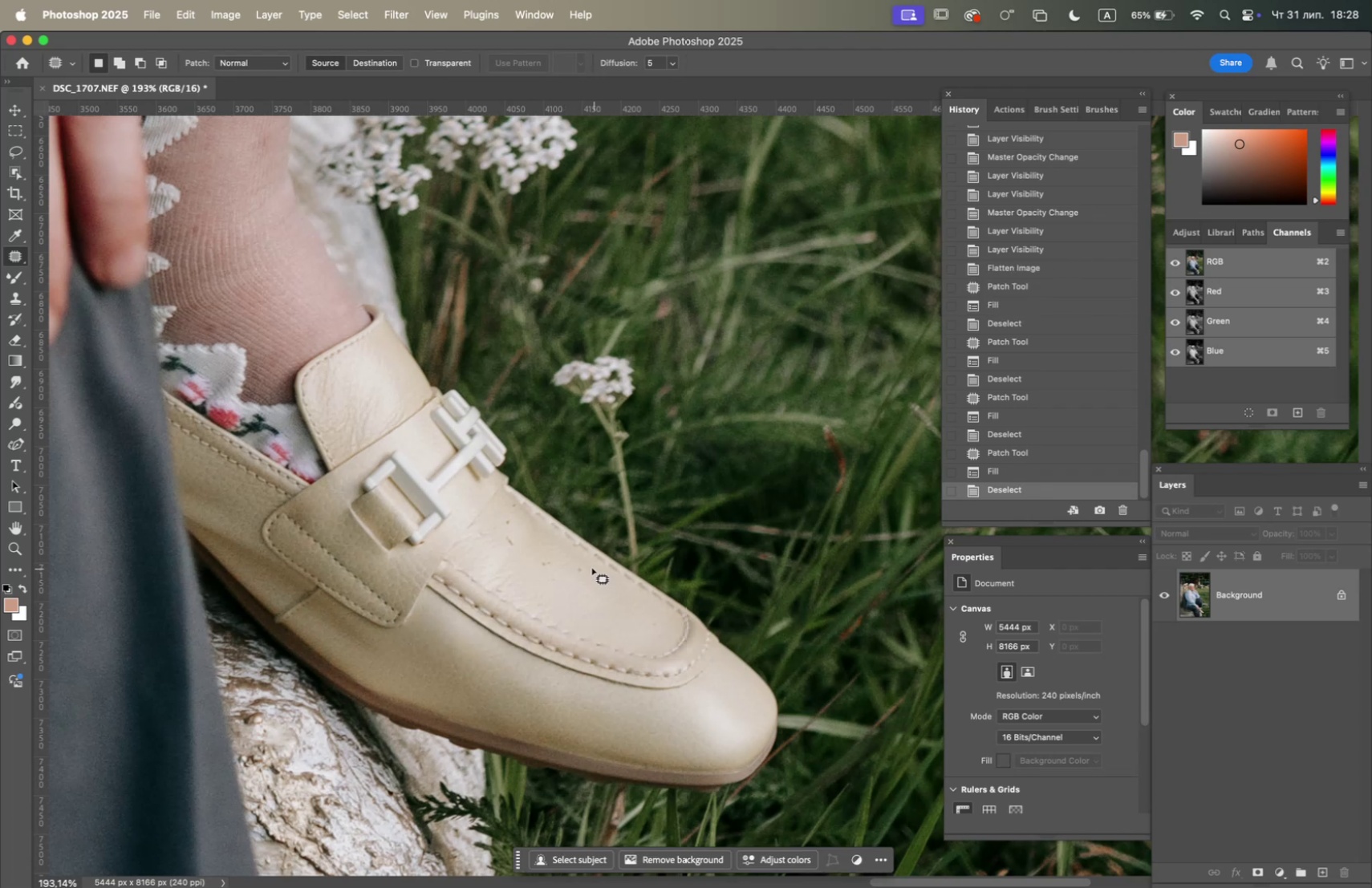 
left_click_drag(start_coordinate=[582, 565], to_coordinate=[579, 574])
 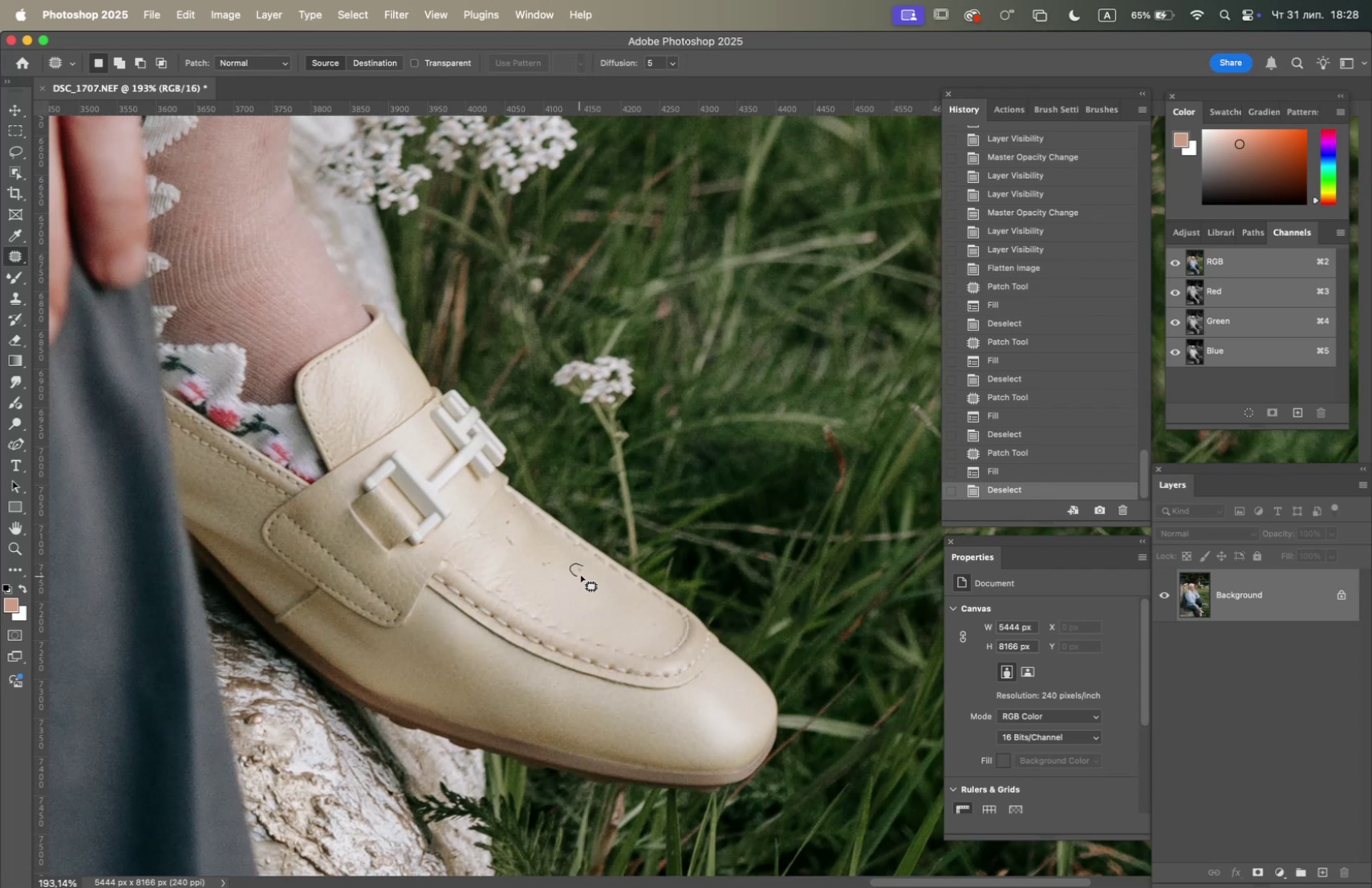 
key(F5)
 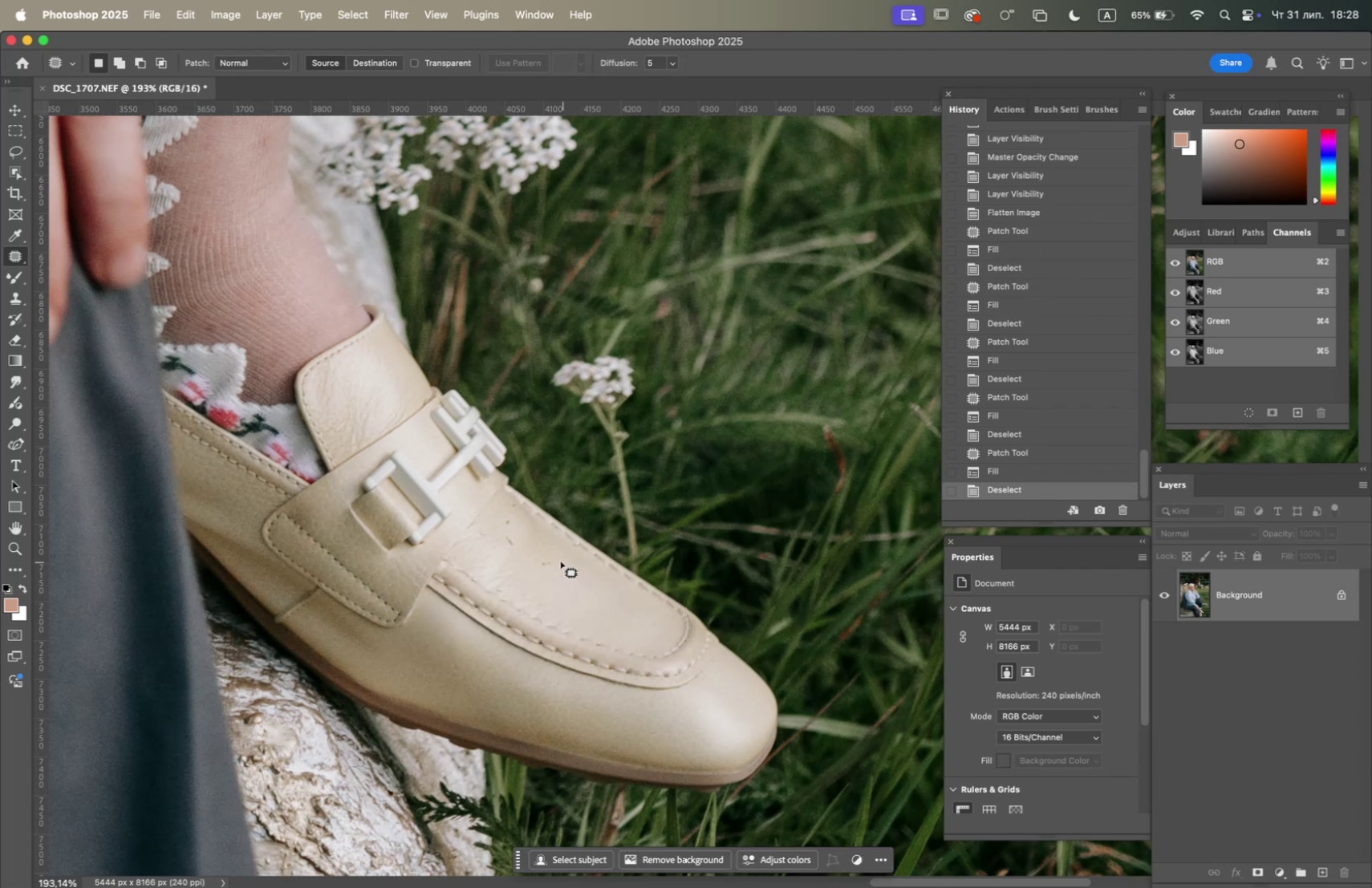 
left_click_drag(start_coordinate=[558, 559], to_coordinate=[548, 568])
 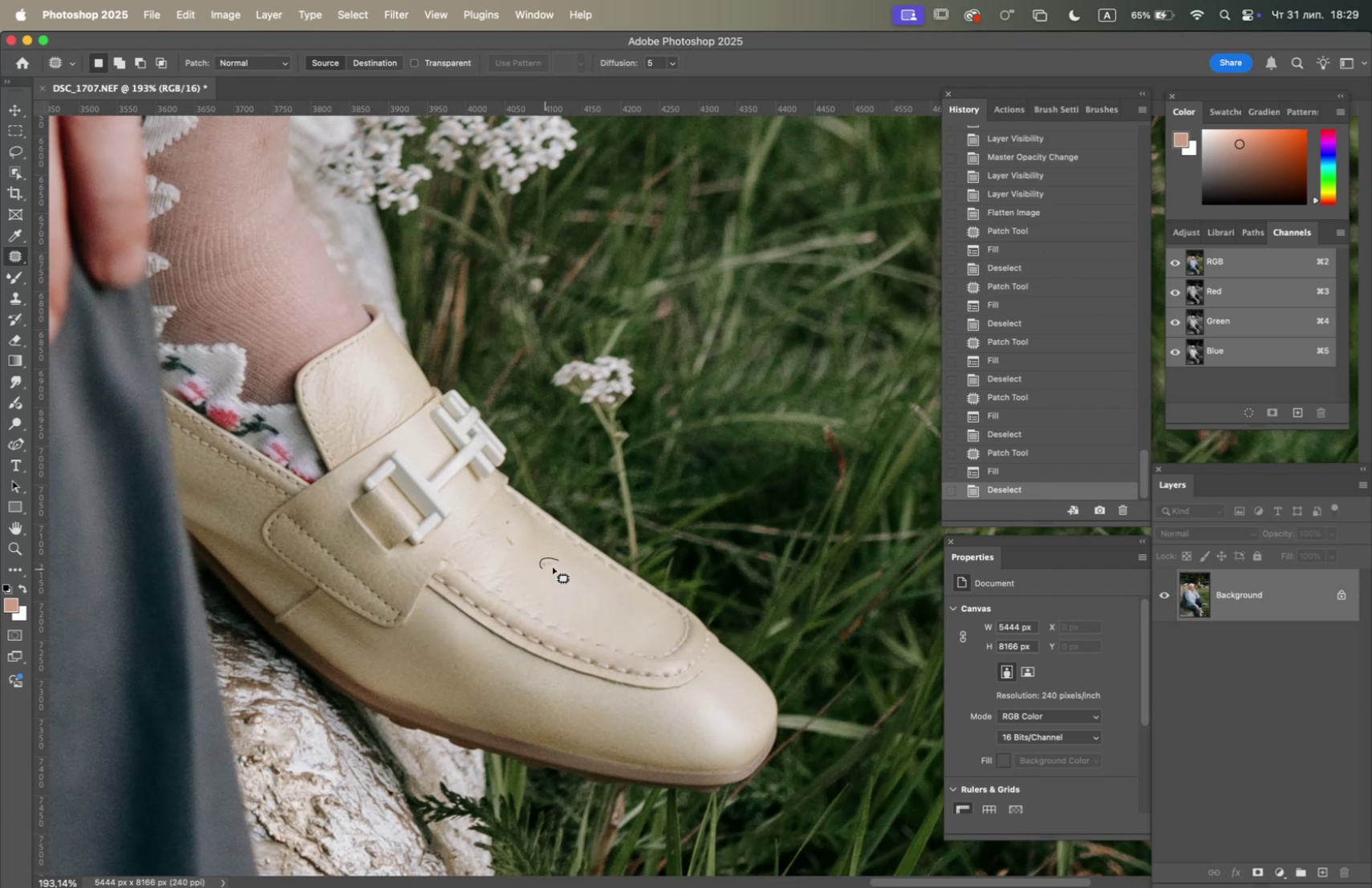 
key(F5)
 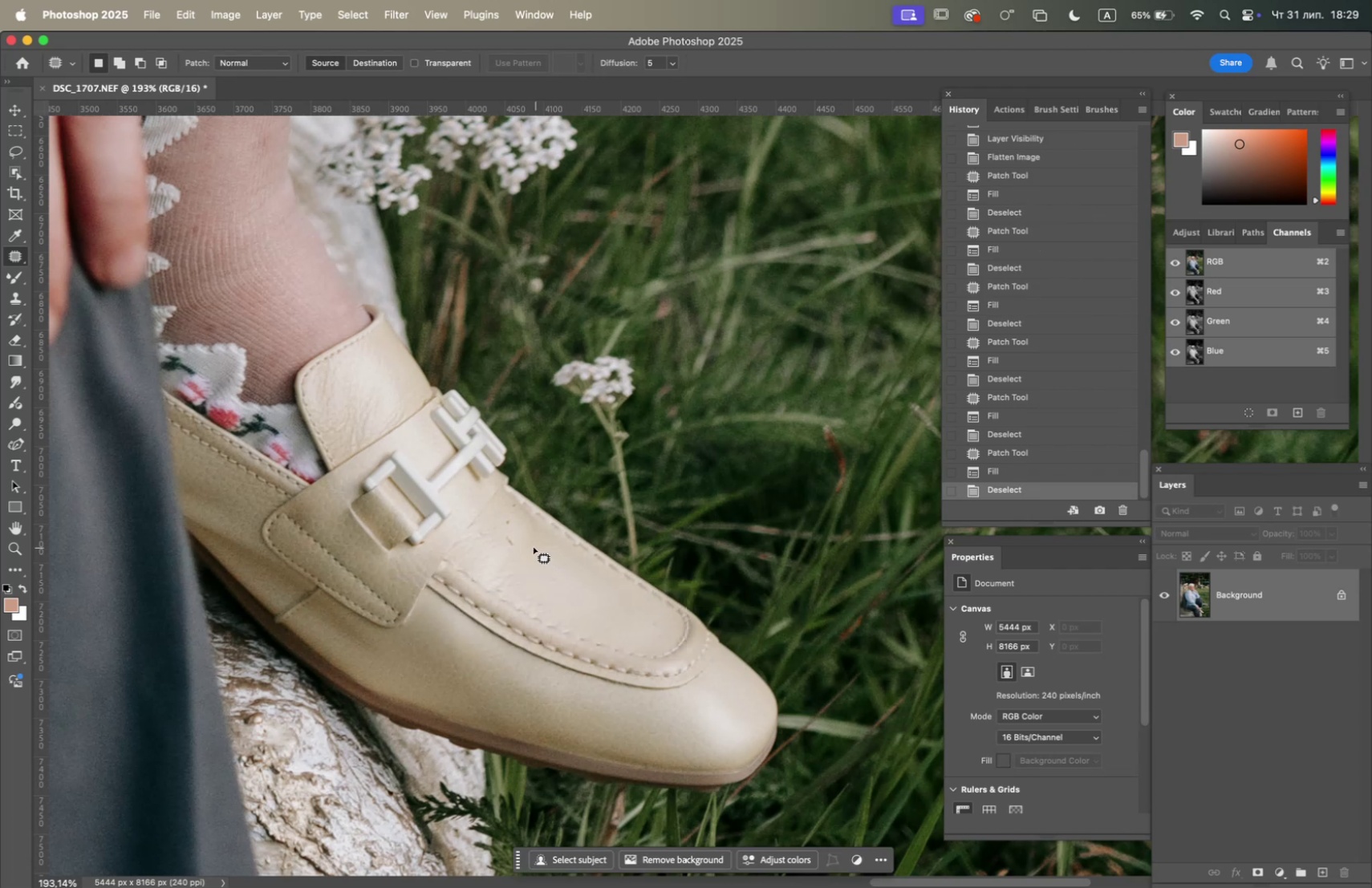 
left_click_drag(start_coordinate=[517, 536], to_coordinate=[513, 546])
 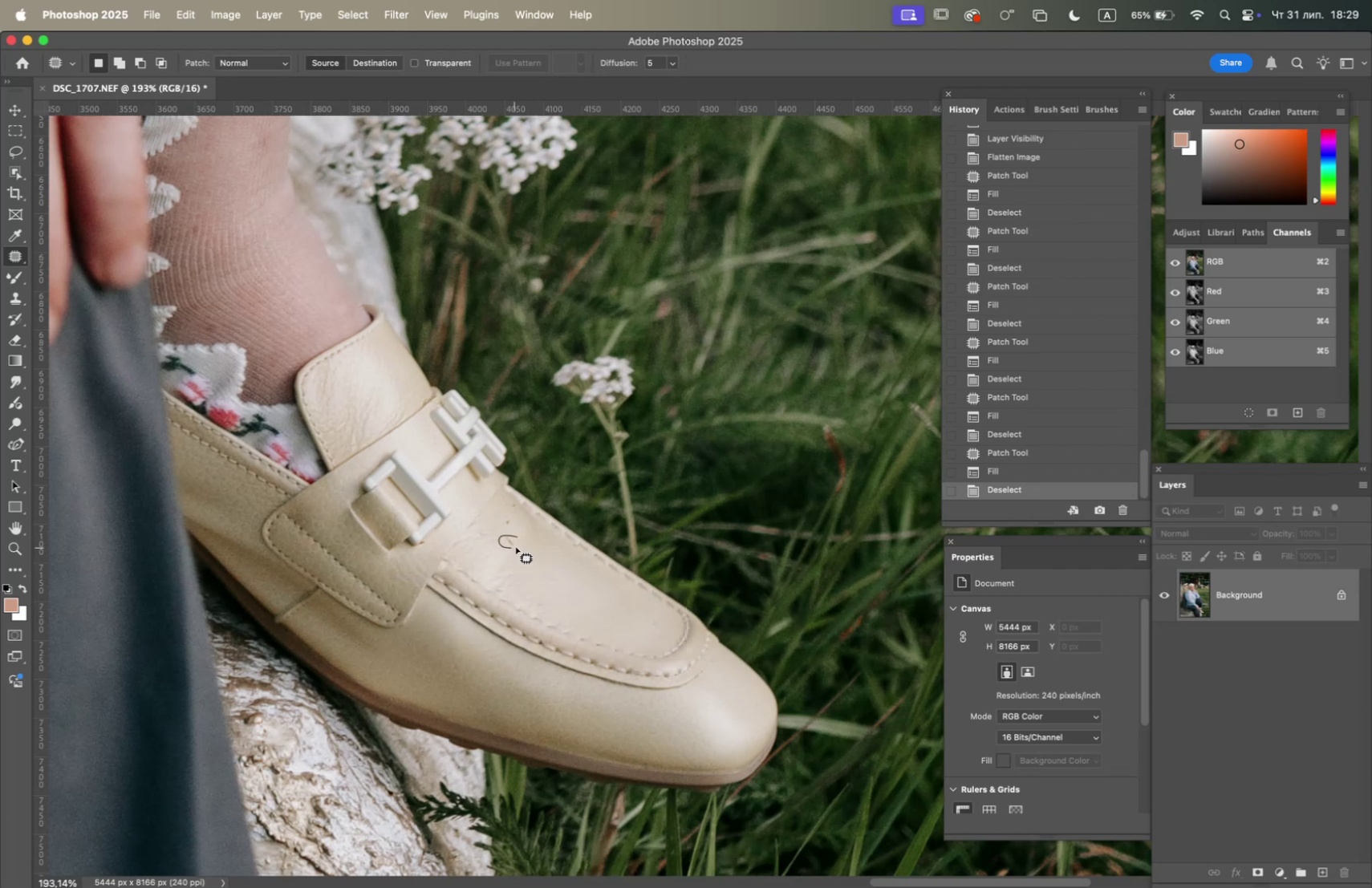 
key(F5)
 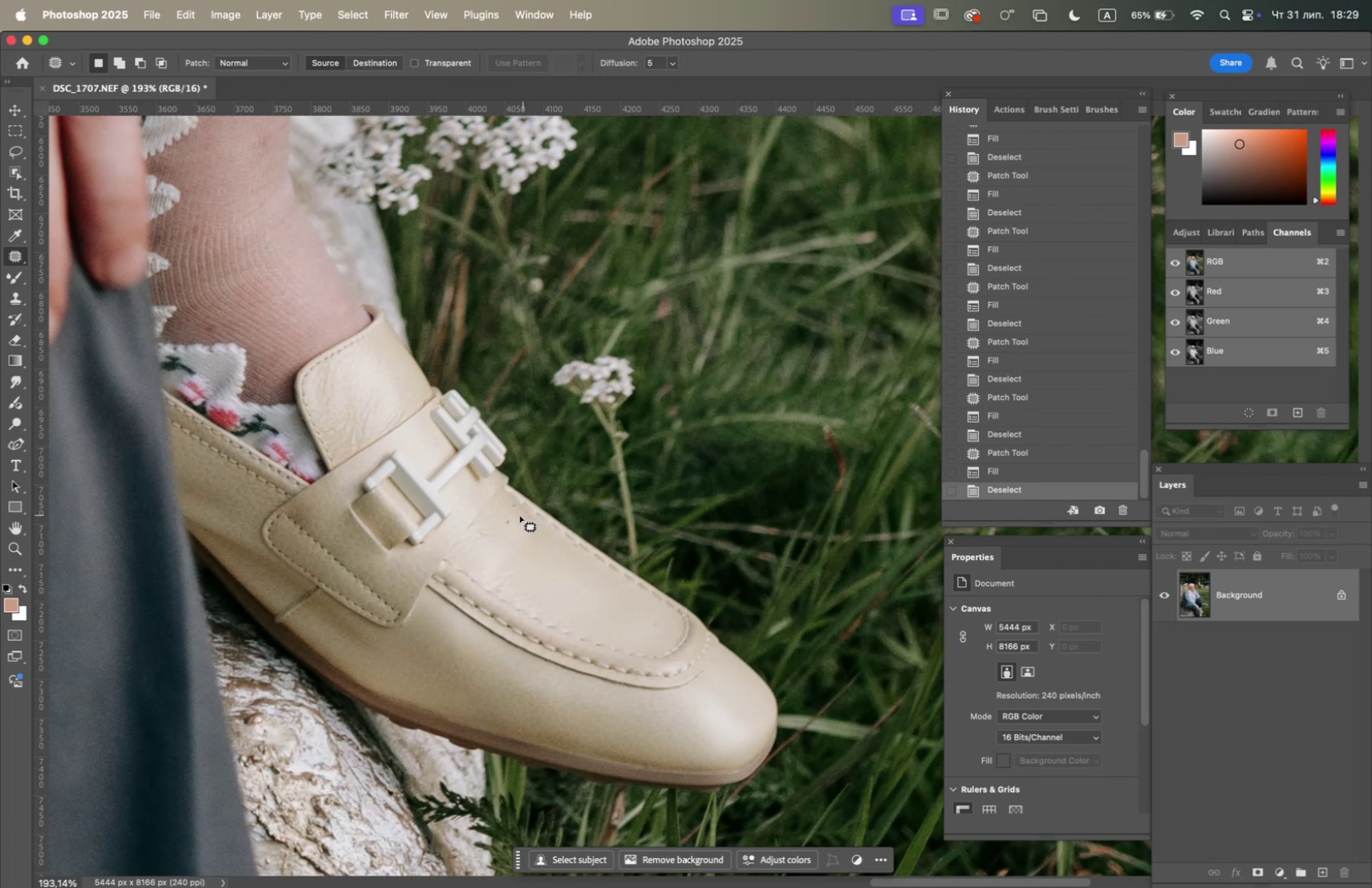 
left_click_drag(start_coordinate=[512, 517], to_coordinate=[509, 527])
 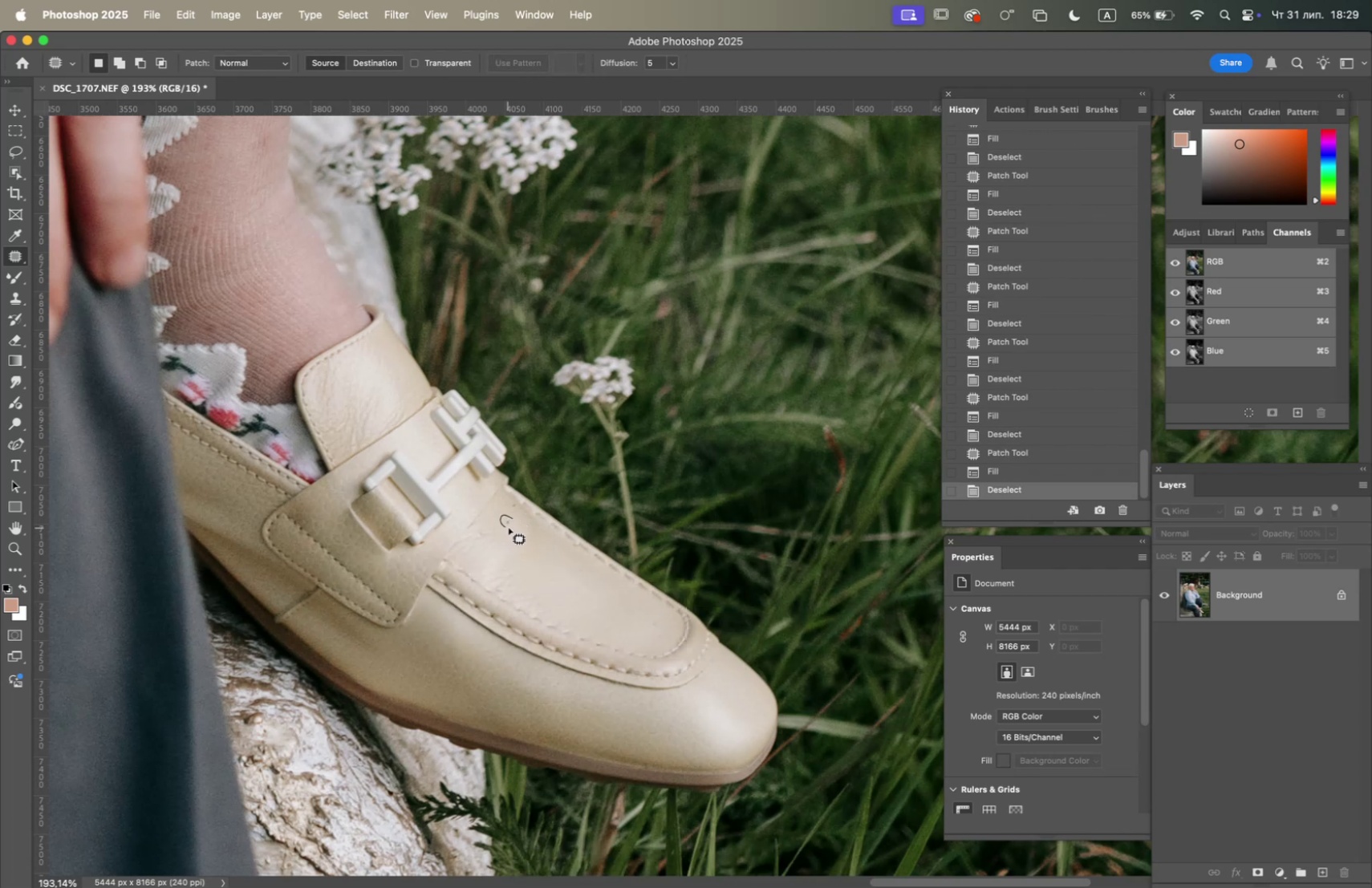 
key(F5)
 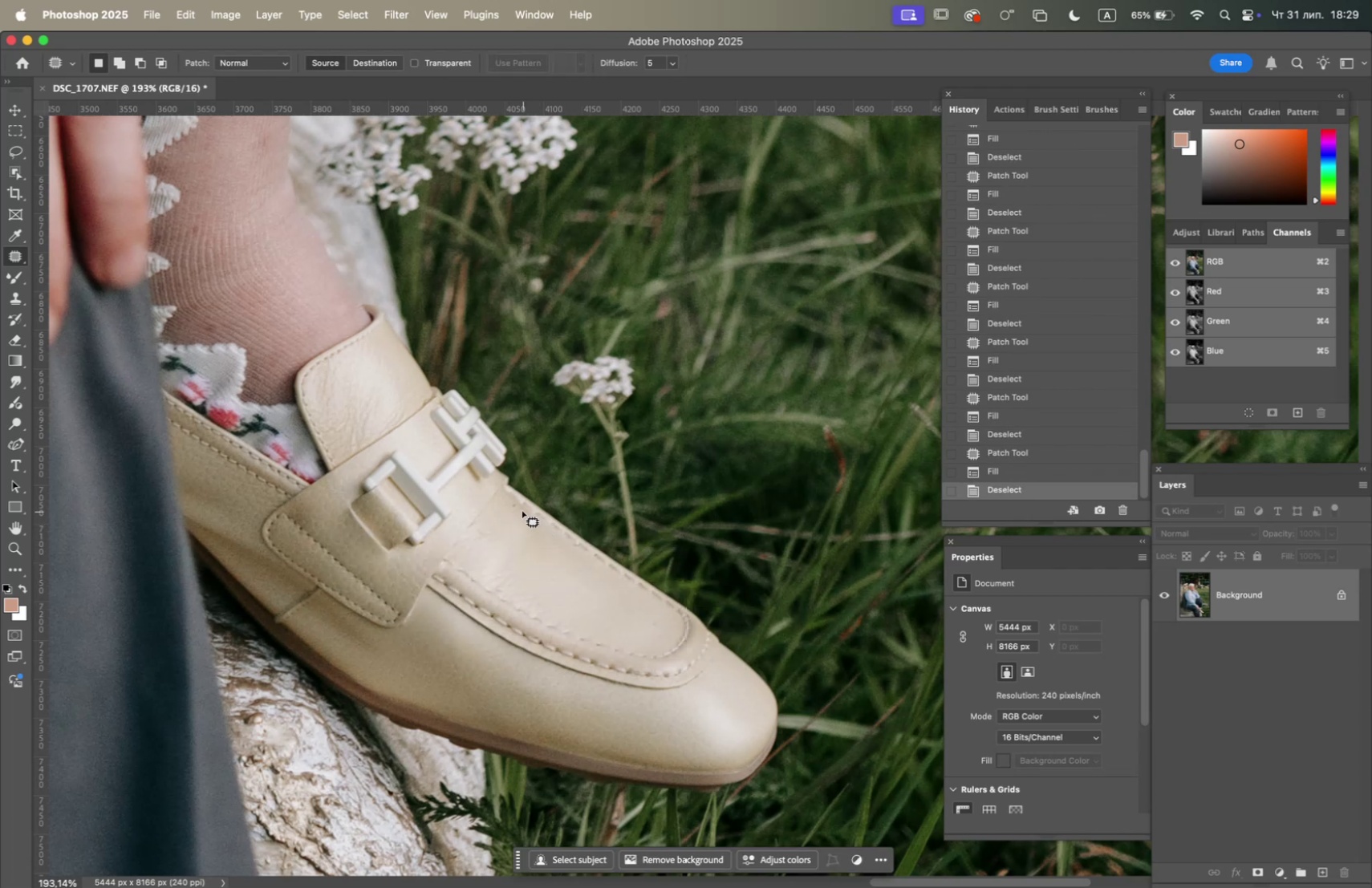 
left_click_drag(start_coordinate=[519, 506], to_coordinate=[512, 509])
 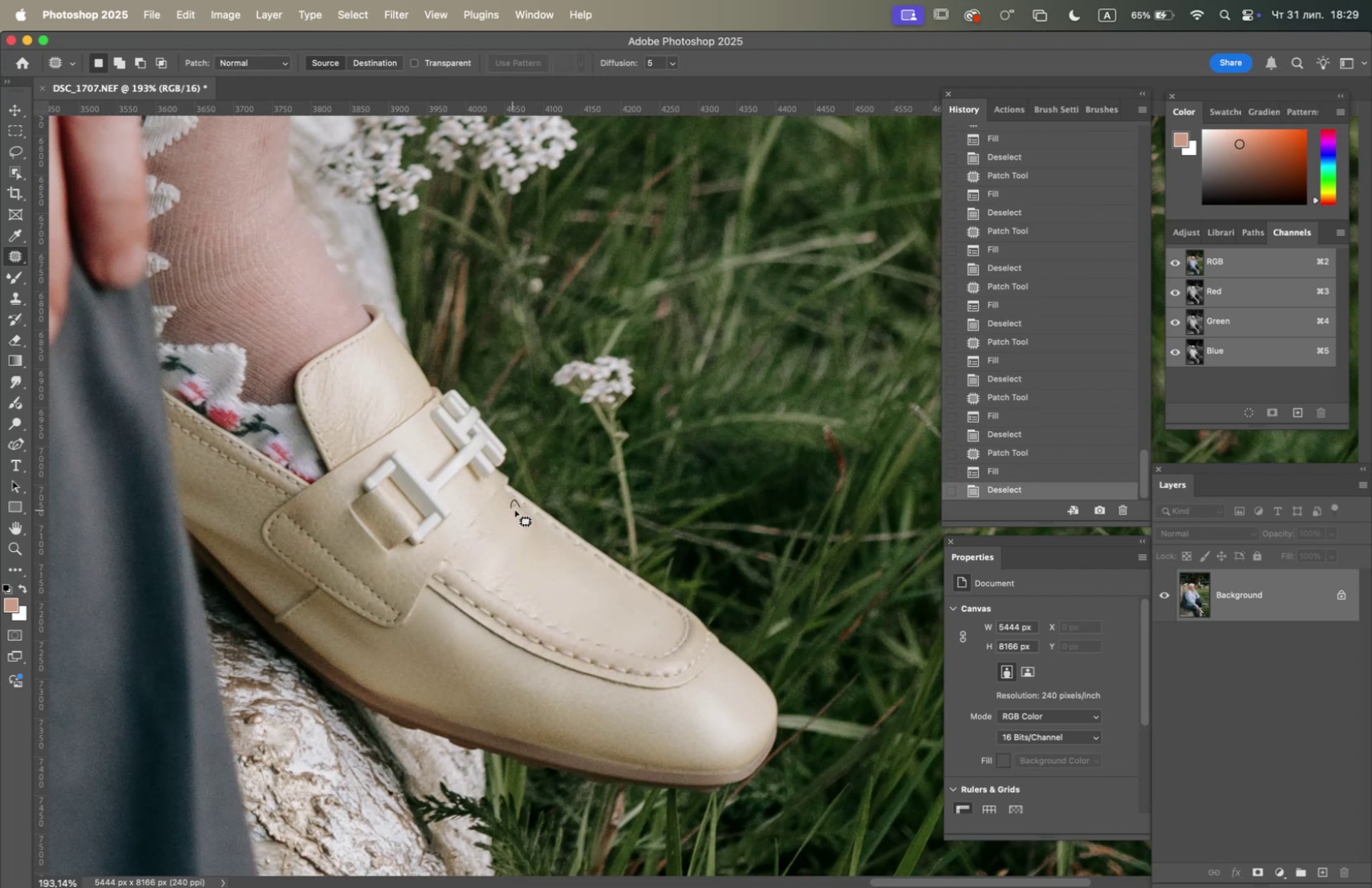 
key(F5)
 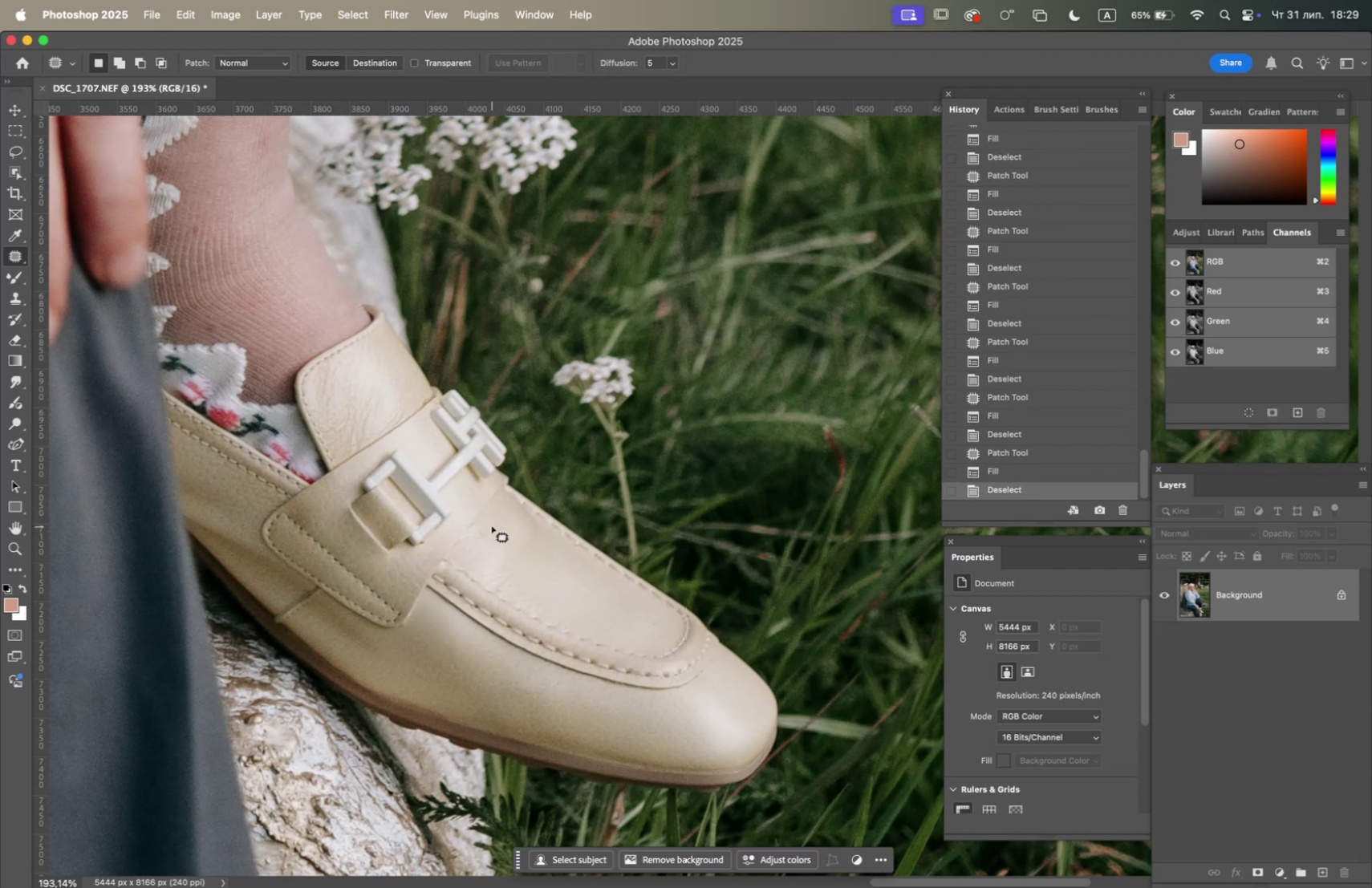 
left_click_drag(start_coordinate=[485, 528], to_coordinate=[477, 537])
 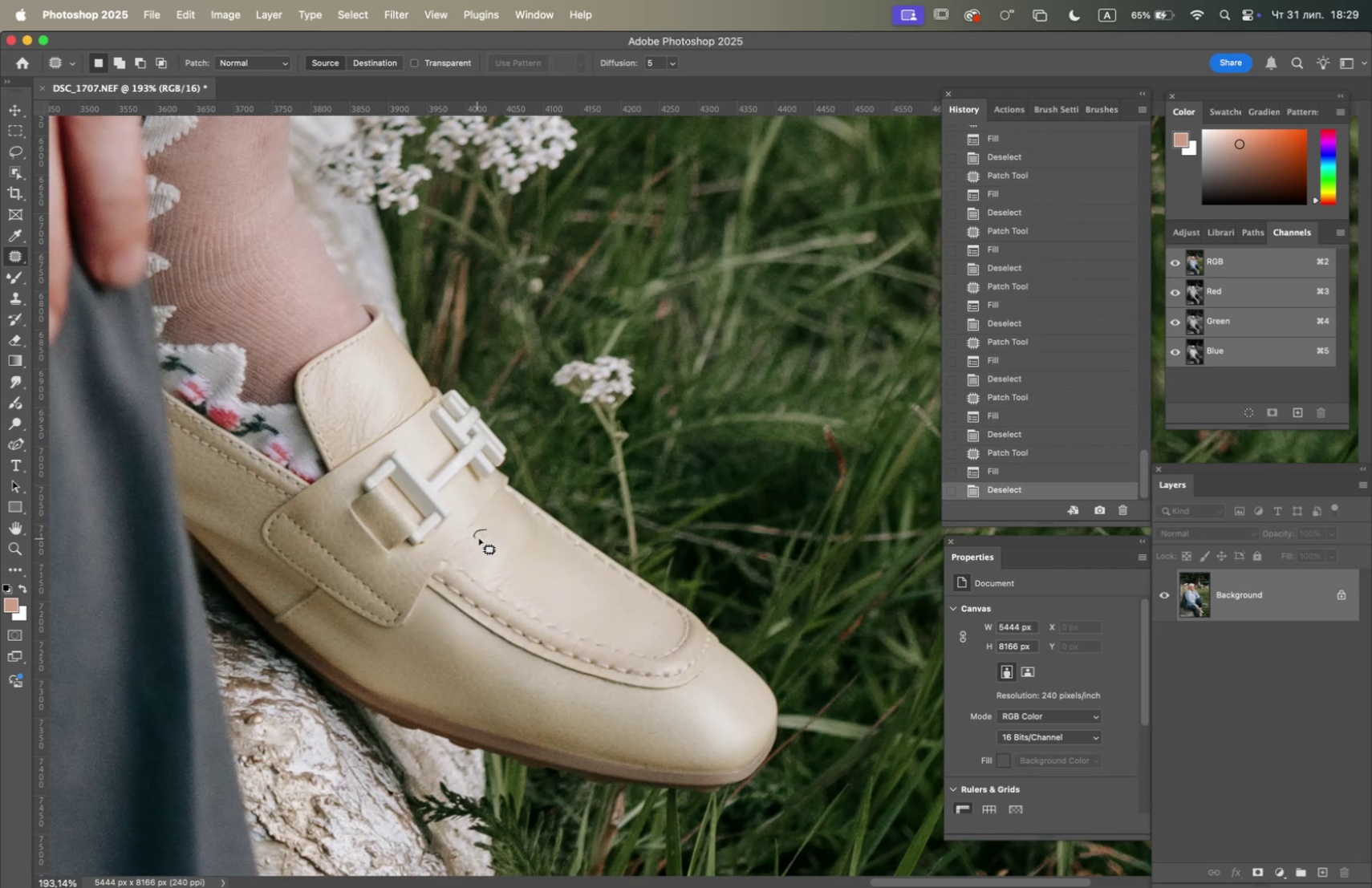 
key(F5)
 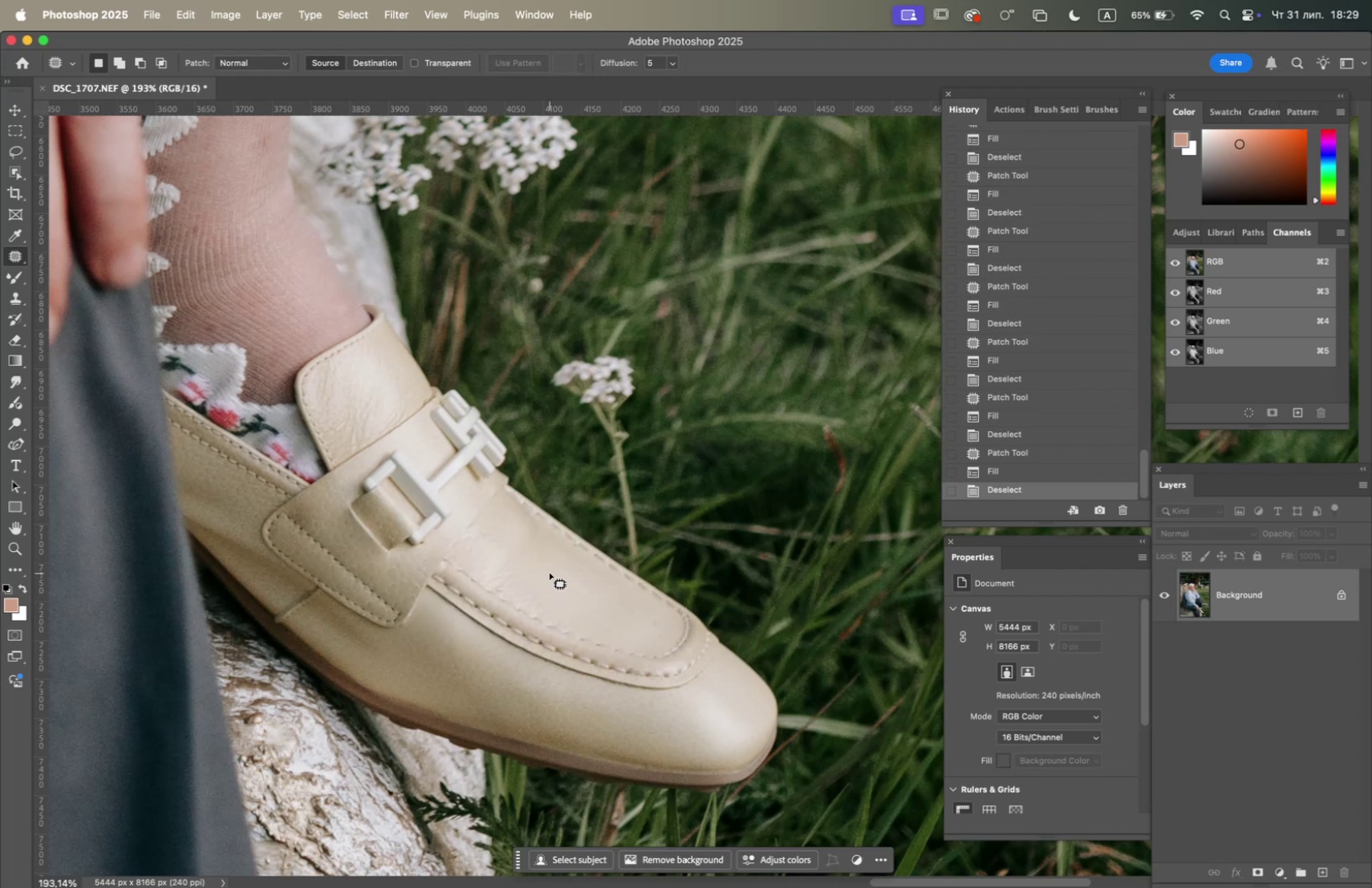 
hold_key(key=OptionLeft, duration=0.69)
scroll: coordinate [550, 572], scroll_direction: down, amount: 3.0
 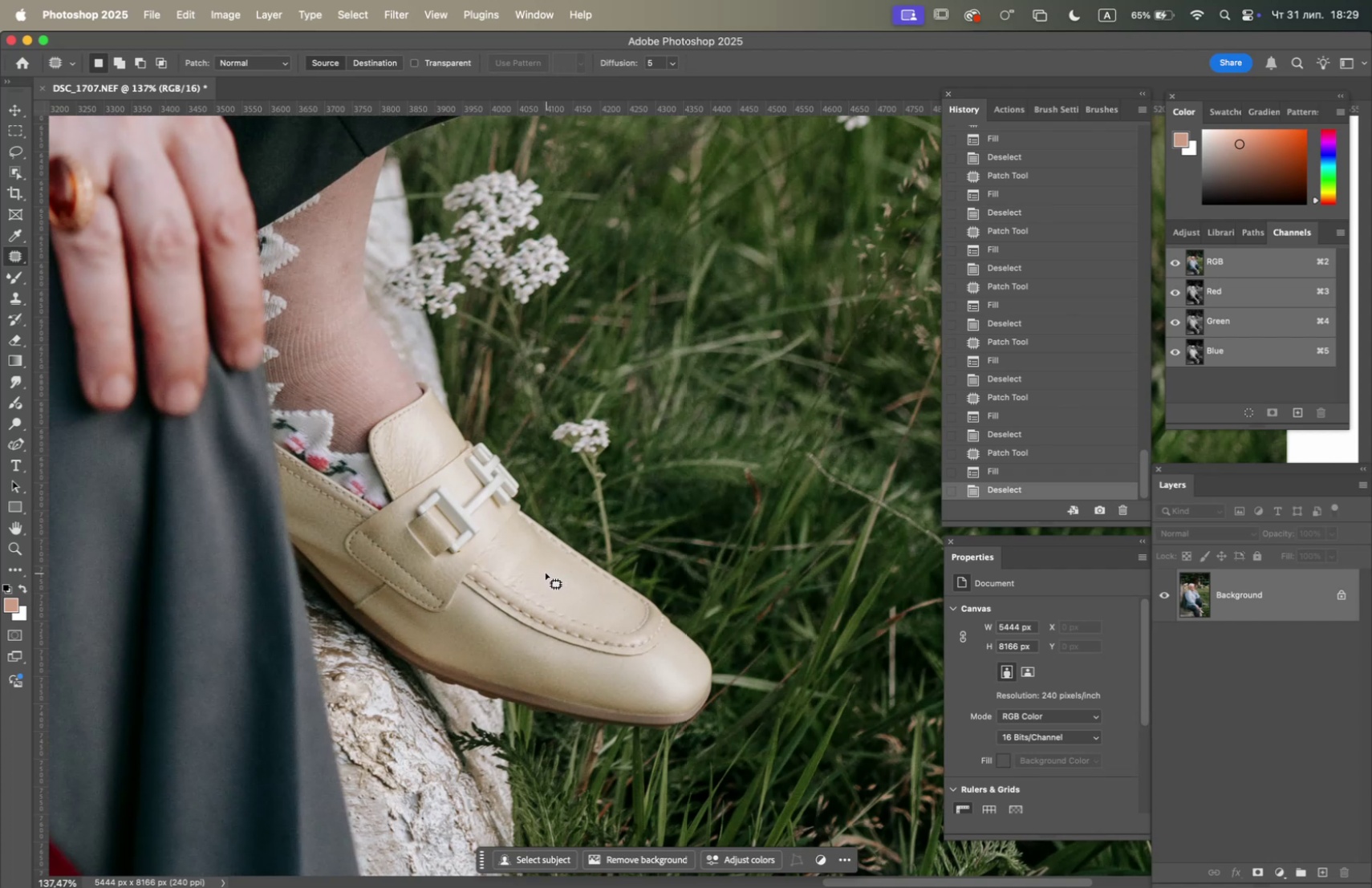 
hold_key(key=Space, duration=0.73)
 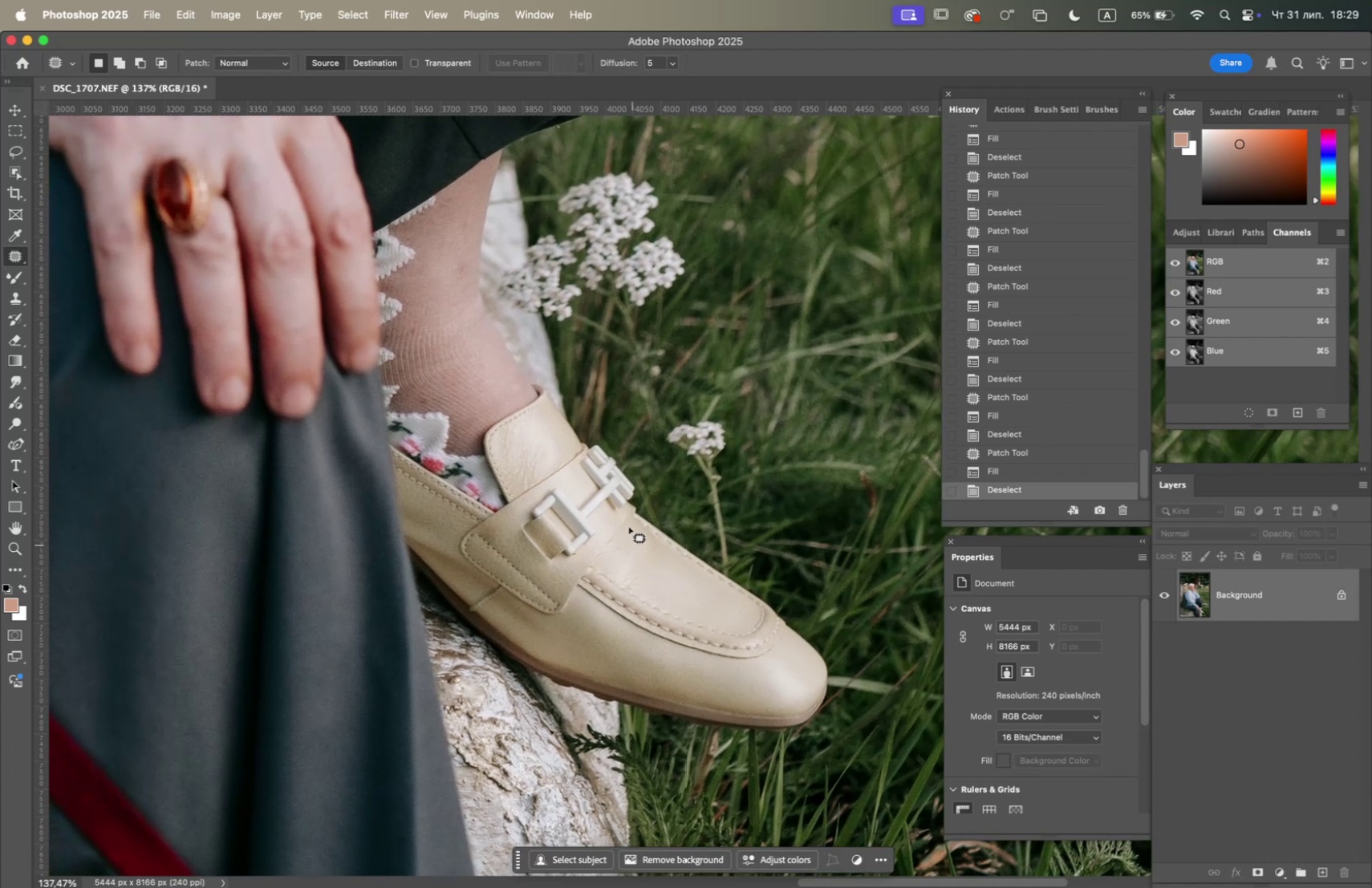 
left_click_drag(start_coordinate=[533, 548], to_coordinate=[648, 551])
 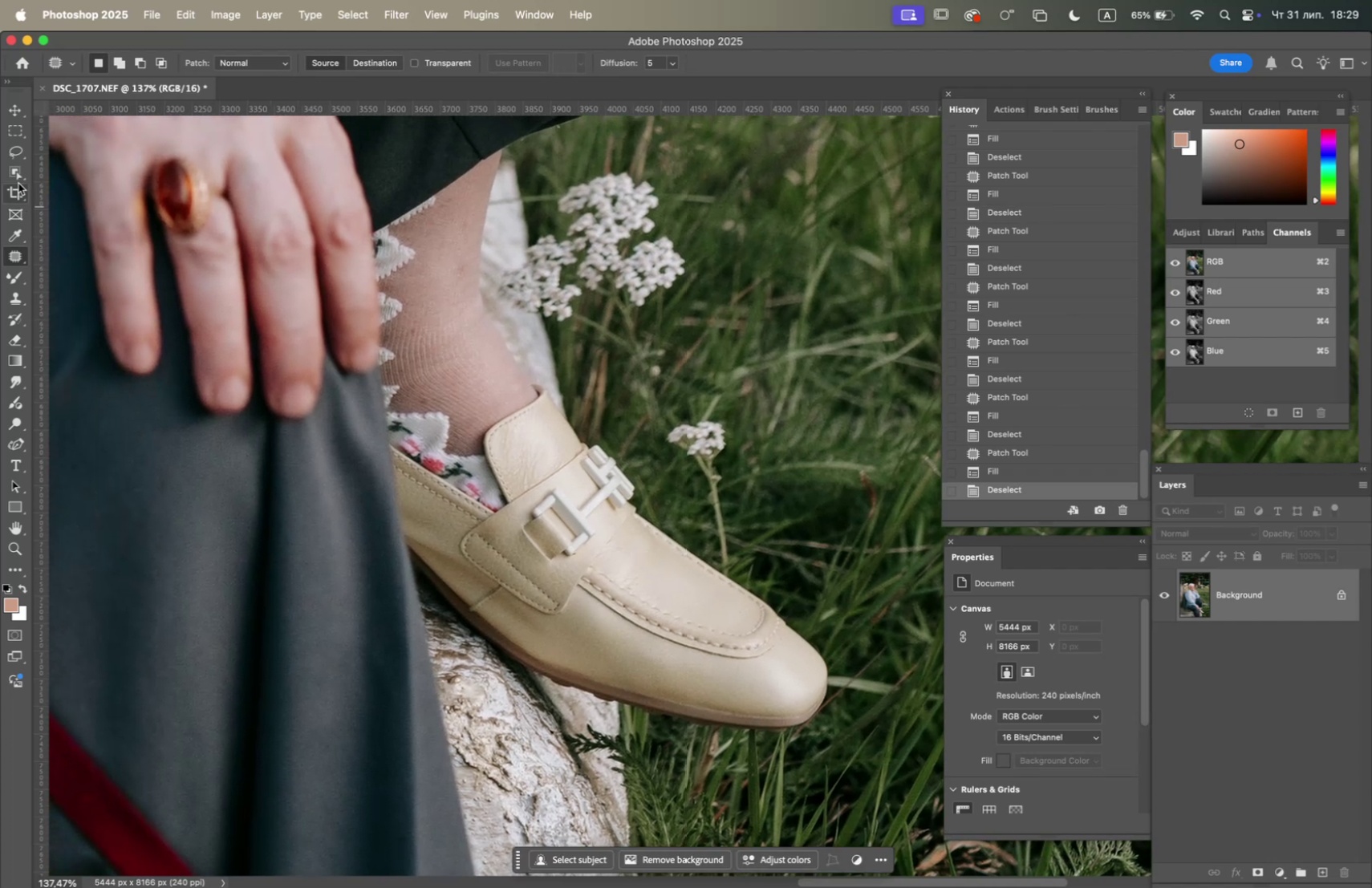 
left_click([19, 176])
 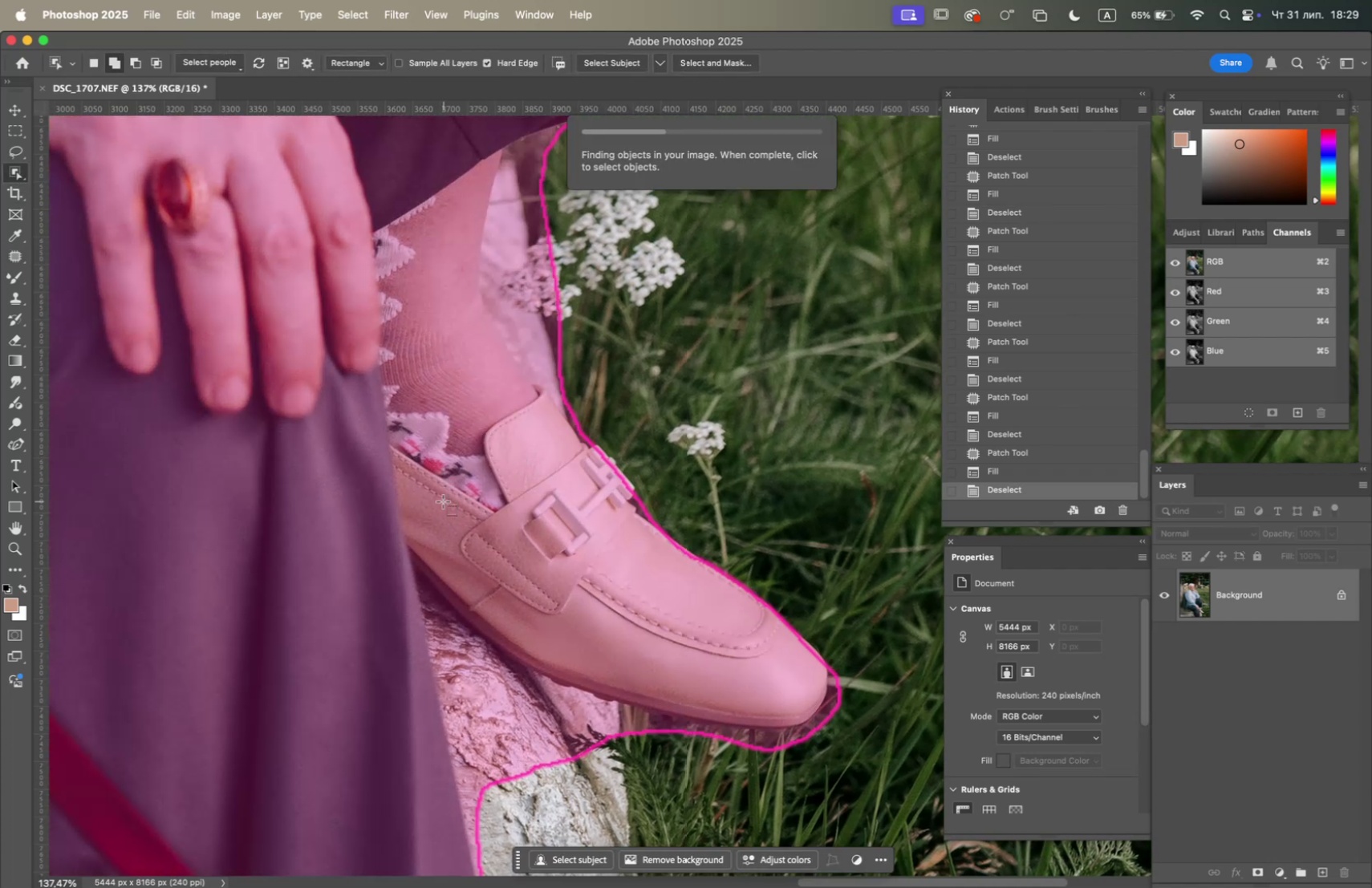 
wait(5.63)
 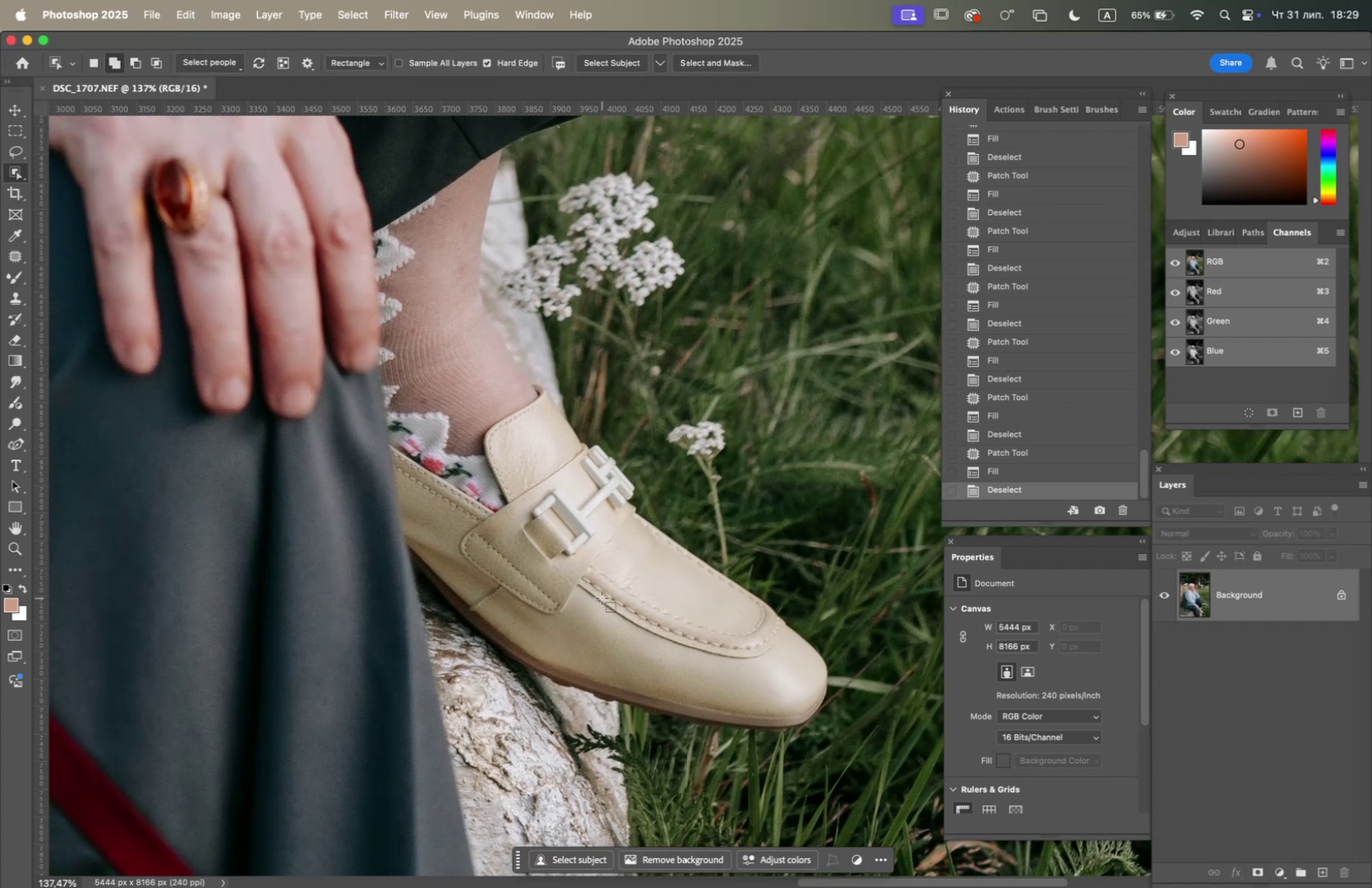 
left_click_drag(start_coordinate=[399, 425], to_coordinate=[853, 784])
 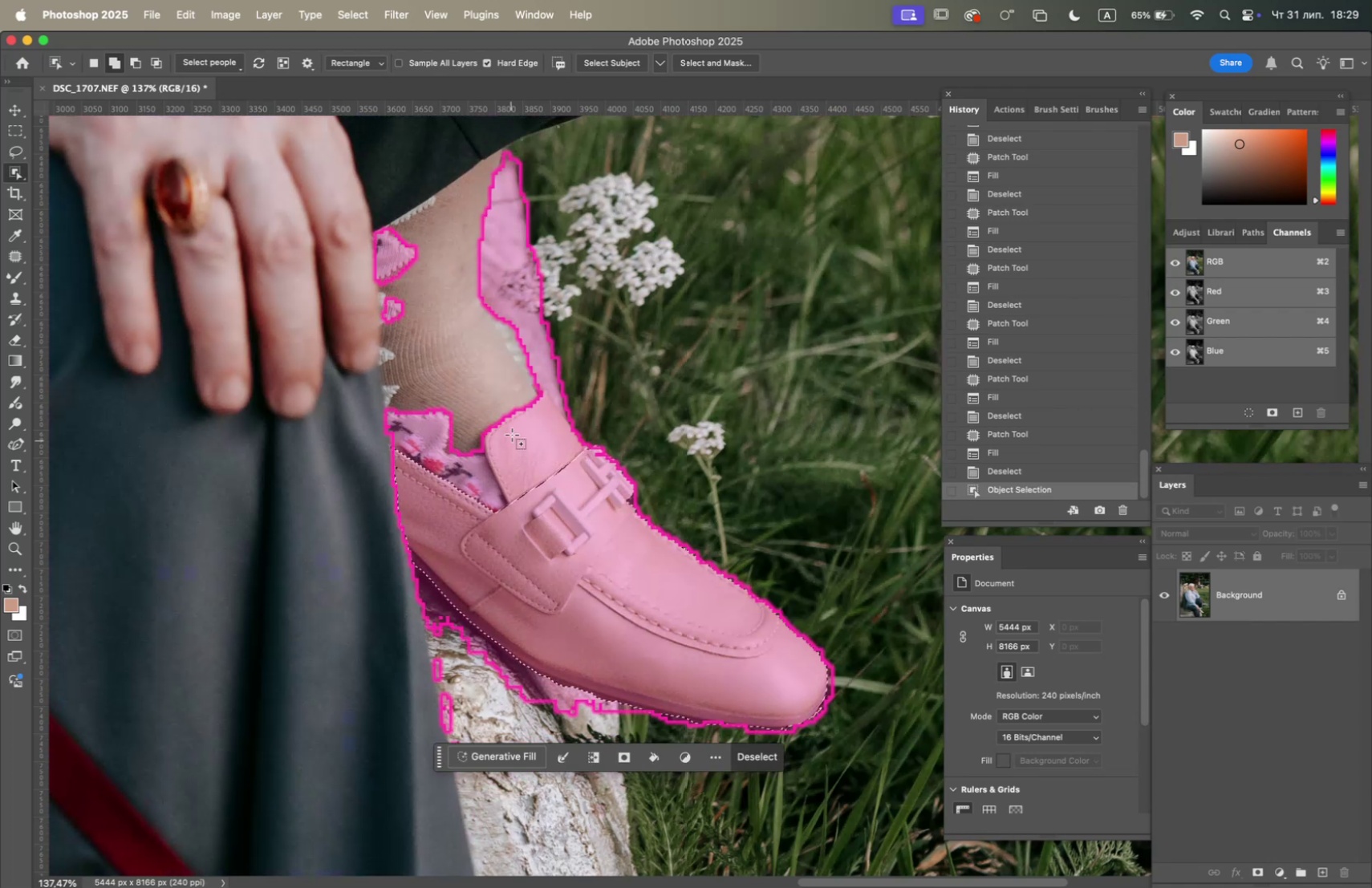 
left_click_drag(start_coordinate=[484, 412], to_coordinate=[595, 485])
 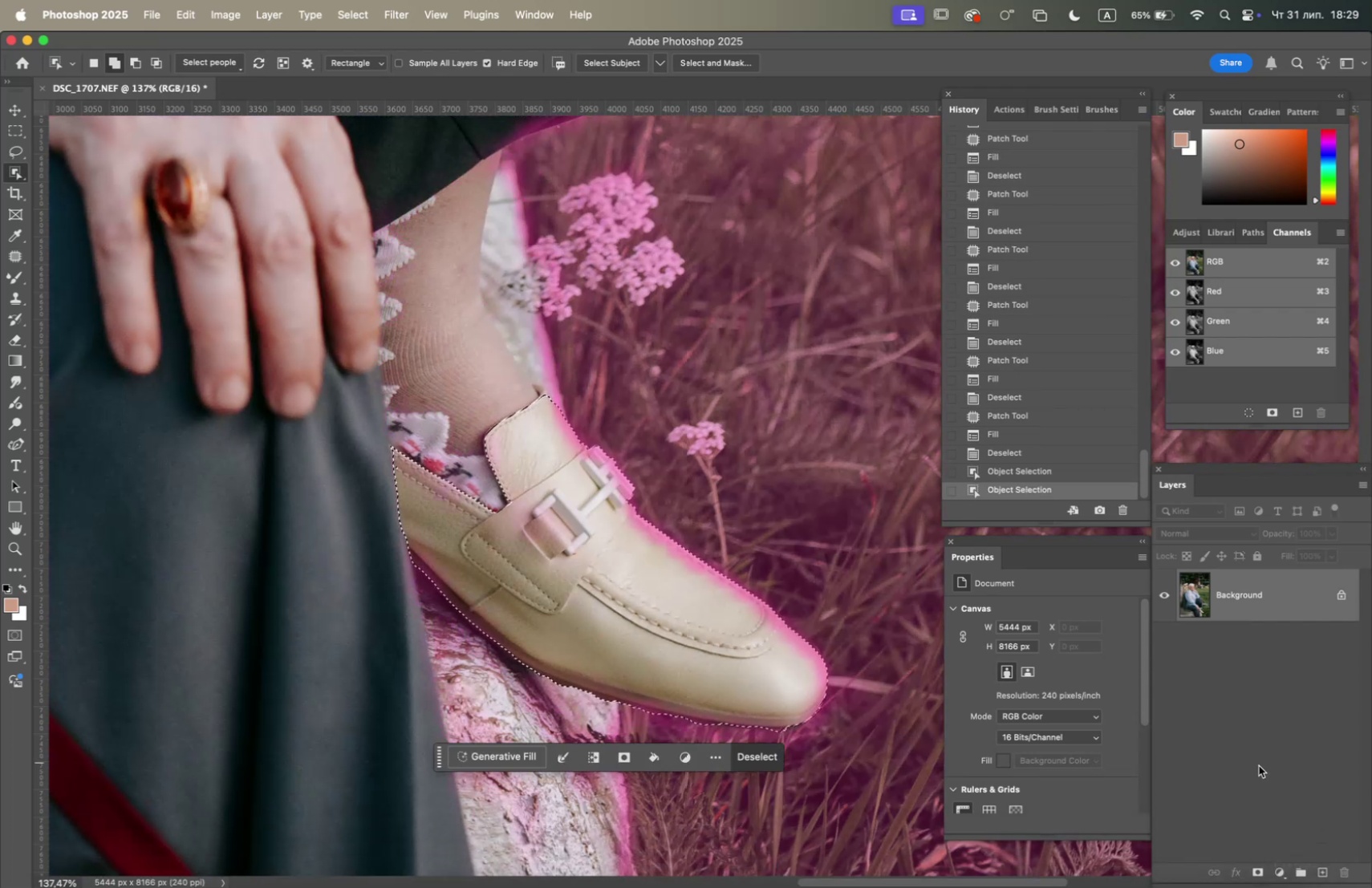 
wait(6.13)
 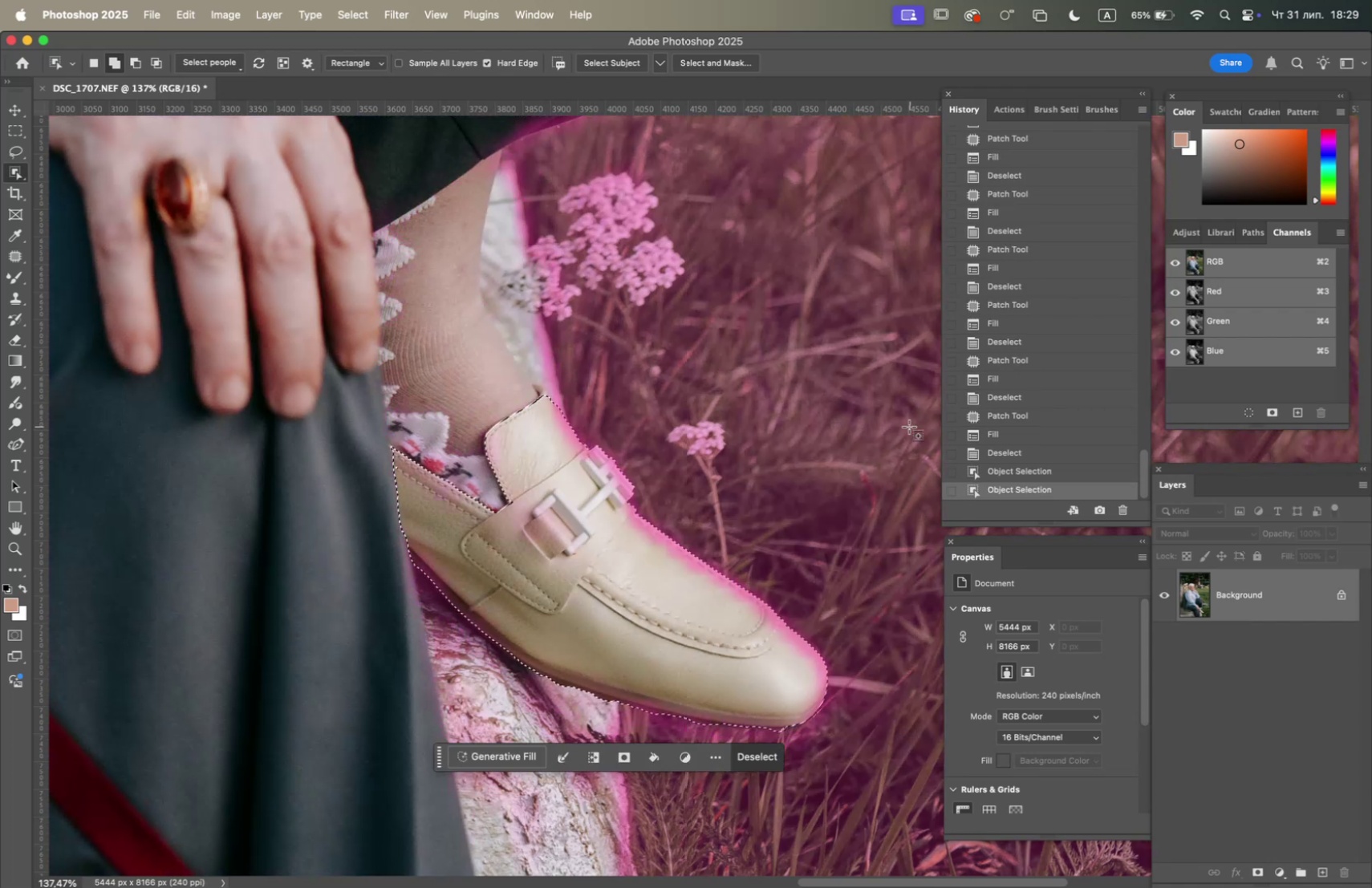 
left_click([18, 150])
 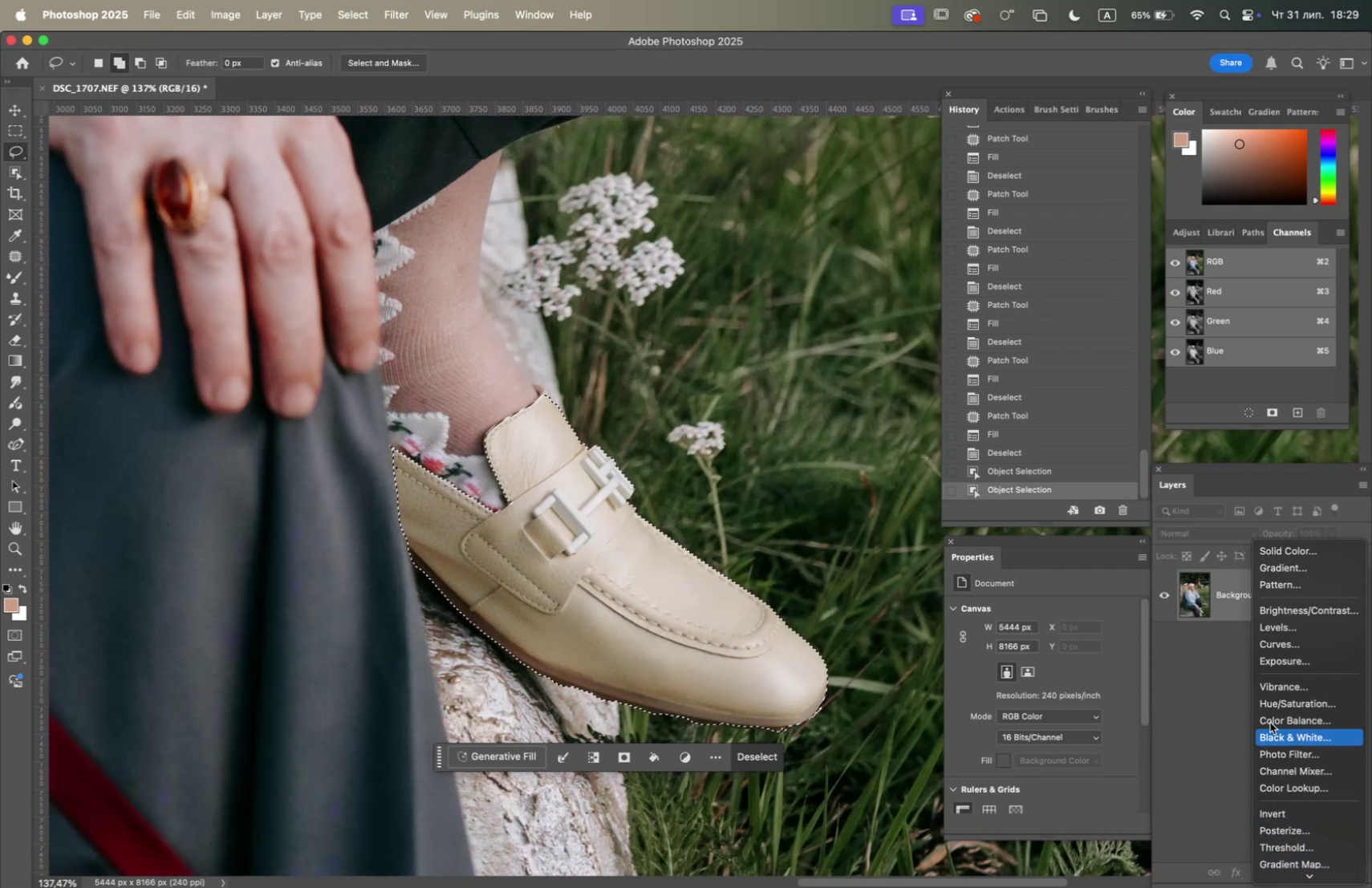 
left_click([1267, 707])
 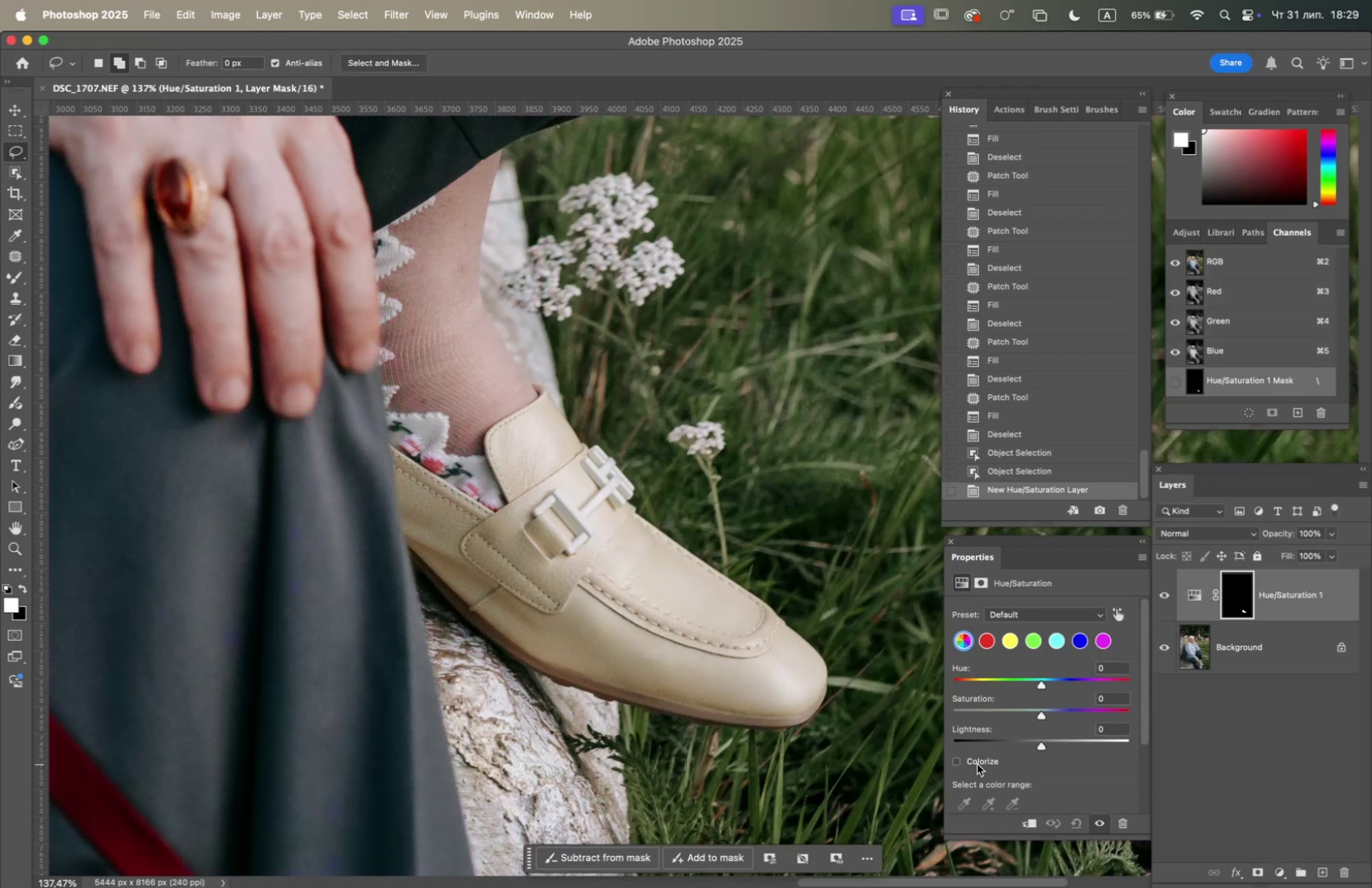 
left_click([953, 761])
 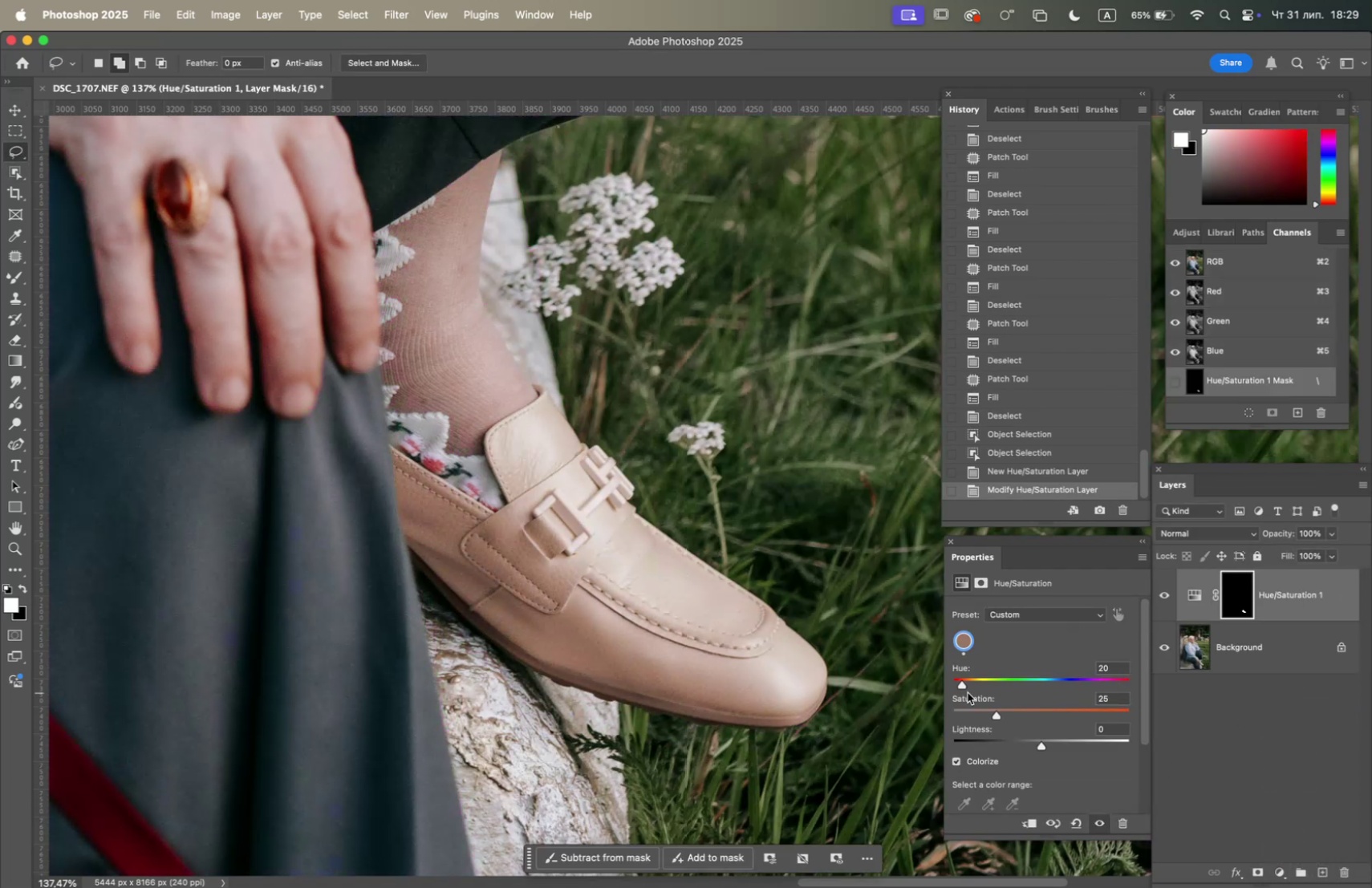 
left_click_drag(start_coordinate=[965, 685], to_coordinate=[972, 685])
 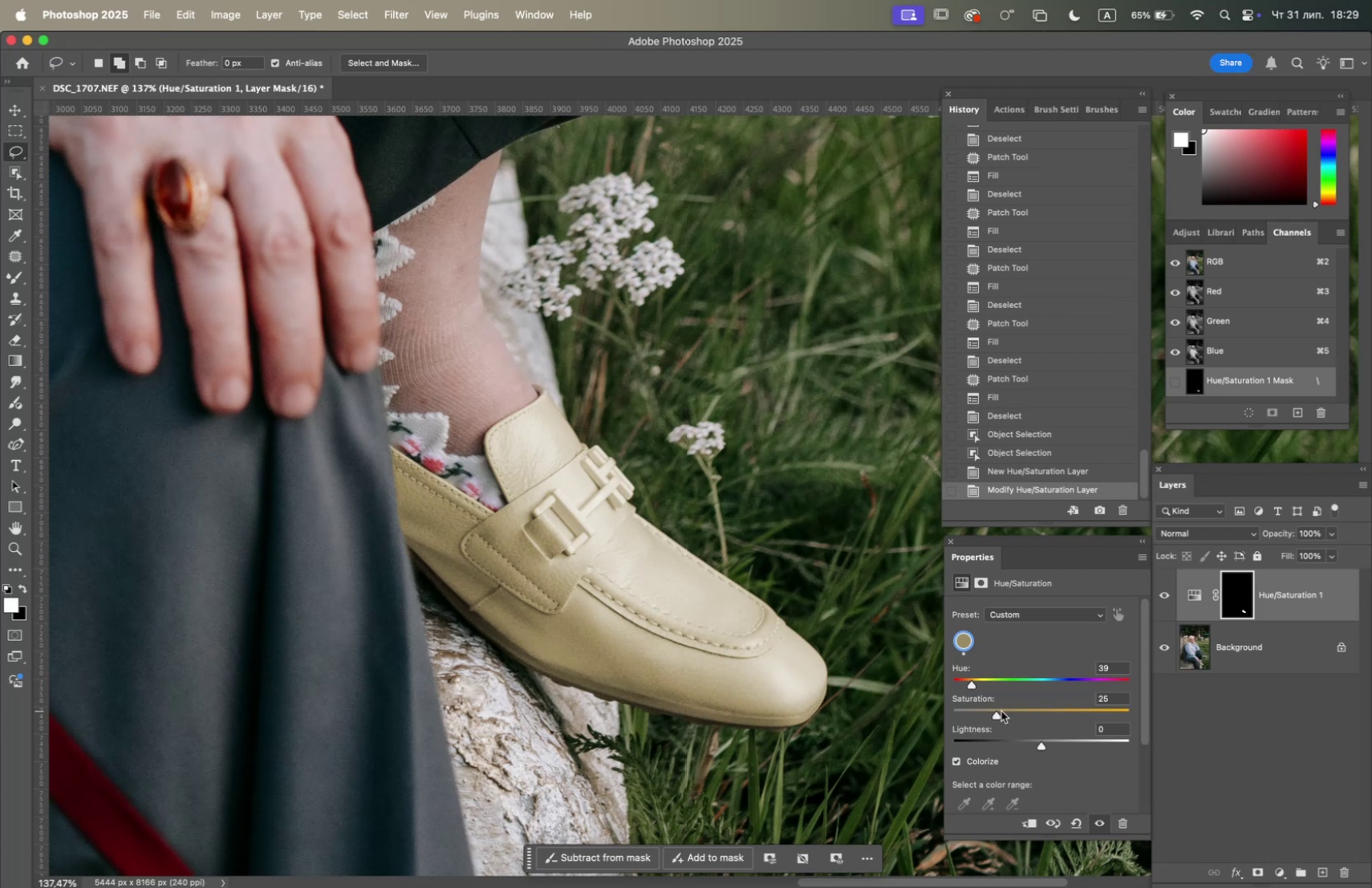 
left_click_drag(start_coordinate=[998, 712], to_coordinate=[1017, 719])
 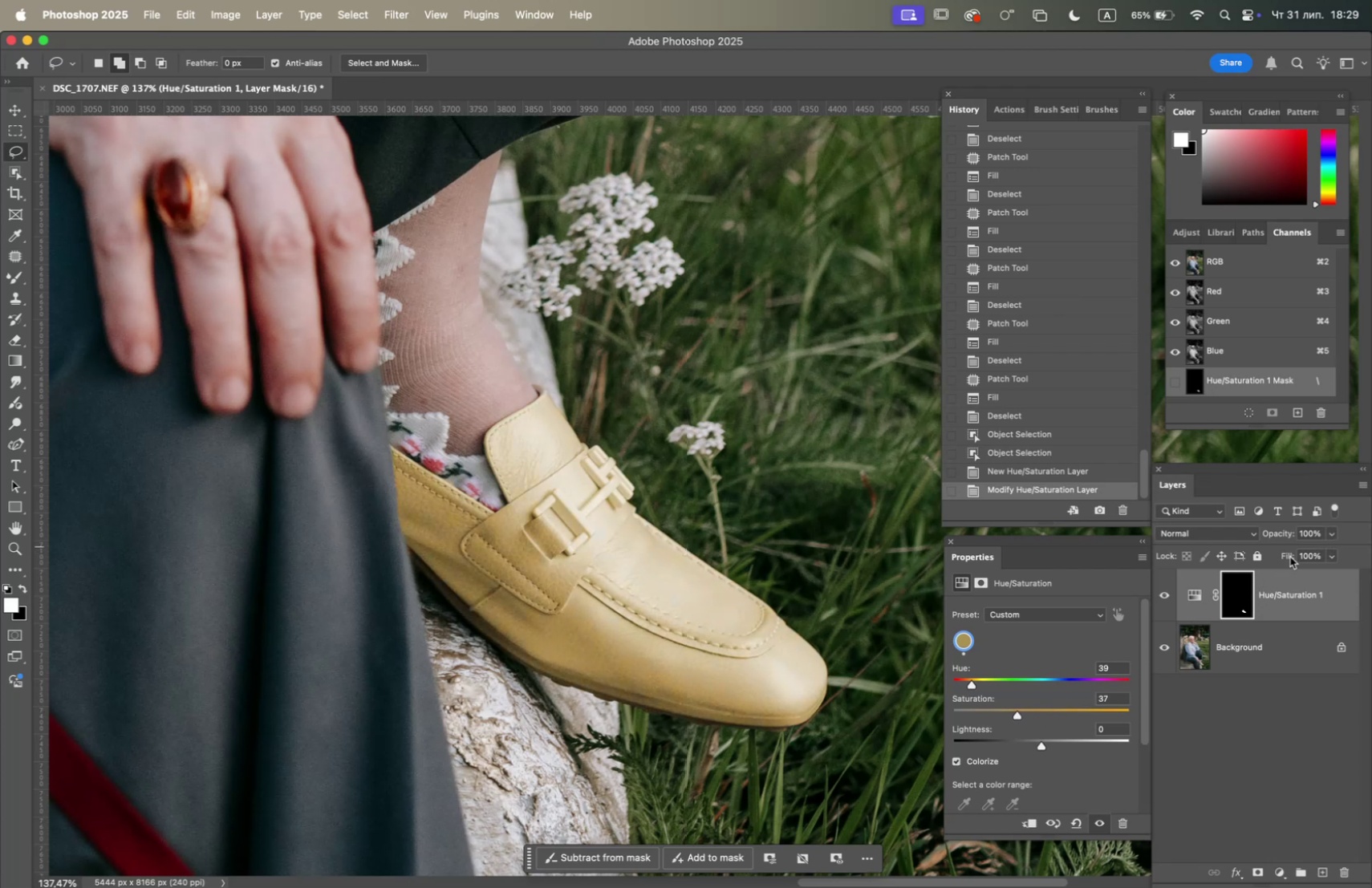 
left_click([1236, 594])
 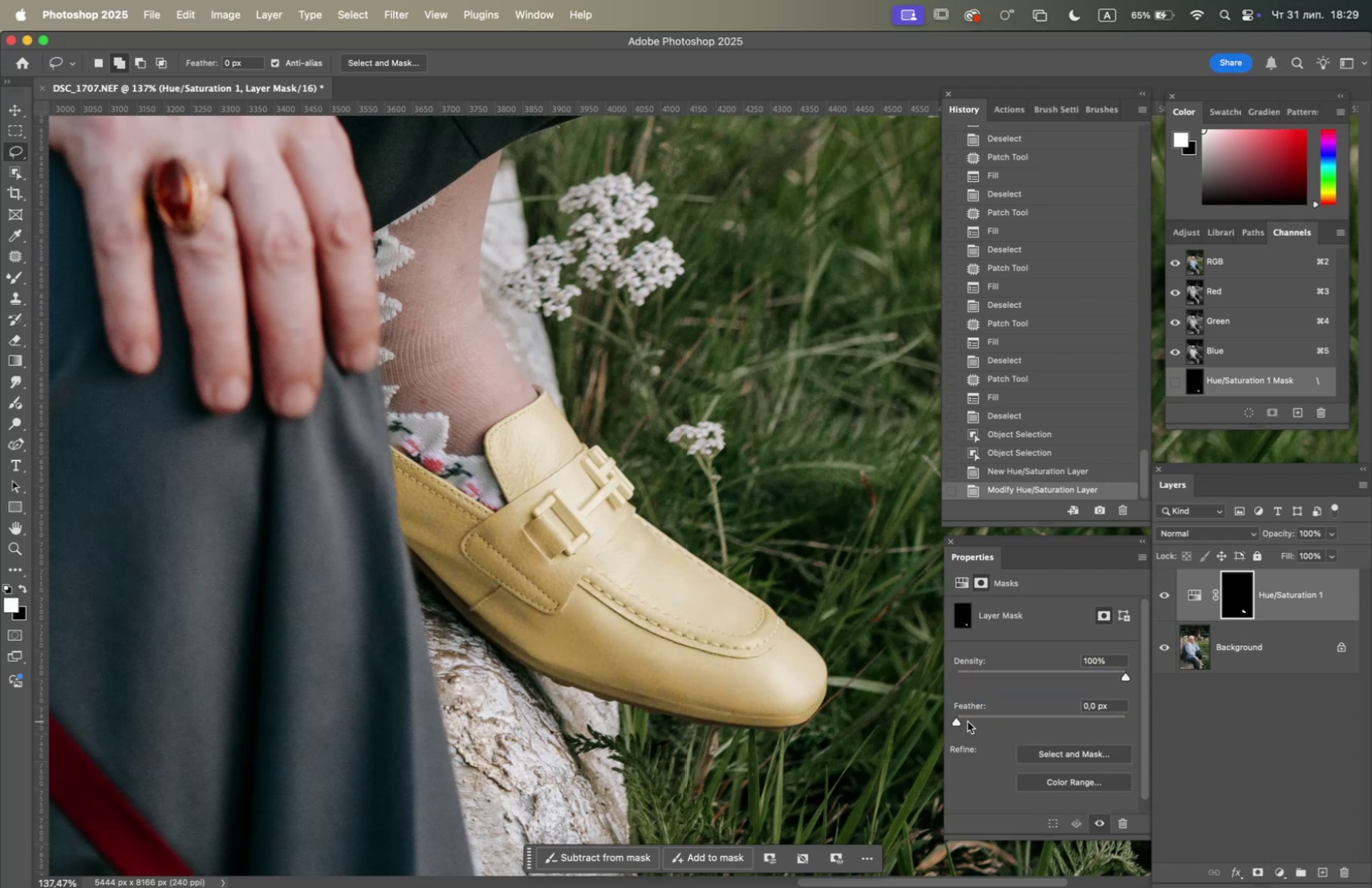 
left_click([971, 717])
 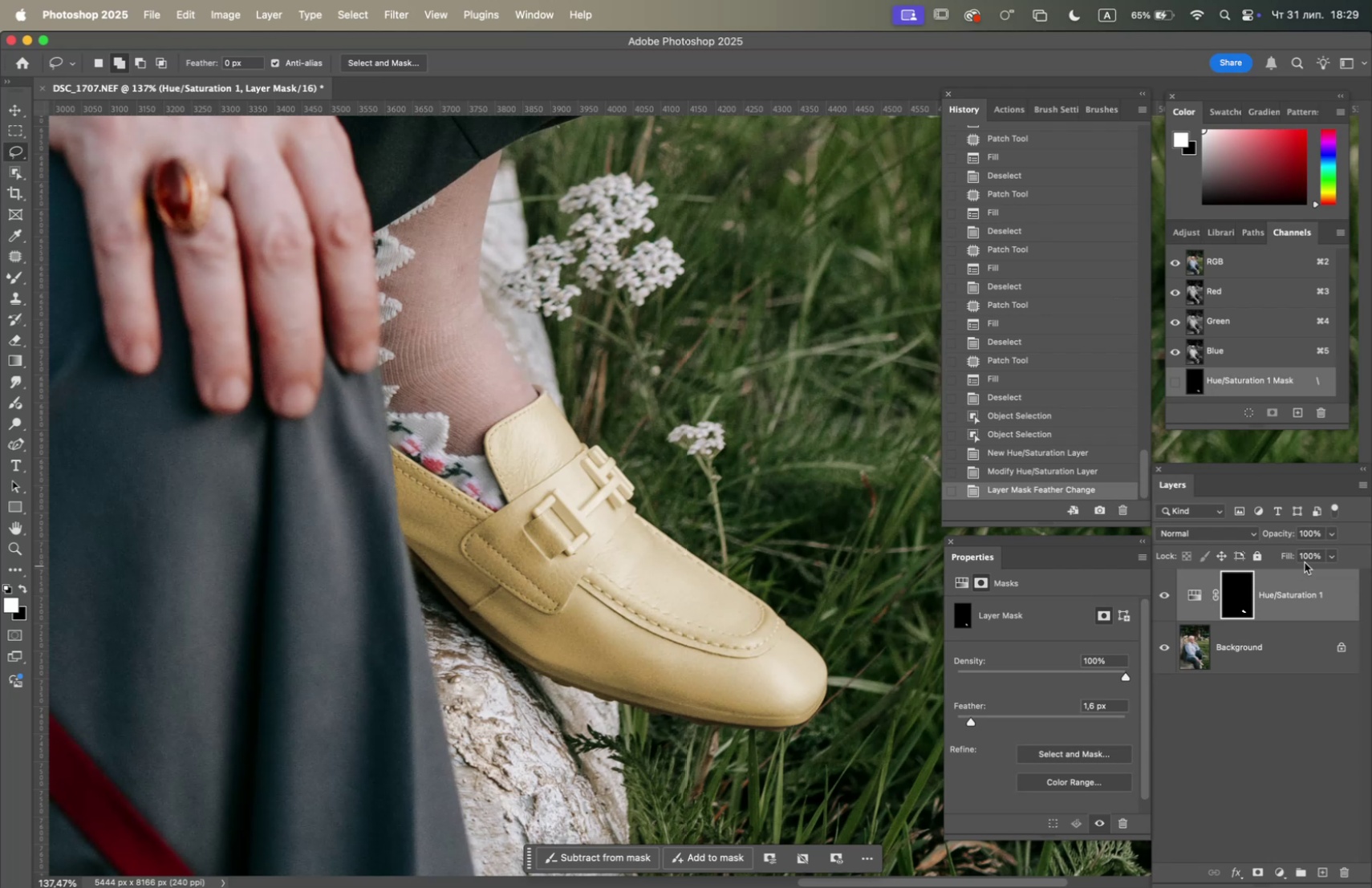 
left_click([1323, 534])
 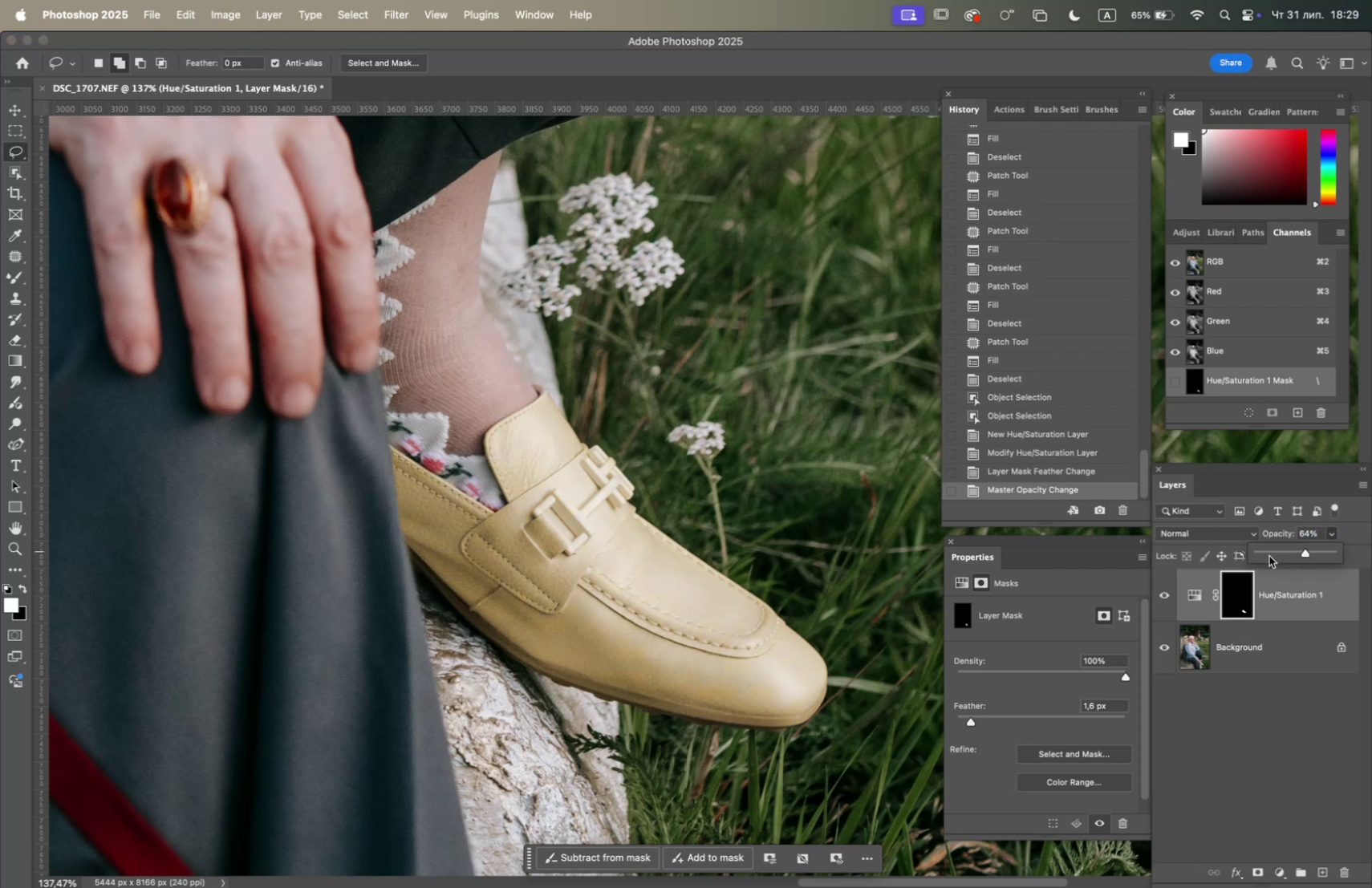 
hold_key(key=OptionLeft, duration=1.48)
scroll: coordinate [516, 579], scroll_direction: down, amount: 10.0
 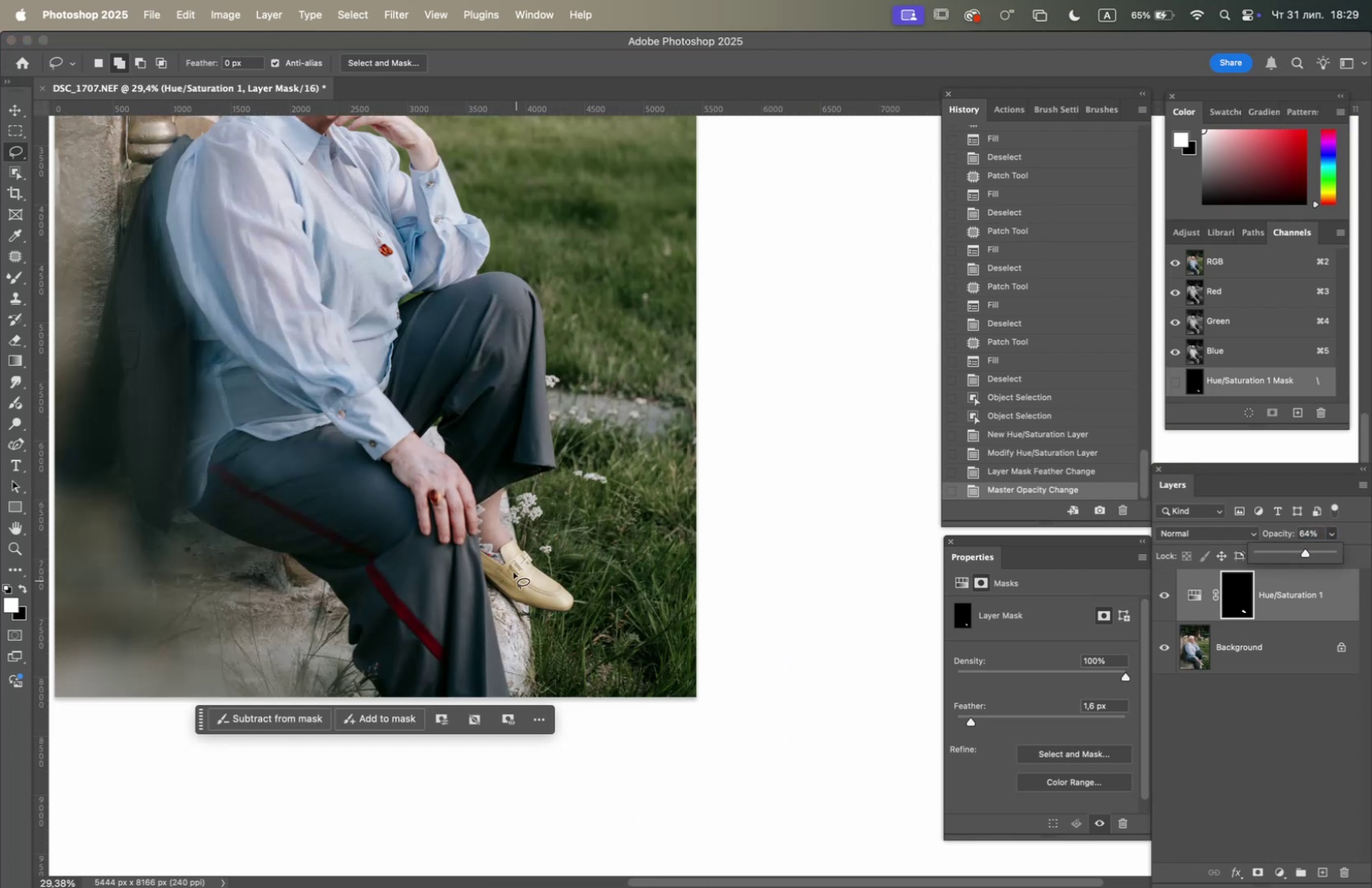 
hold_key(key=Space, duration=1.19)
 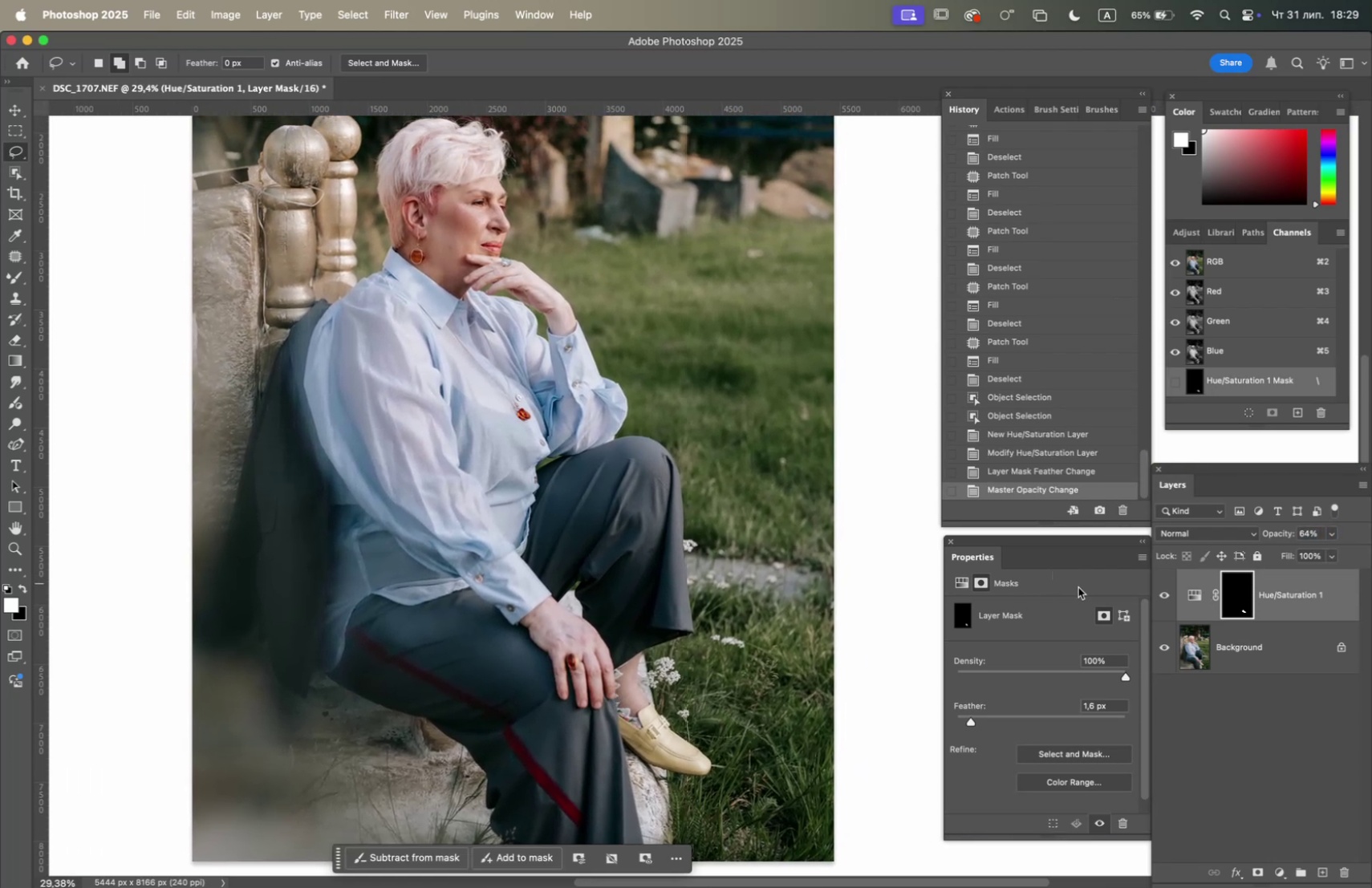 
left_click_drag(start_coordinate=[476, 527], to_coordinate=[613, 691])
 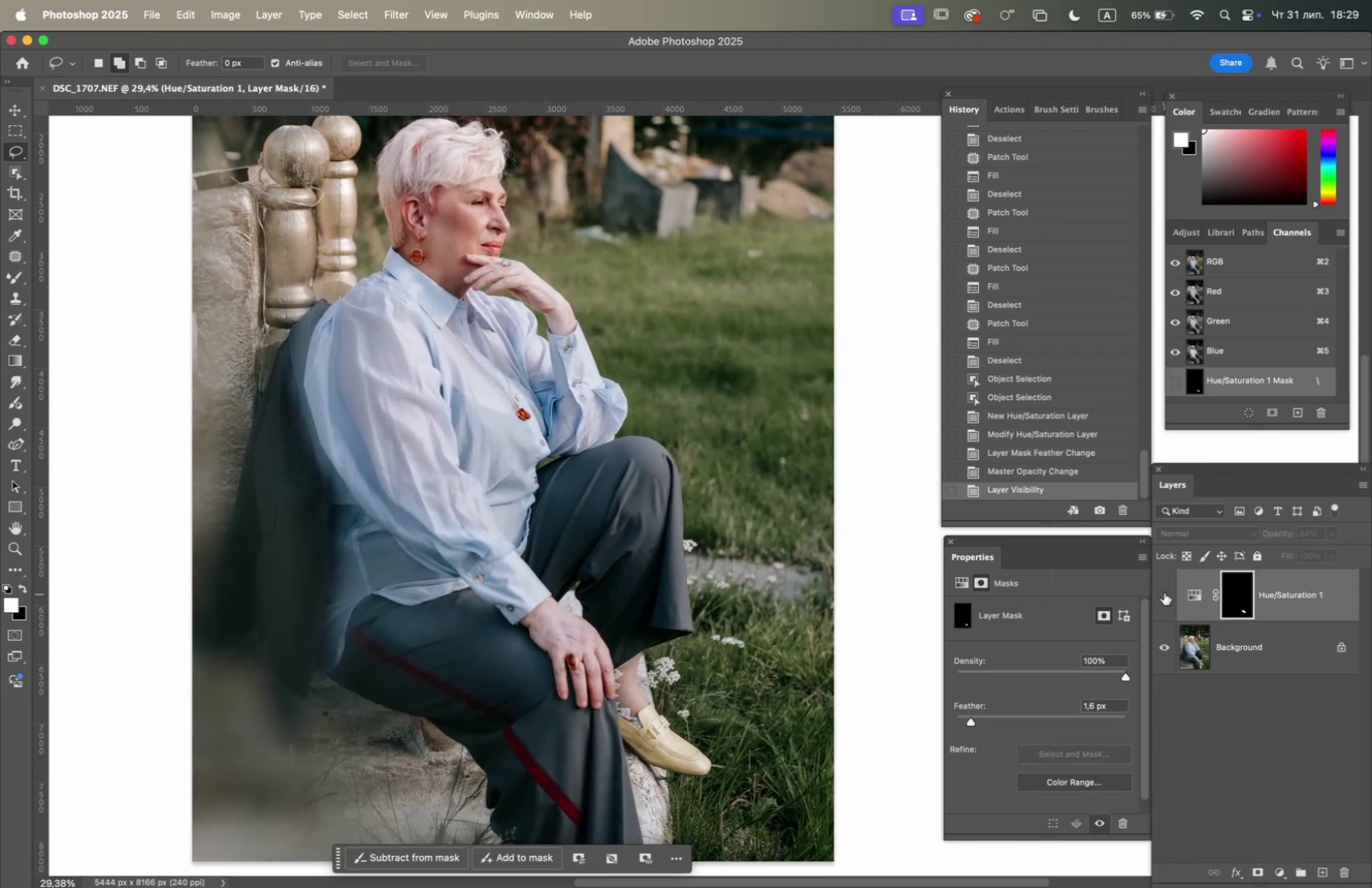 
double_click([1164, 592])
 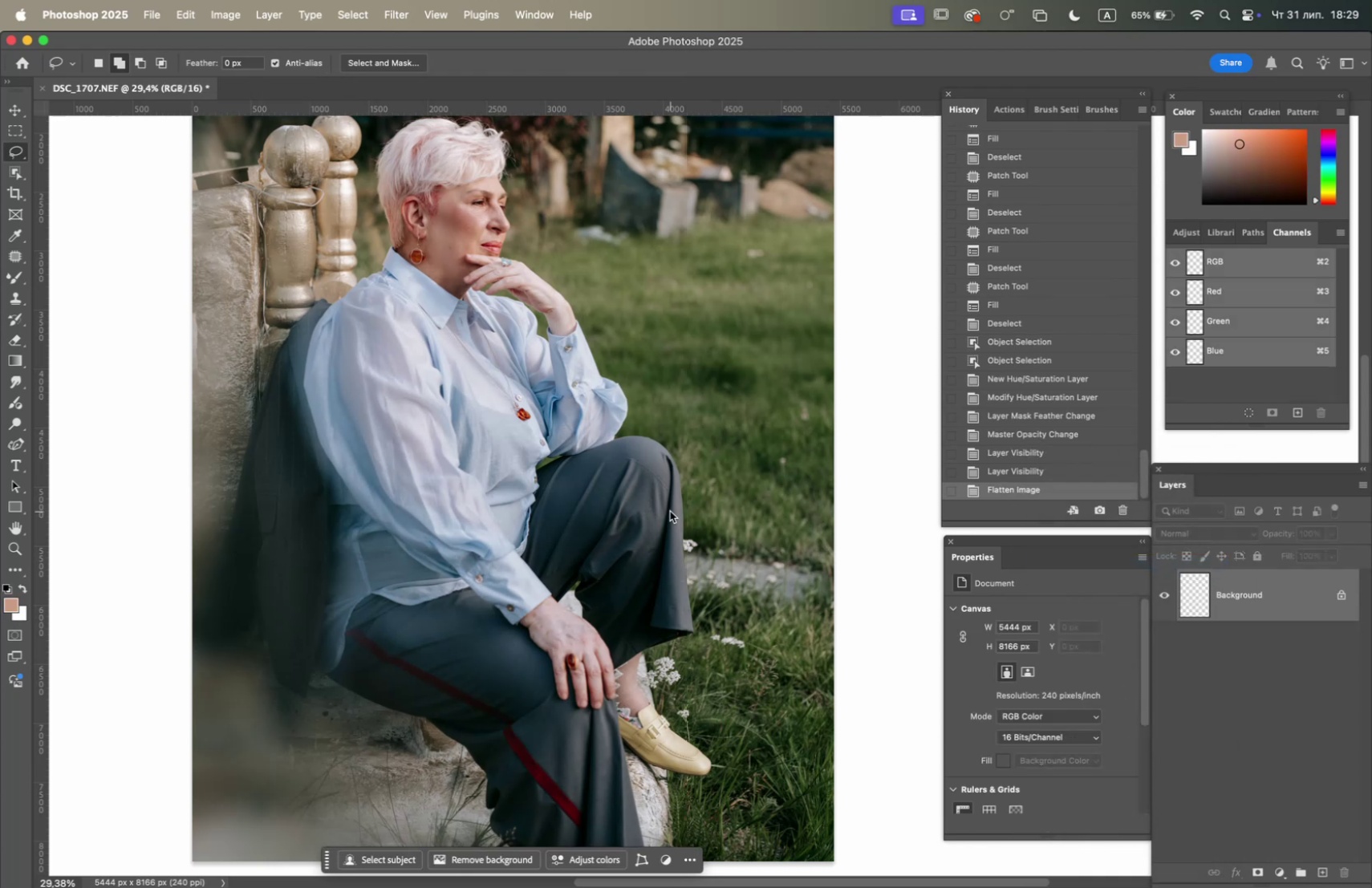 
wait(5.17)
 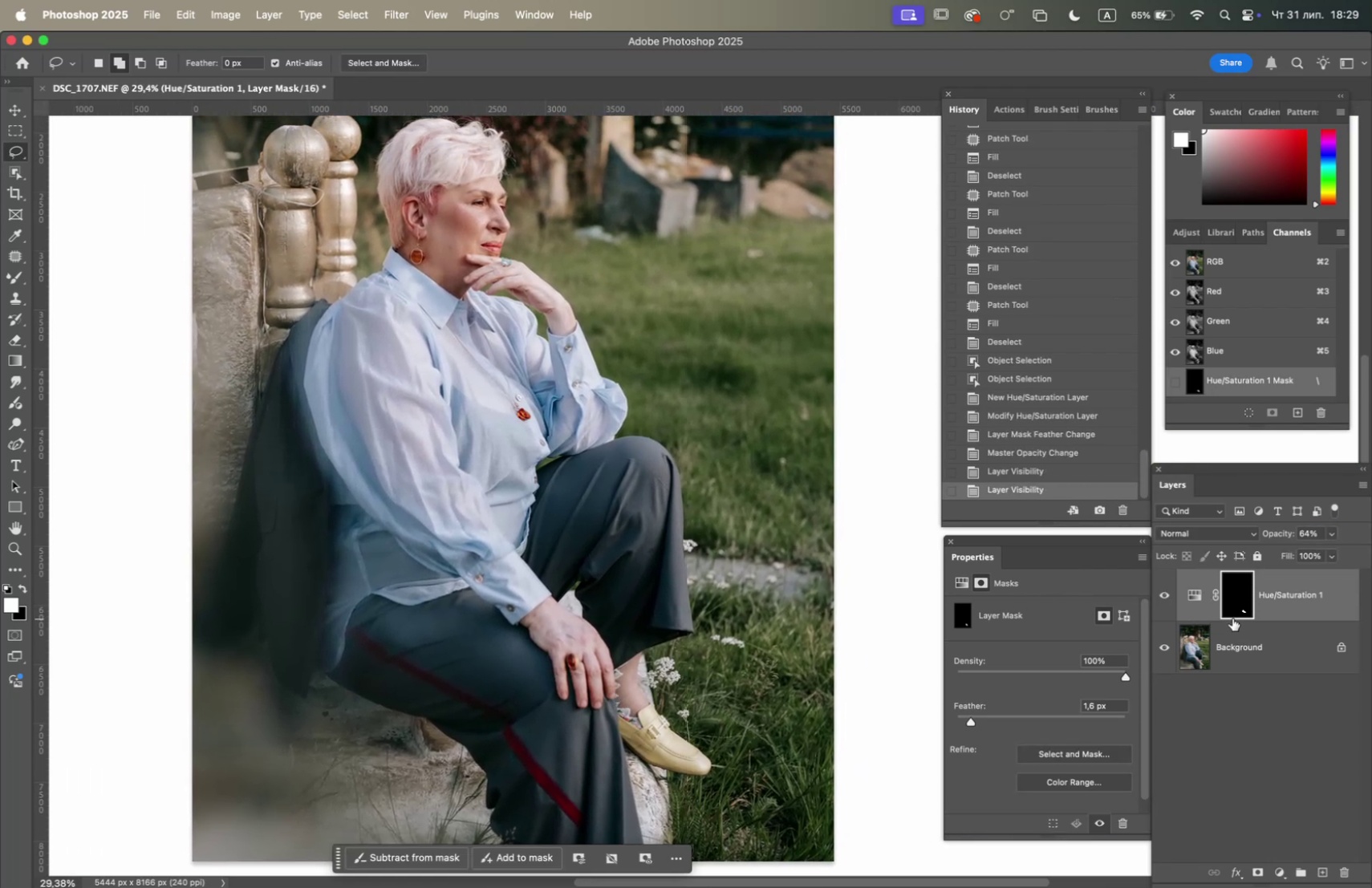 
hold_key(key=OptionLeft, duration=1.23)
scroll: coordinate [521, 483], scroll_direction: up, amount: 5.0
 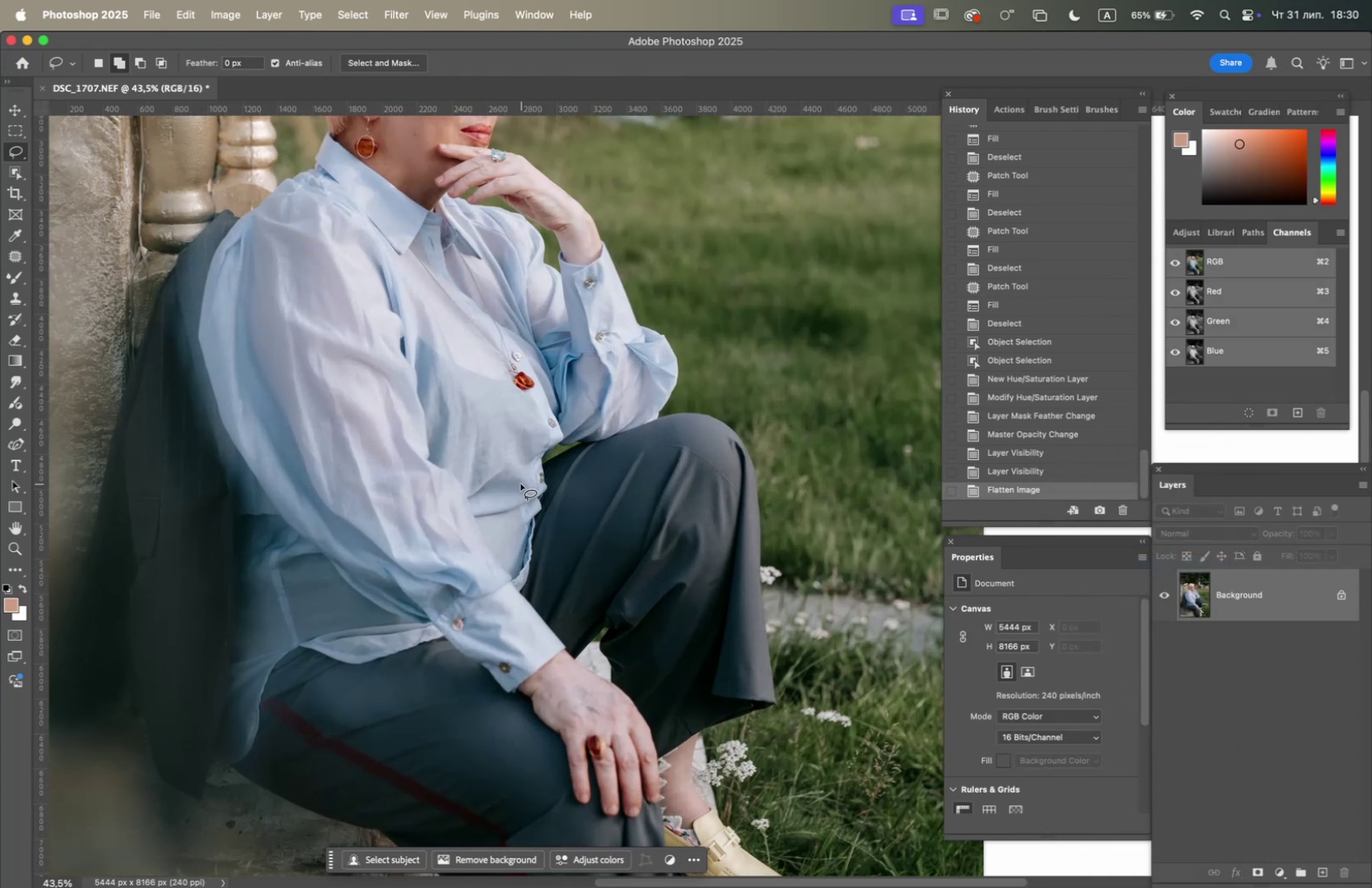 
hold_key(key=Space, duration=1.17)
 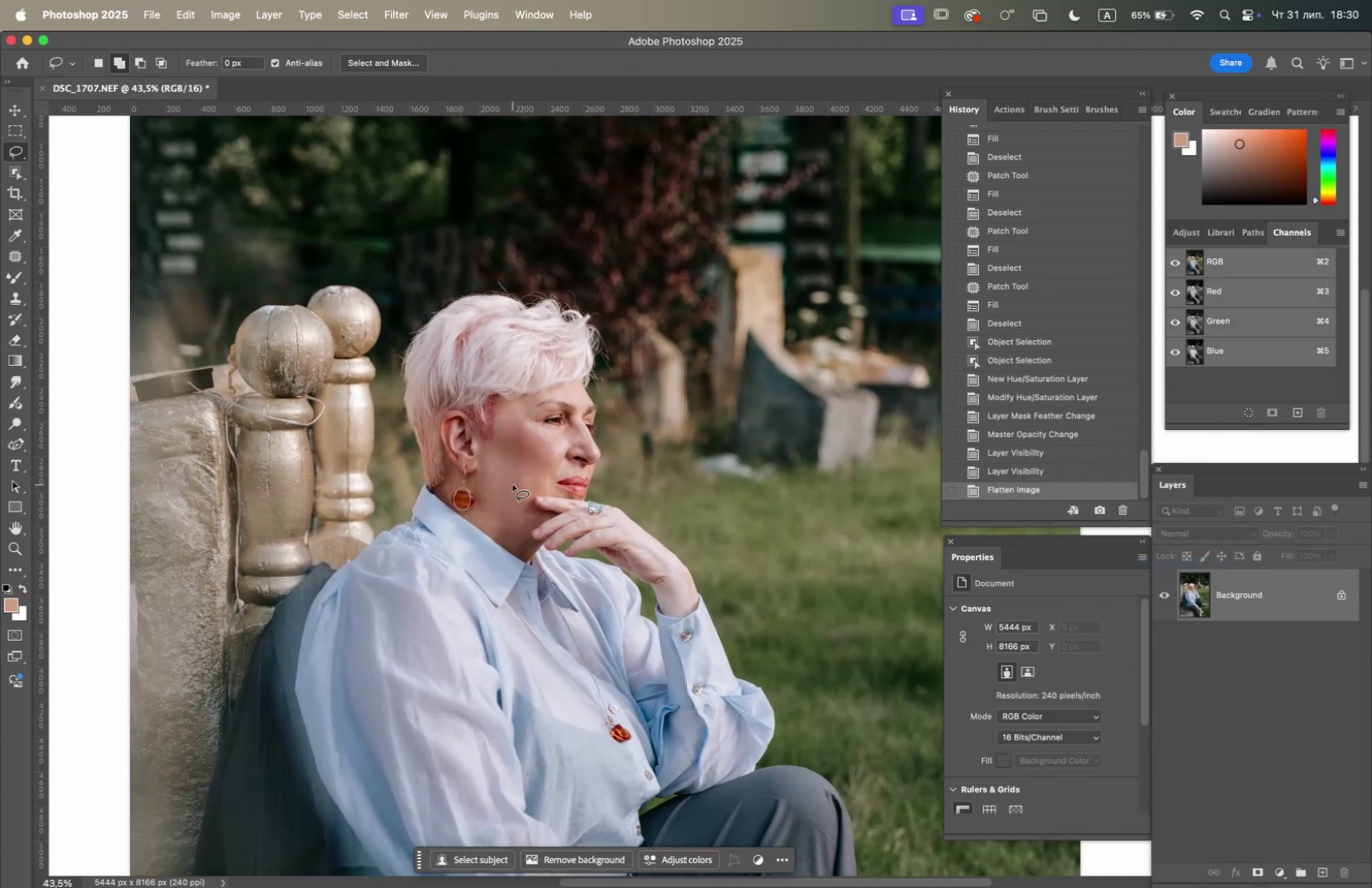 
left_click_drag(start_coordinate=[500, 436], to_coordinate=[587, 728])
 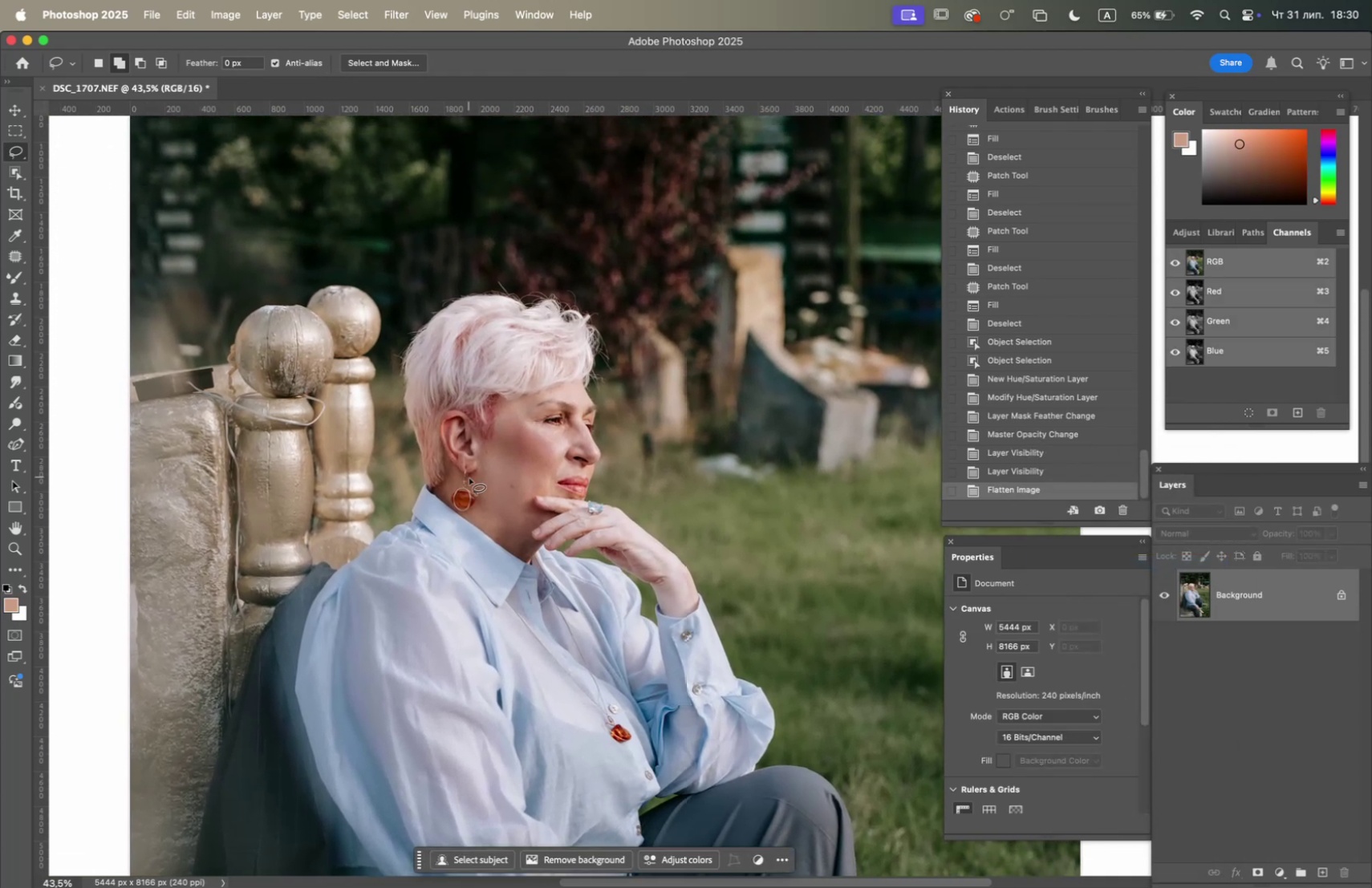 
hold_key(key=OptionLeft, duration=1.06)
scroll: coordinate [516, 487], scroll_direction: up, amount: 5.0
 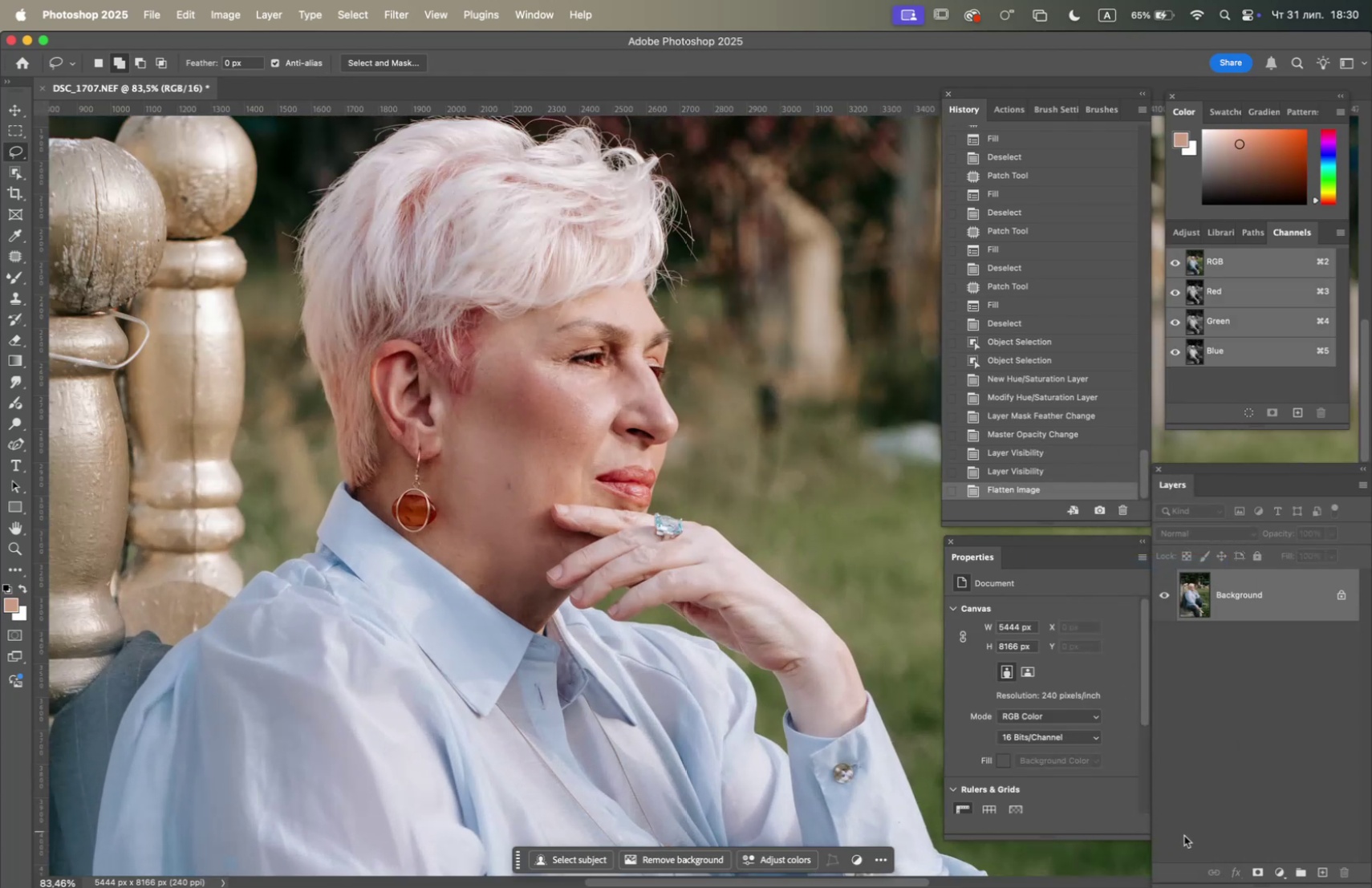 
left_click([1282, 870])
 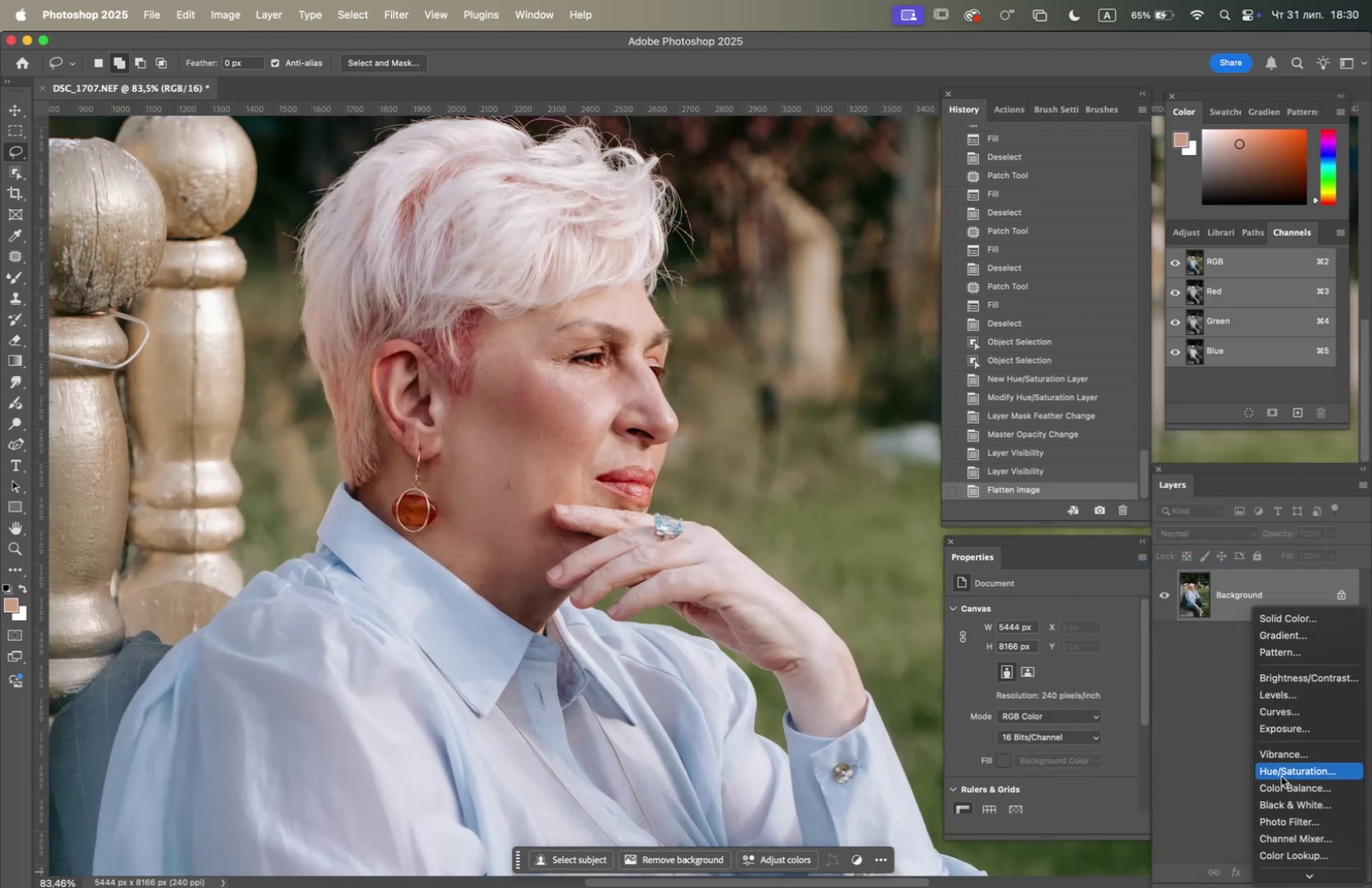 
left_click([1282, 773])
 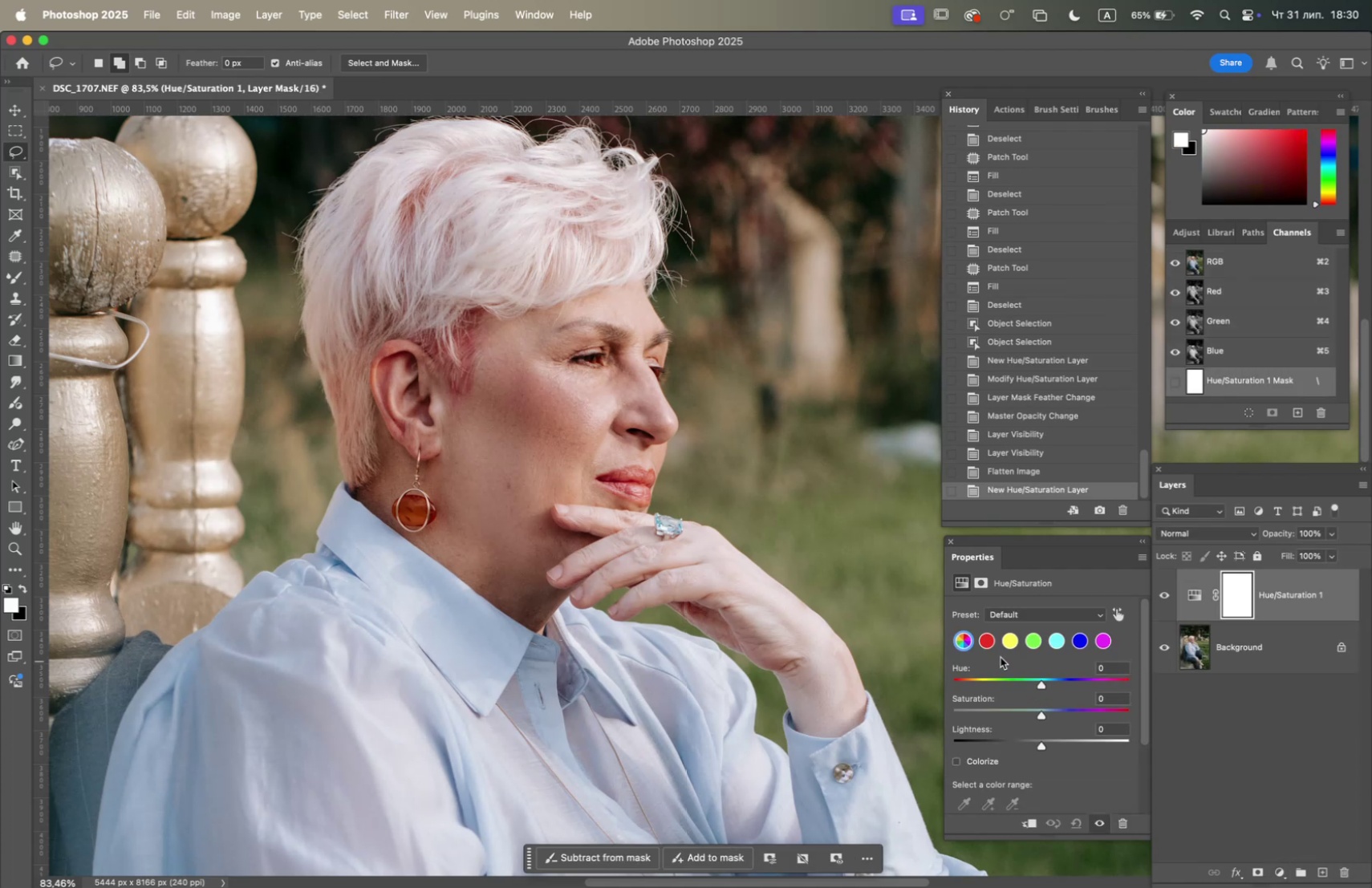 
left_click([988, 643])
 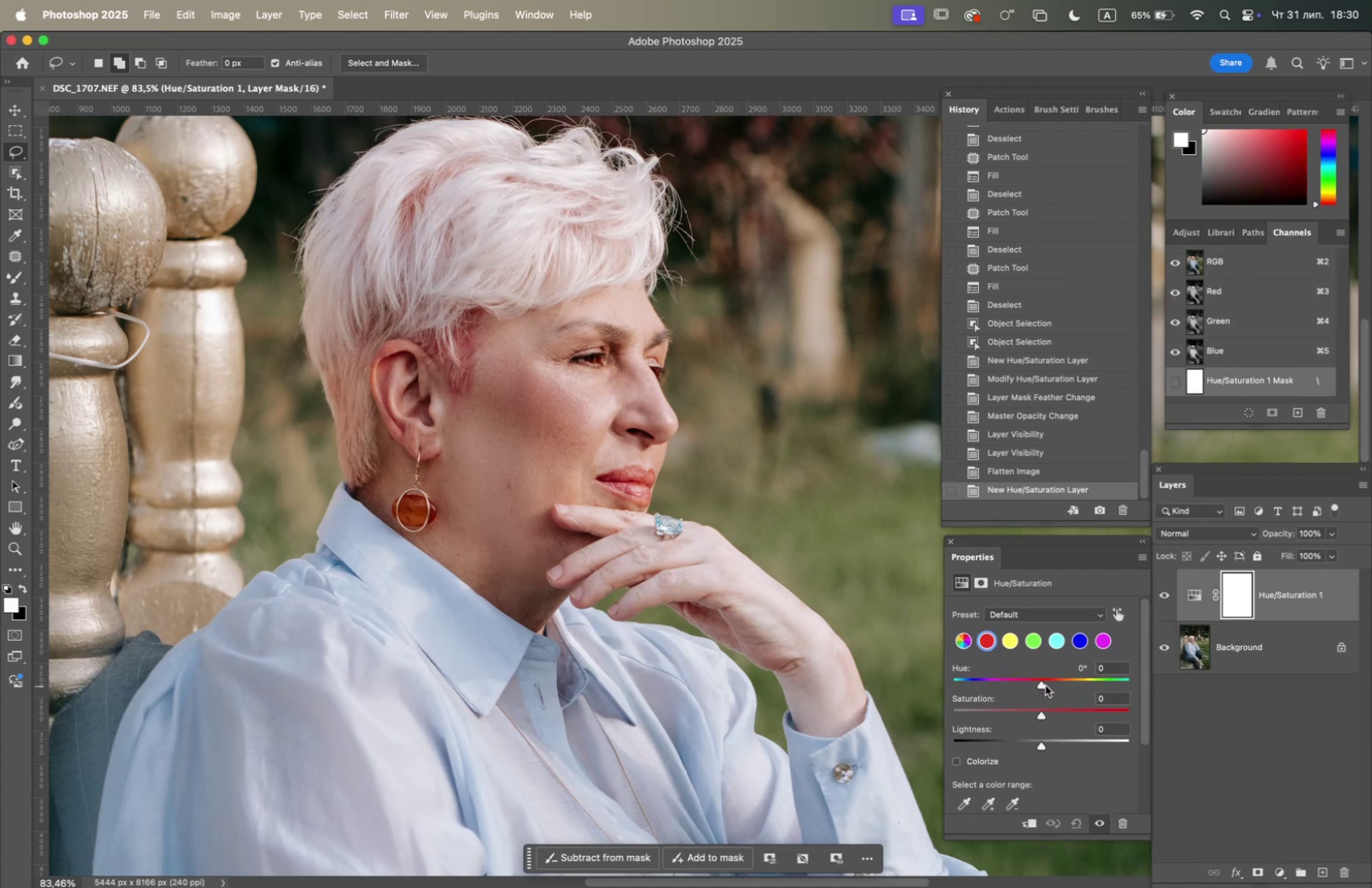 
left_click_drag(start_coordinate=[1045, 684], to_coordinate=[1036, 687])
 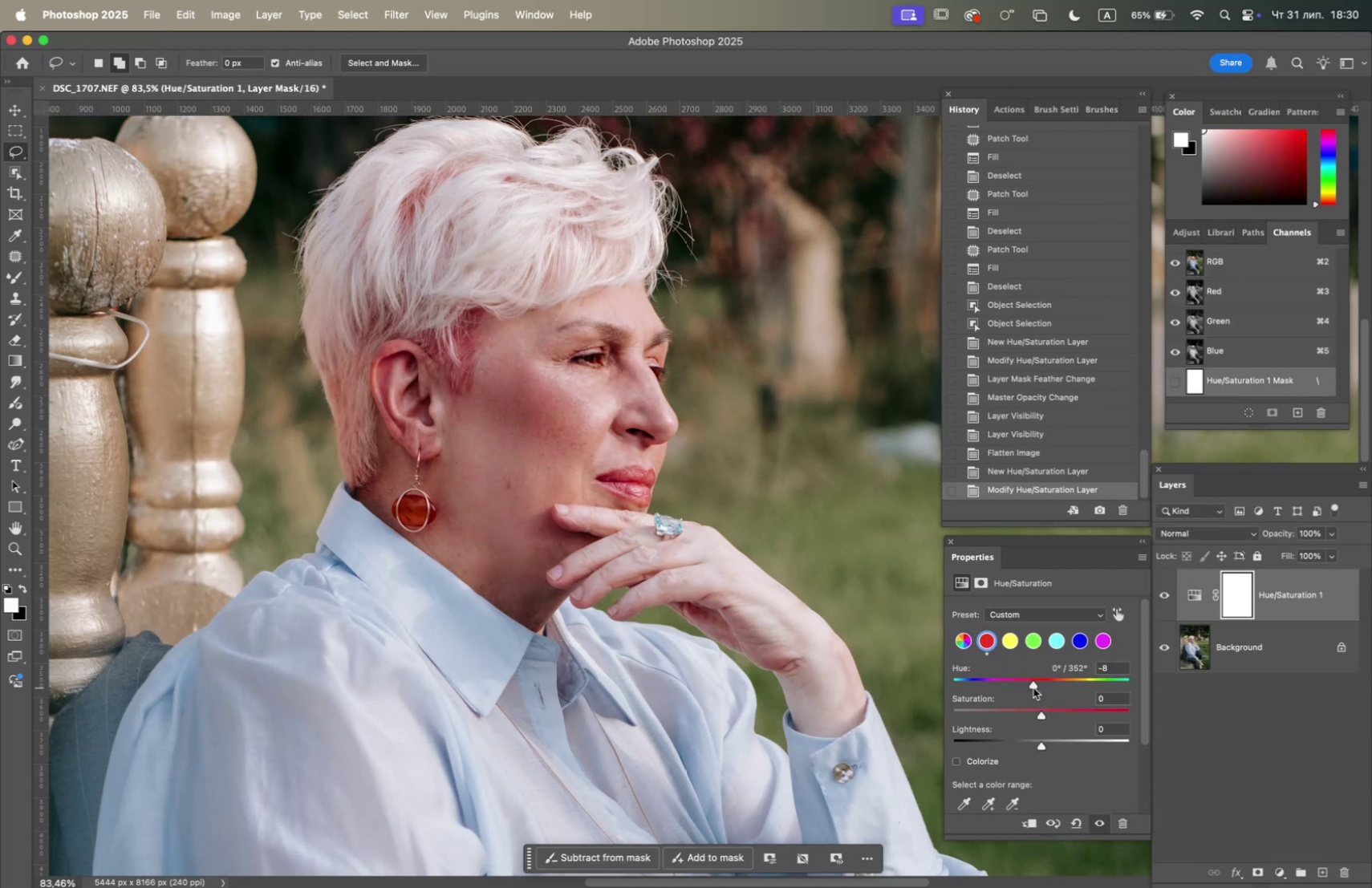 
left_click_drag(start_coordinate=[1043, 744], to_coordinate=[1049, 743])
 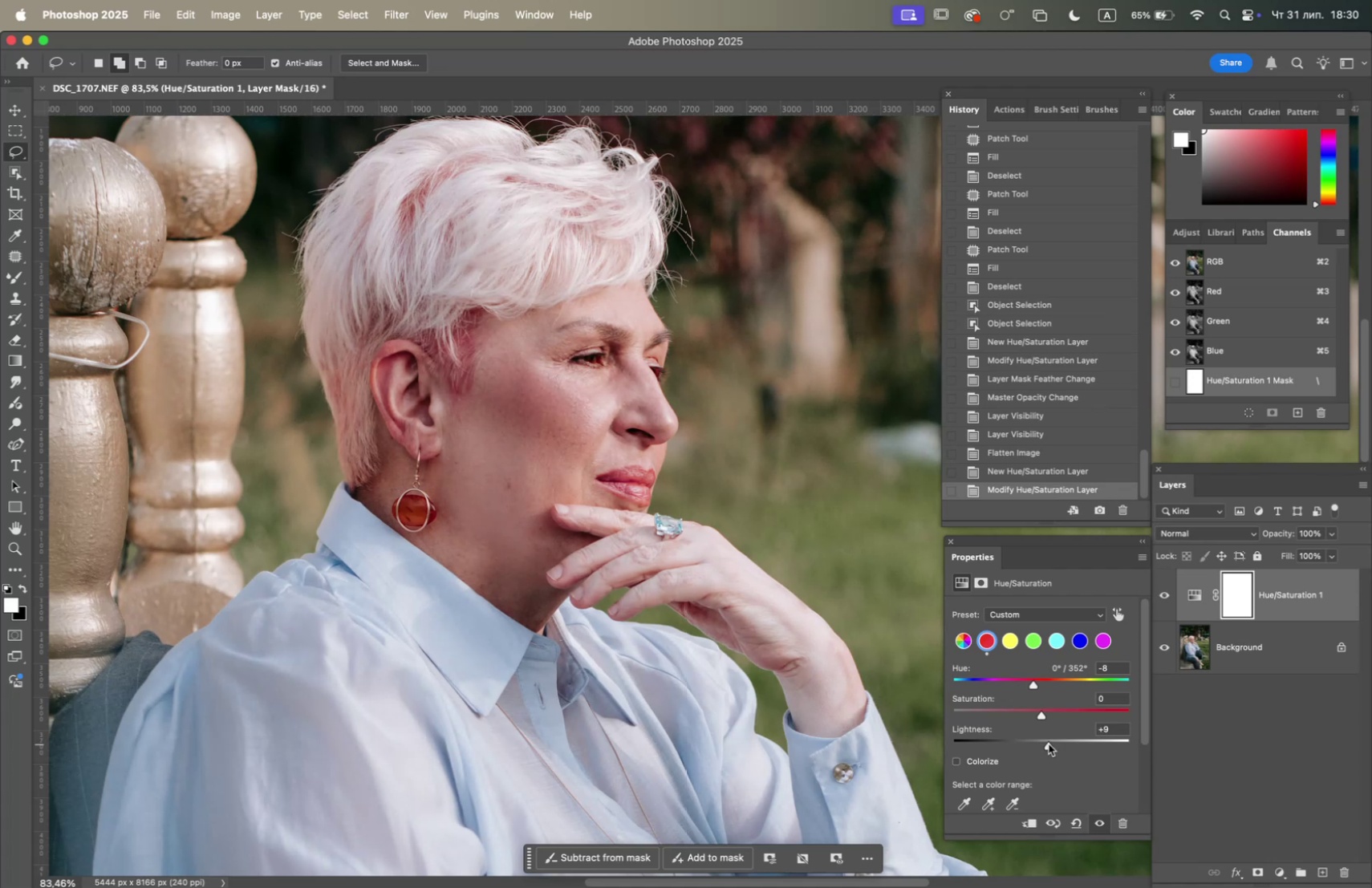 
key(Meta+I)
 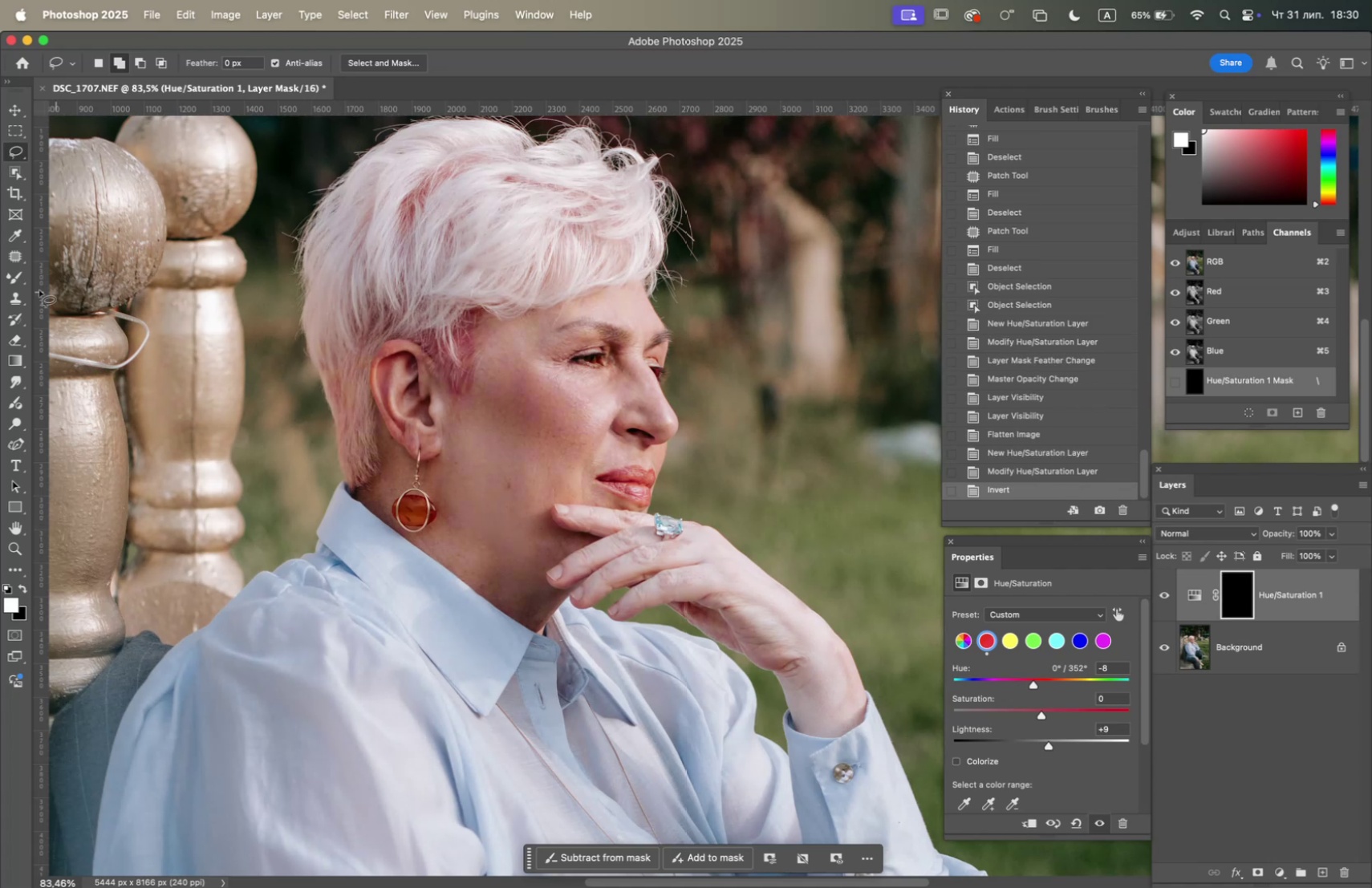 
left_click_drag(start_coordinate=[16, 282], to_coordinate=[35, 276])
 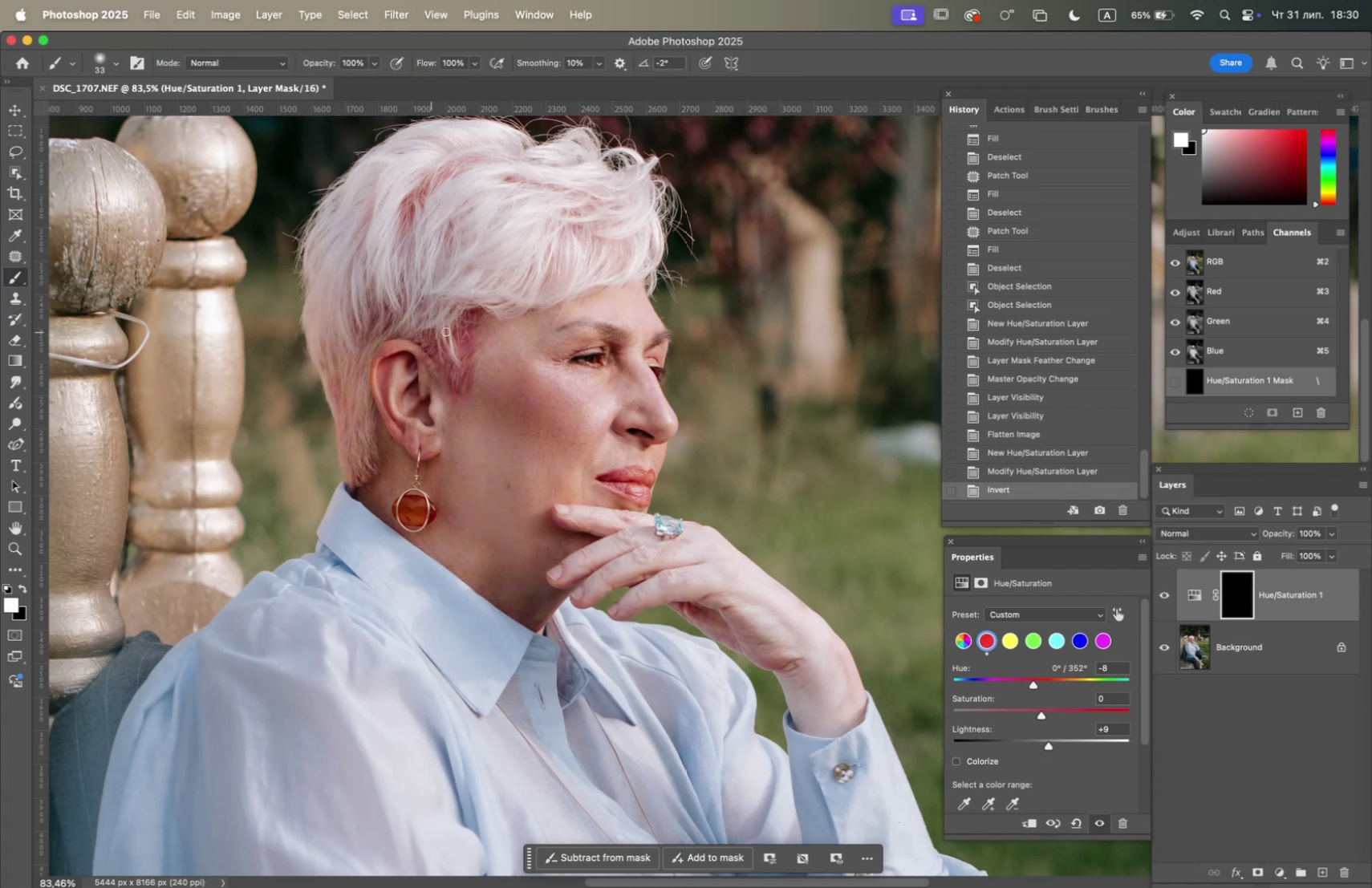 
right_click([462, 345])
 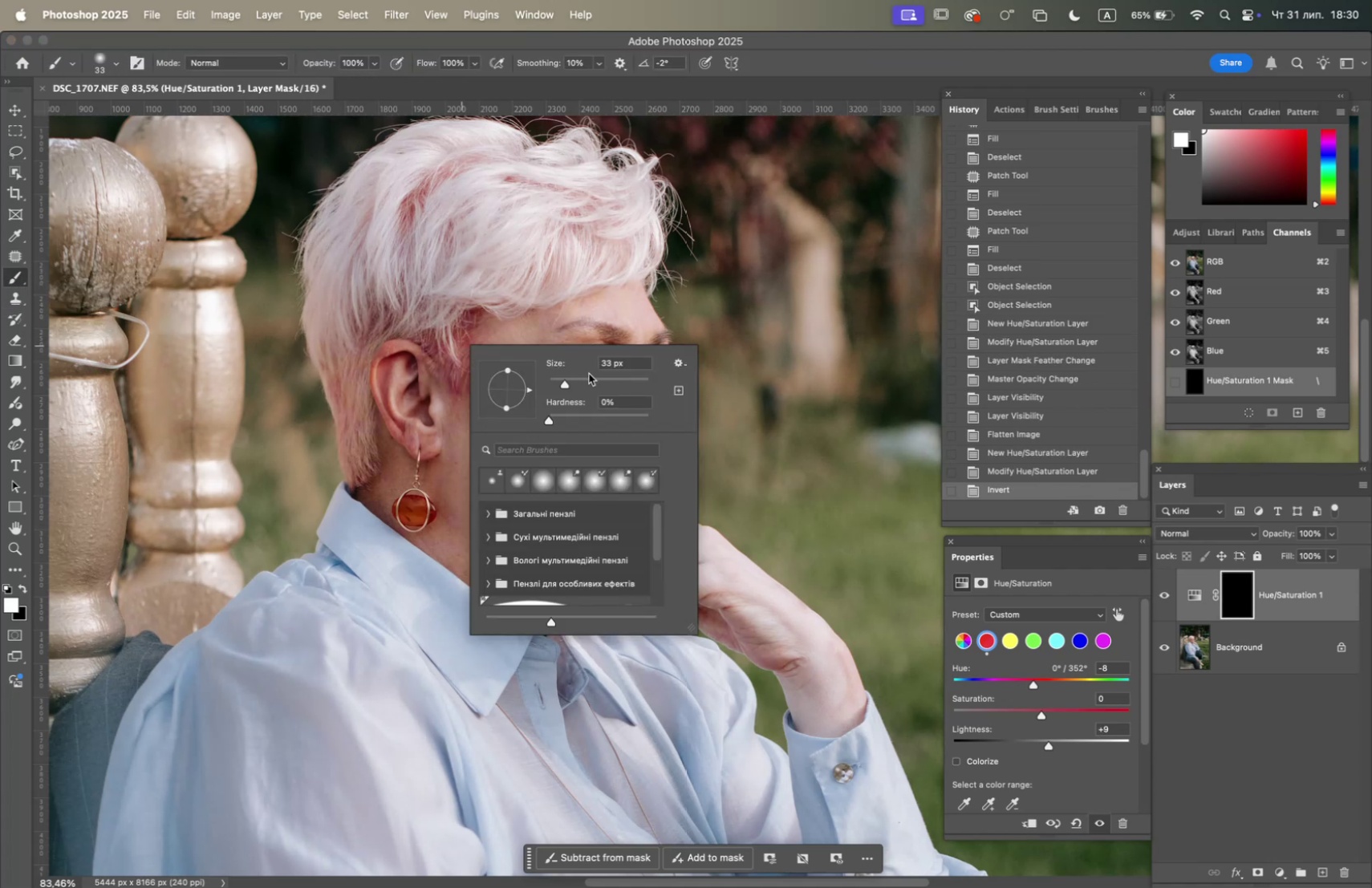 
left_click([591, 378])
 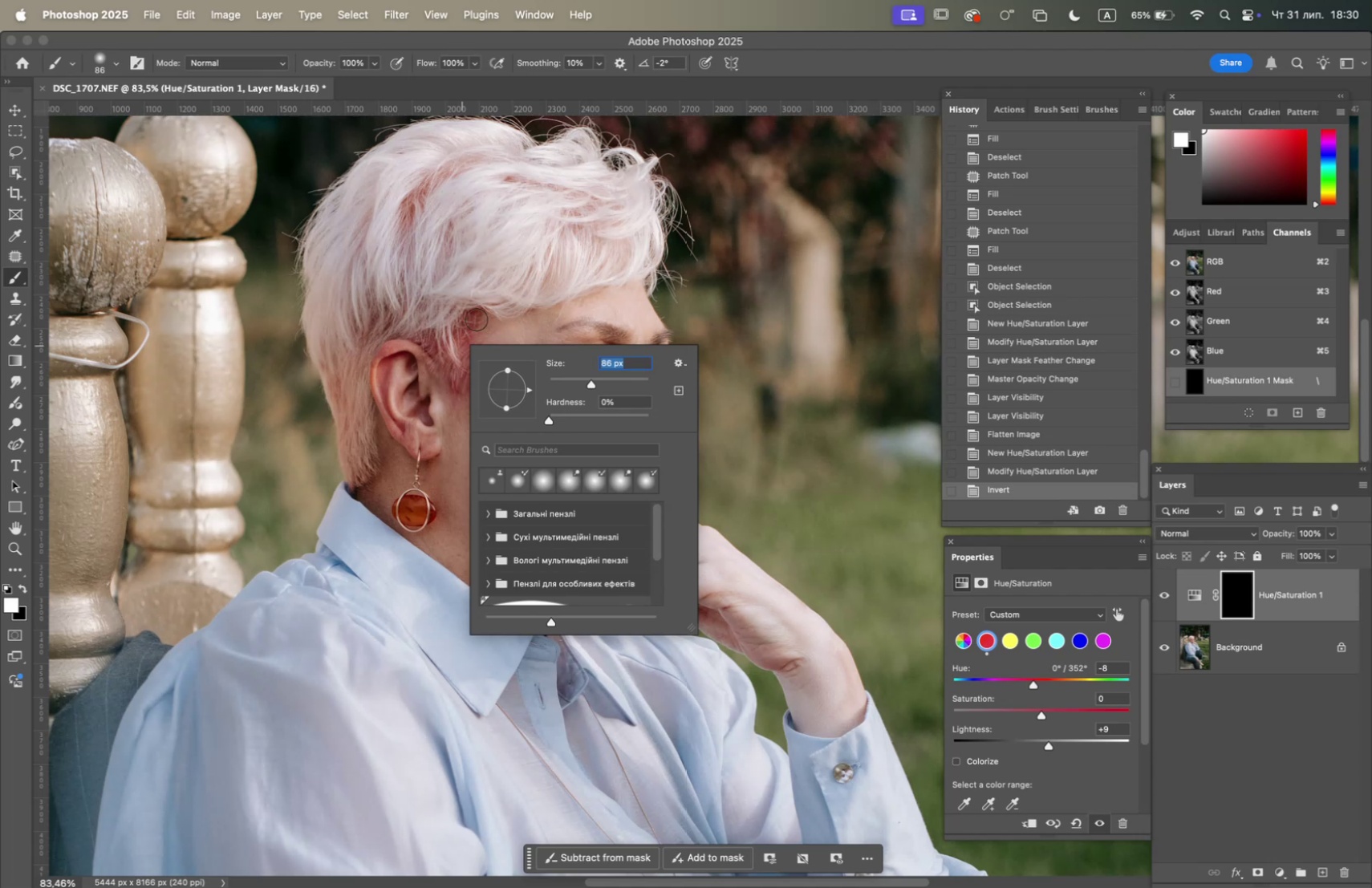 
left_click_drag(start_coordinate=[473, 313], to_coordinate=[421, 333])
 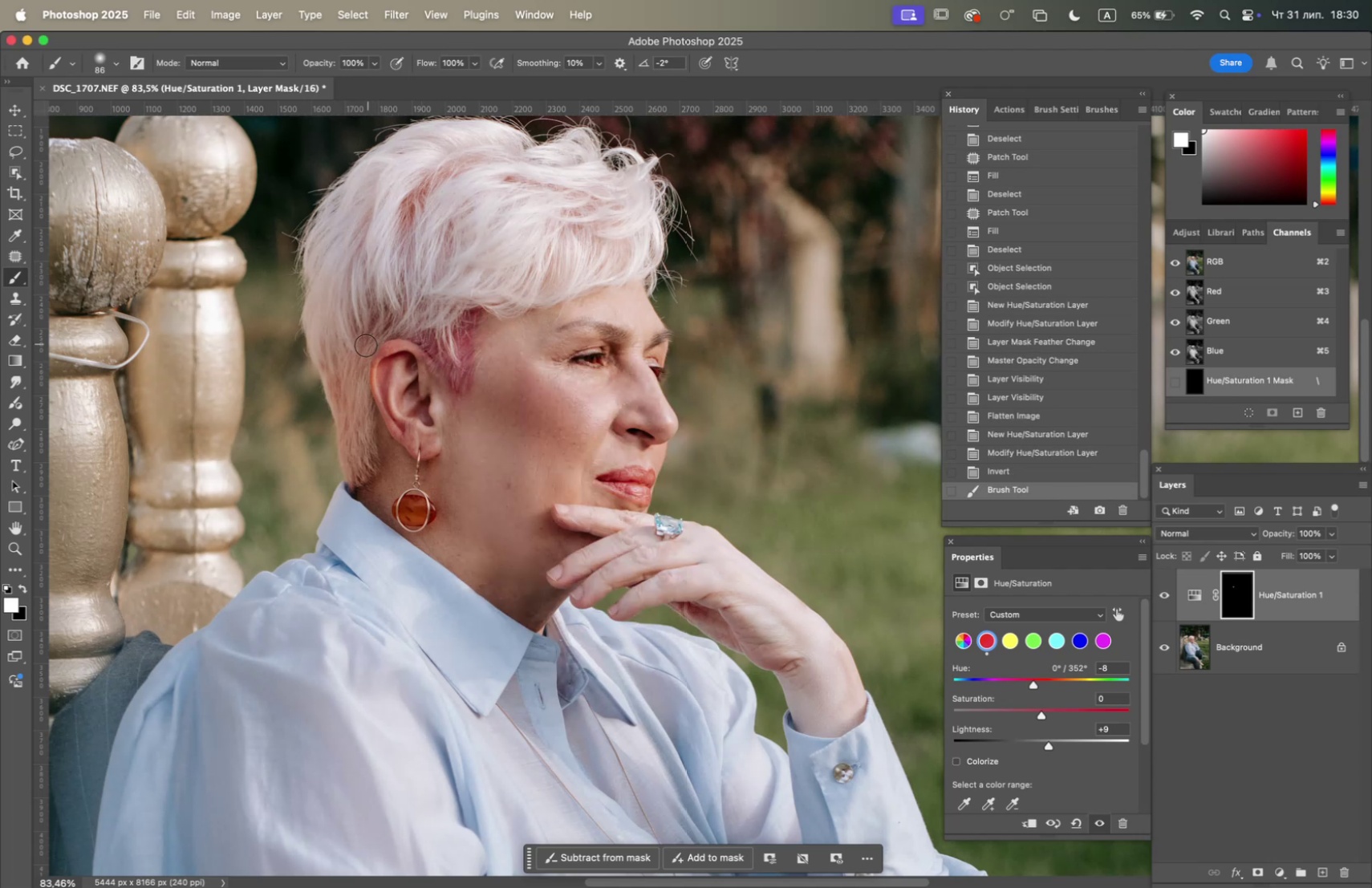 
left_click_drag(start_coordinate=[359, 356], to_coordinate=[357, 438])
 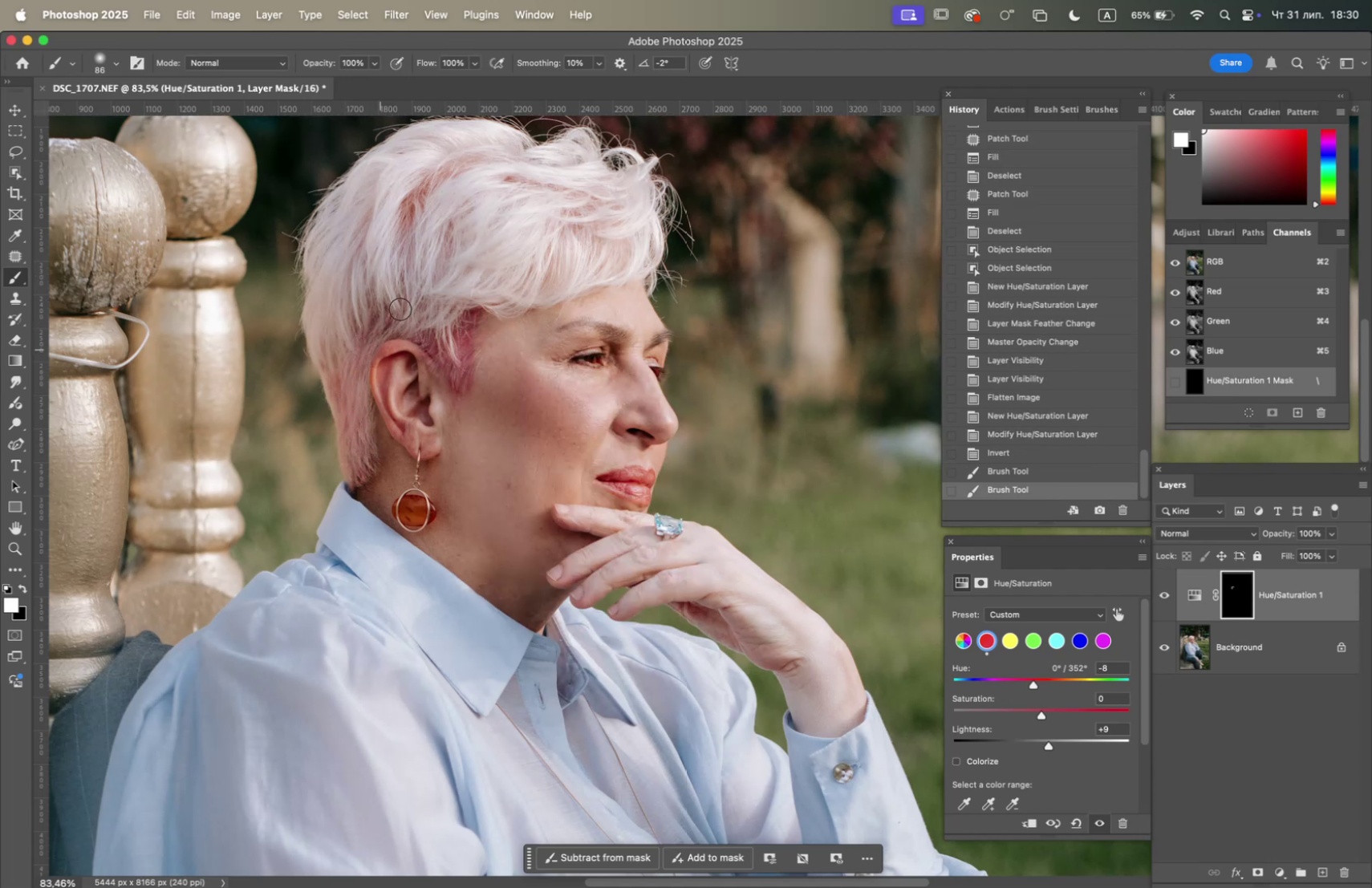 
left_click_drag(start_coordinate=[419, 237], to_coordinate=[432, 203])
 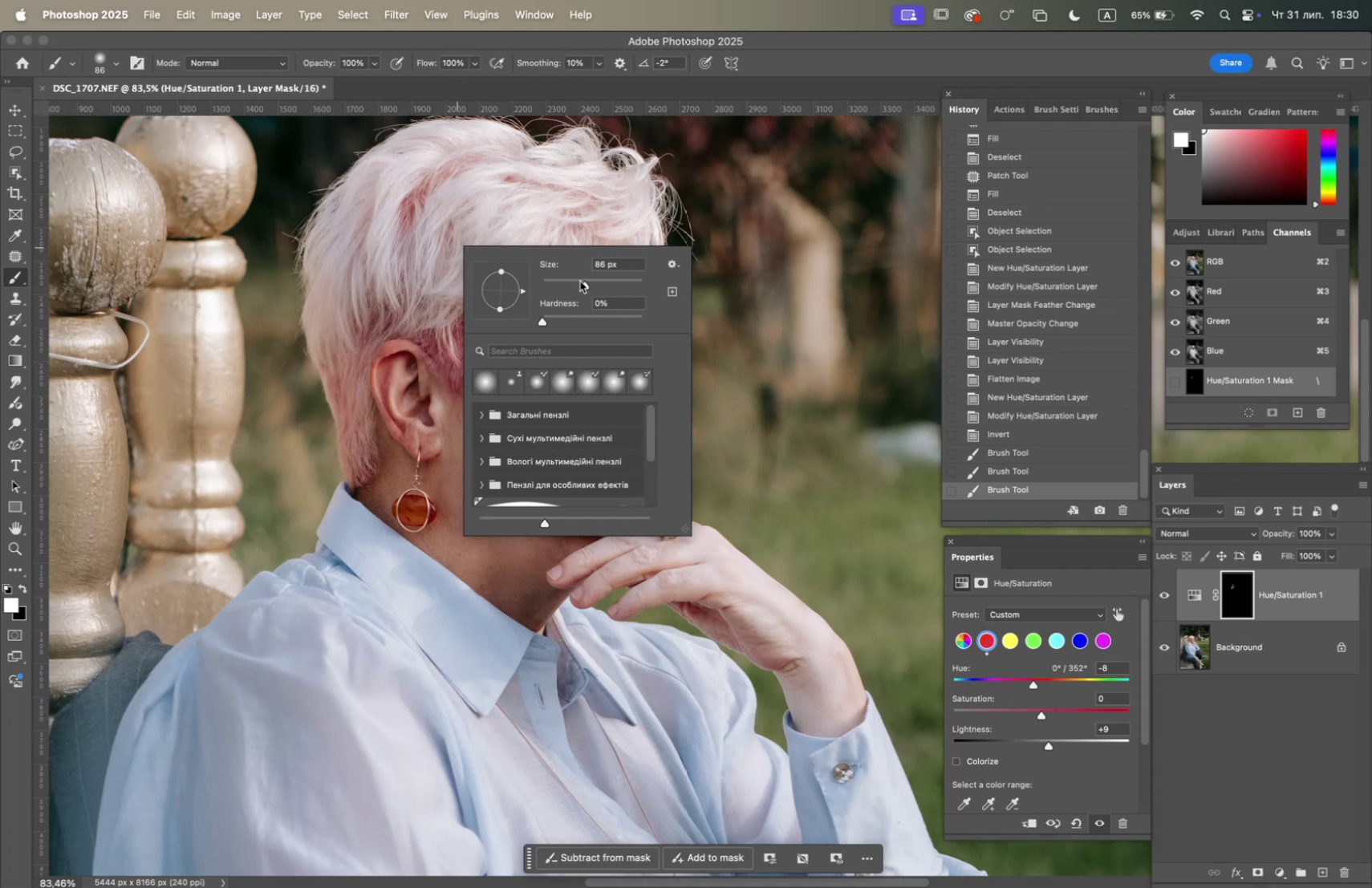 
left_click([606, 281])
 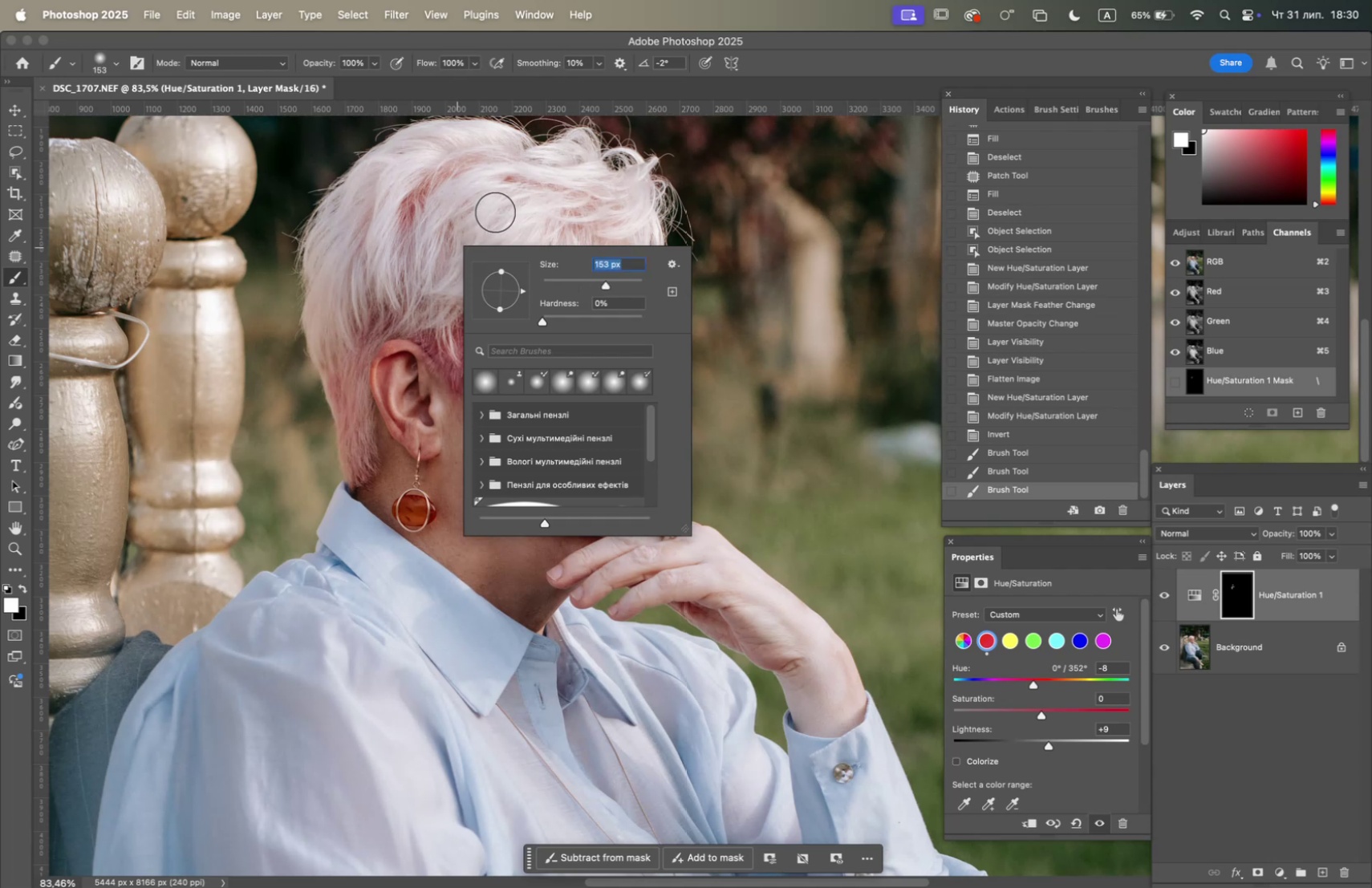 
left_click_drag(start_coordinate=[458, 204], to_coordinate=[556, 193])
 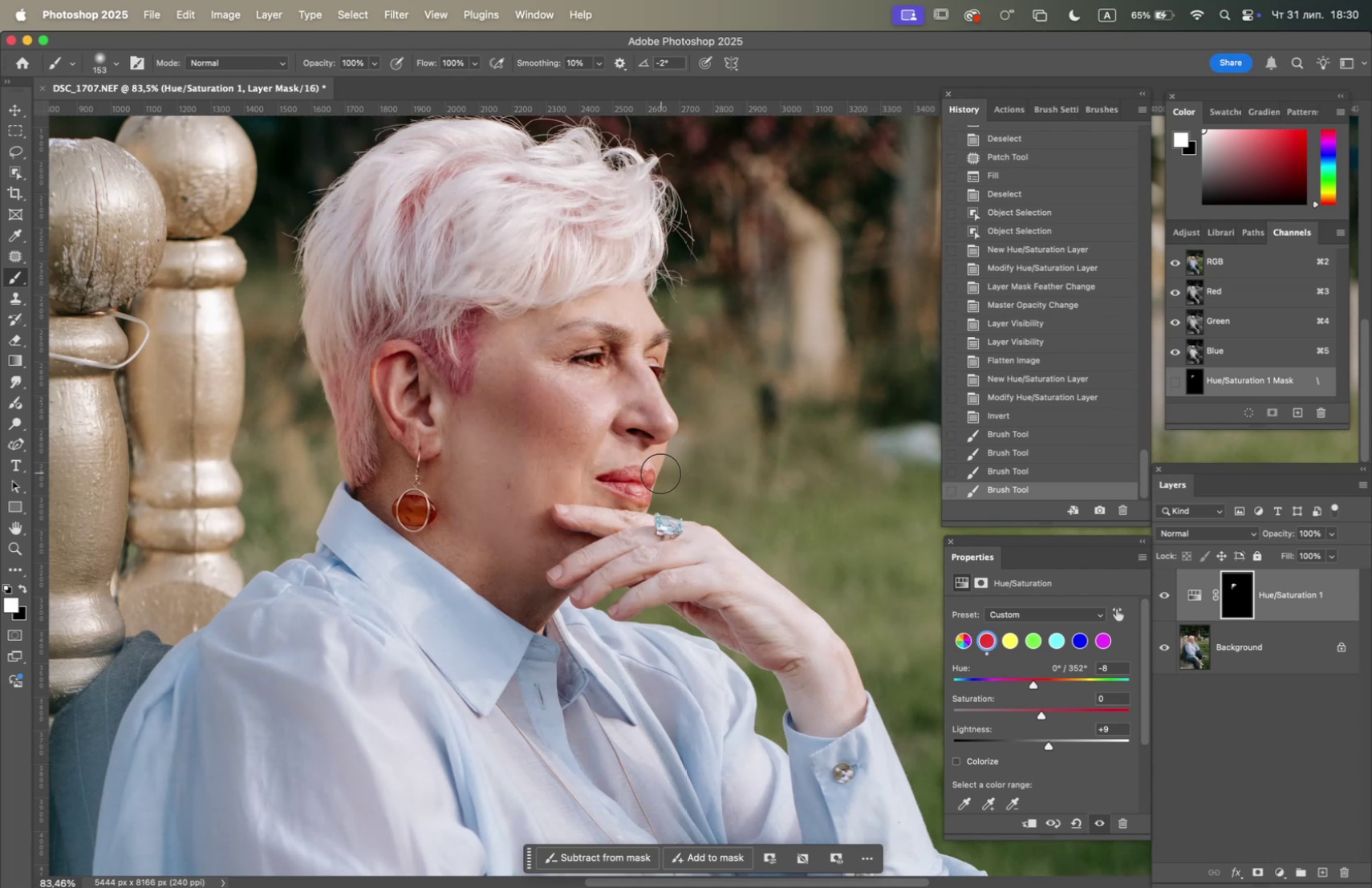 
right_click([660, 472])
 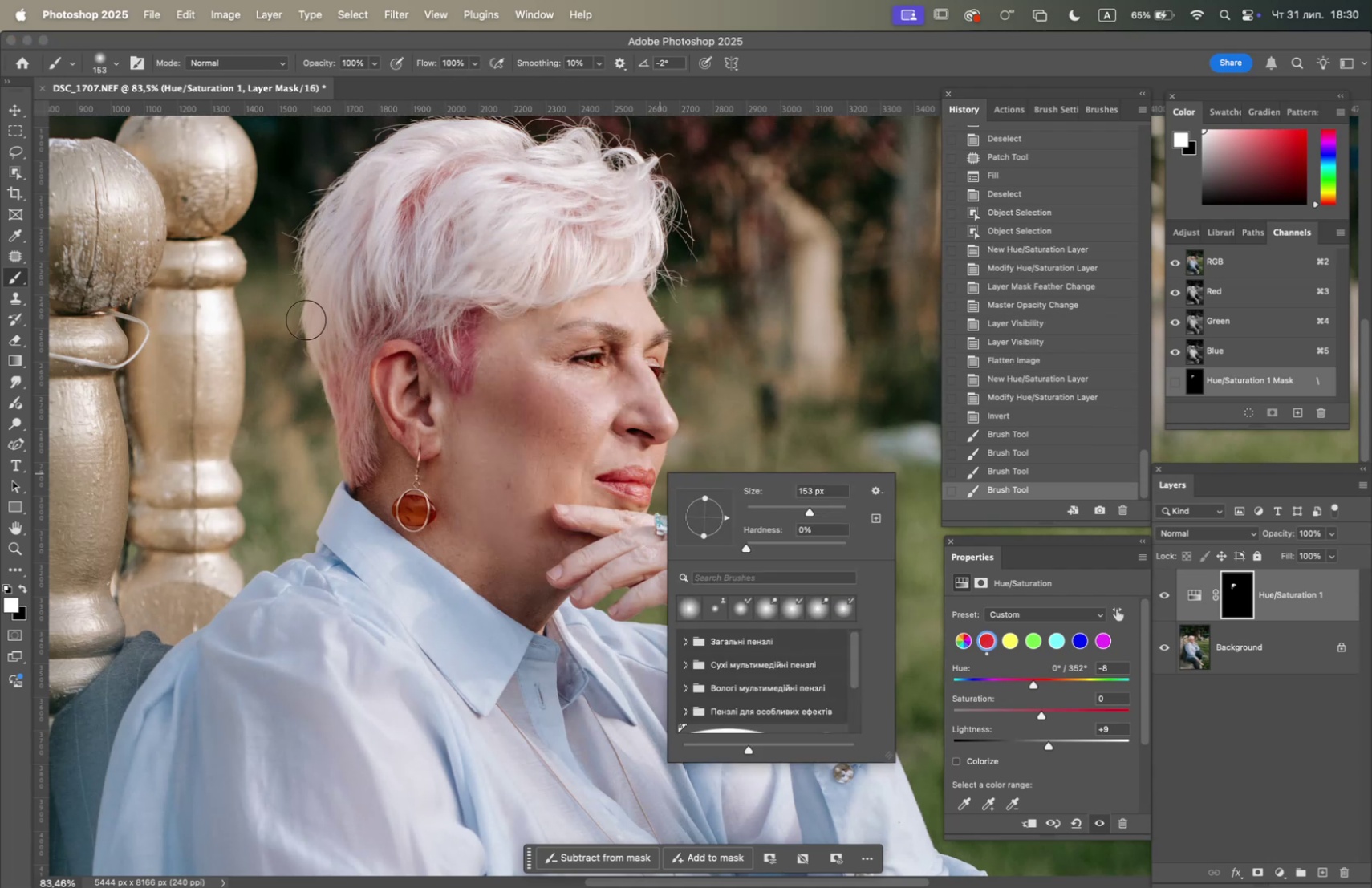 
left_click_drag(start_coordinate=[349, 390], to_coordinate=[396, 314])
 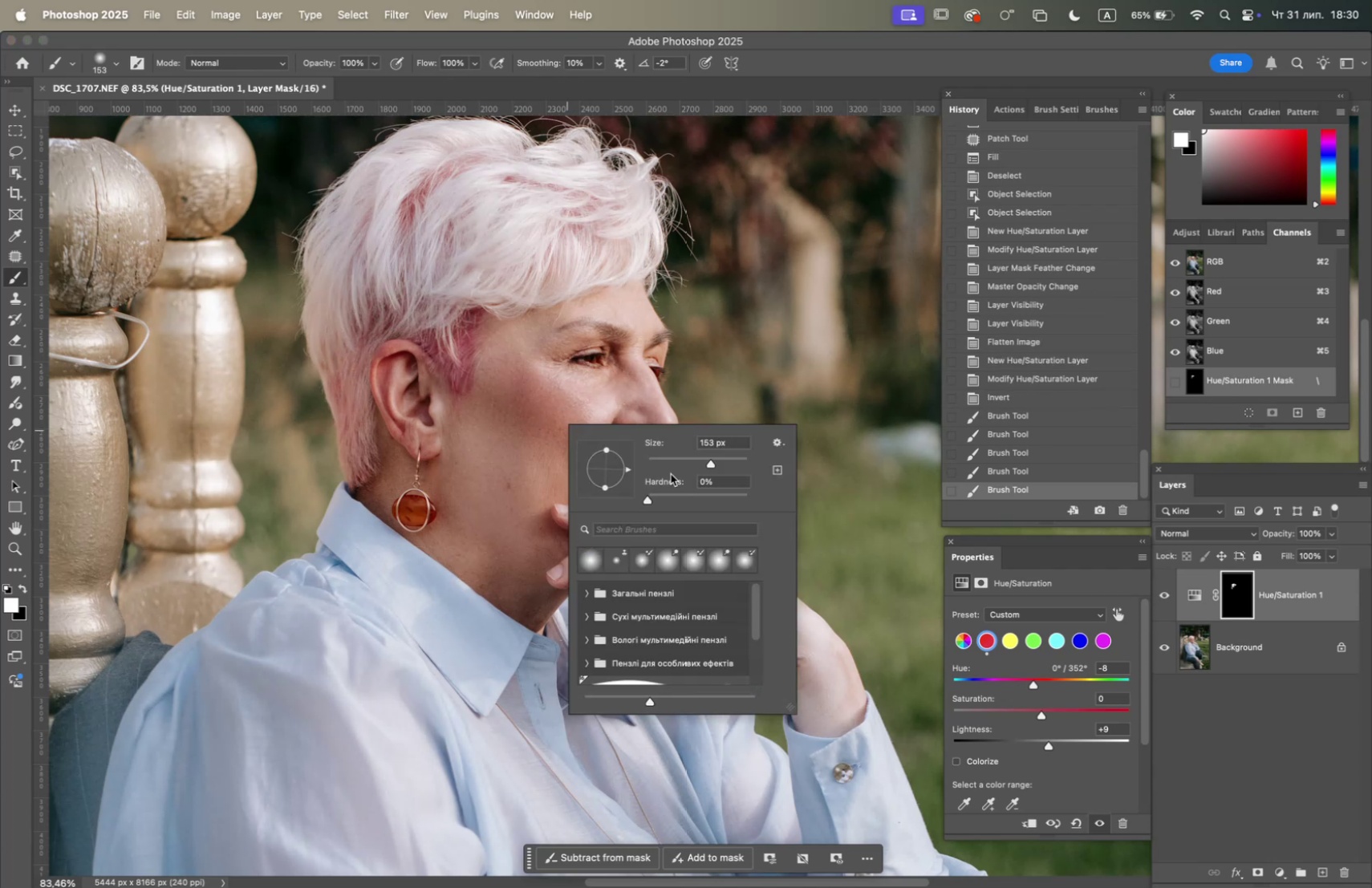 
left_click([691, 459])
 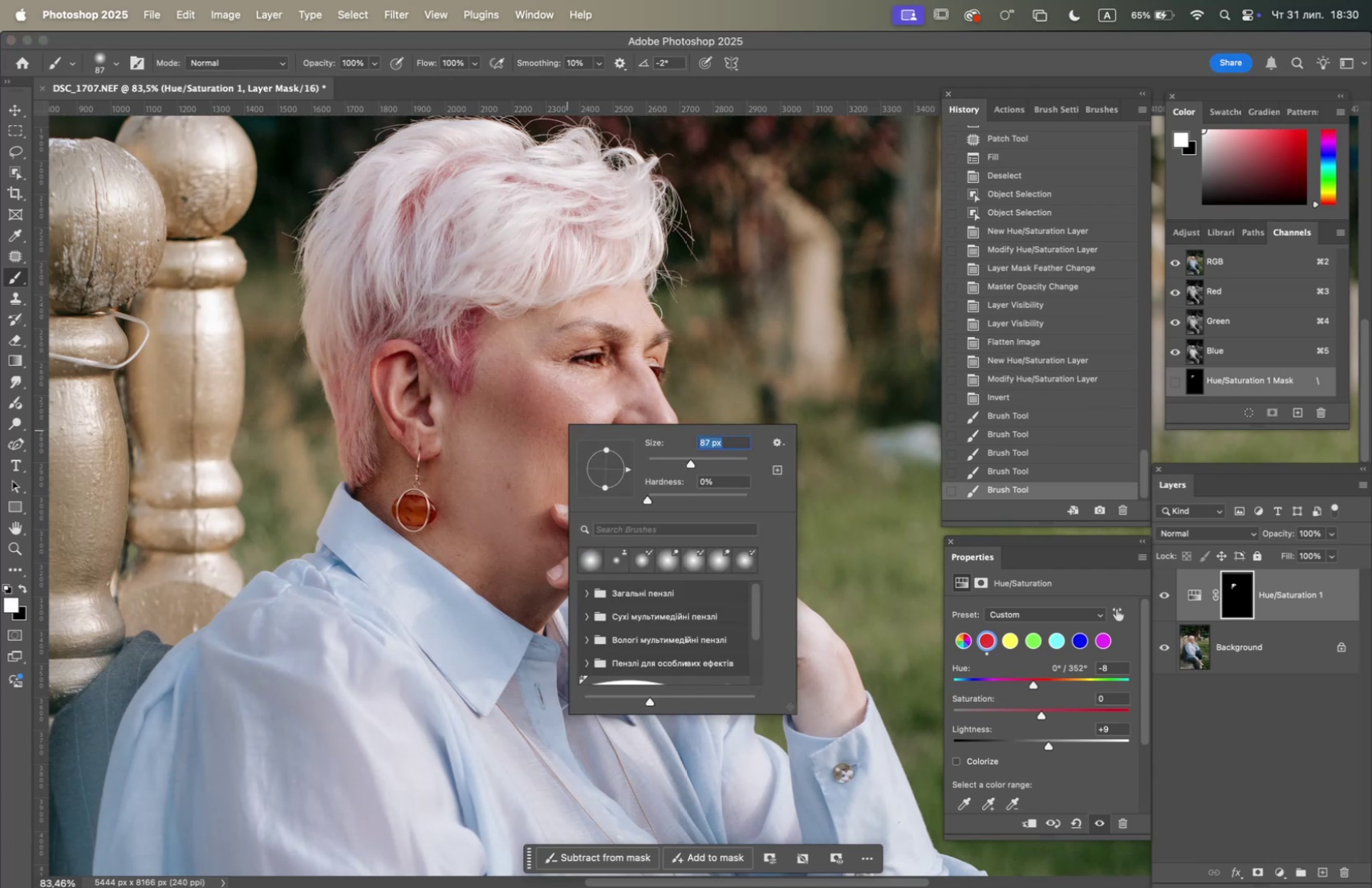 
left_click([542, 245])
 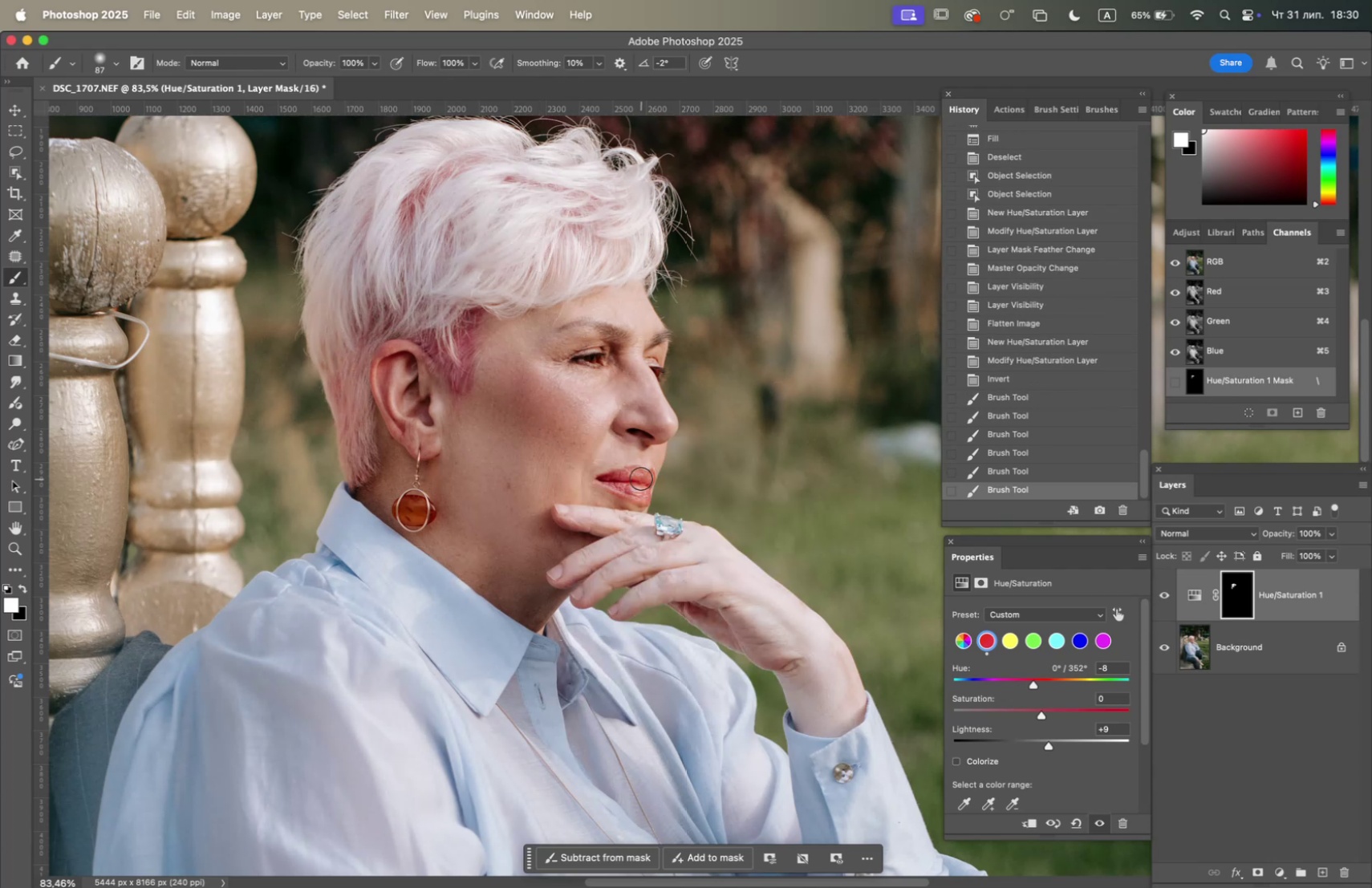 
left_click_drag(start_coordinate=[634, 480], to_coordinate=[630, 479])
 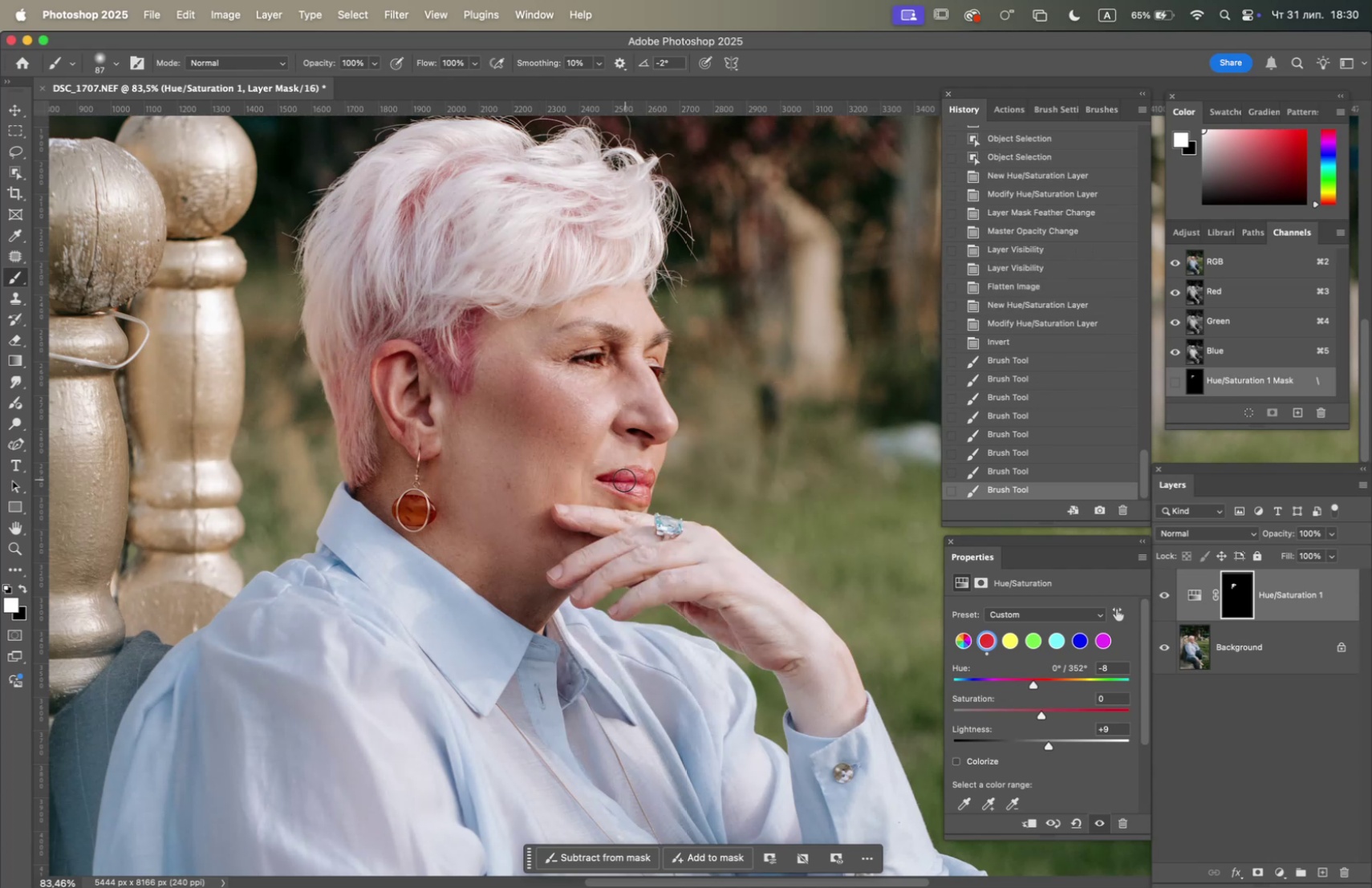 
left_click_drag(start_coordinate=[621, 480], to_coordinate=[617, 482])
 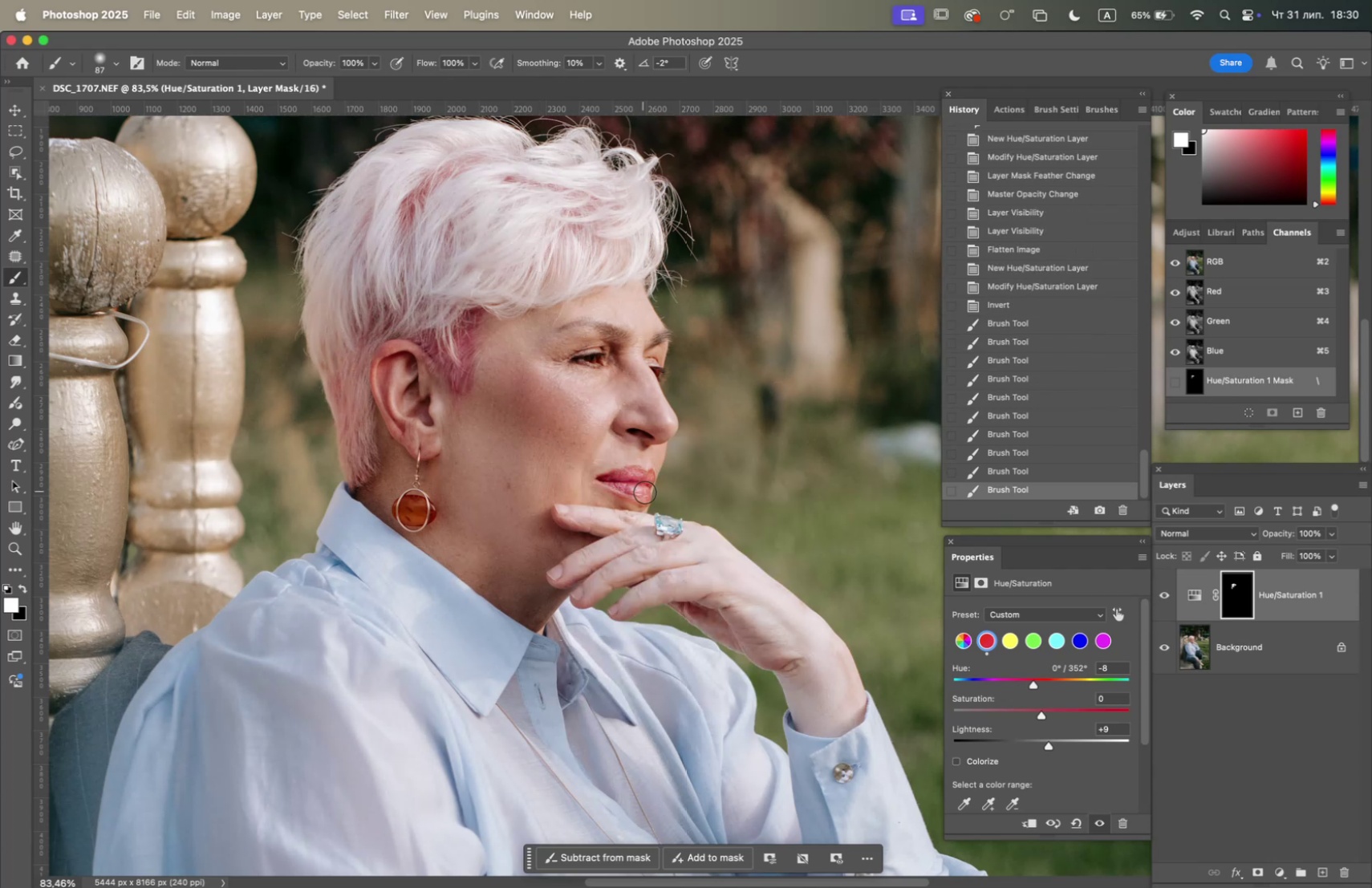 
right_click([647, 493])
 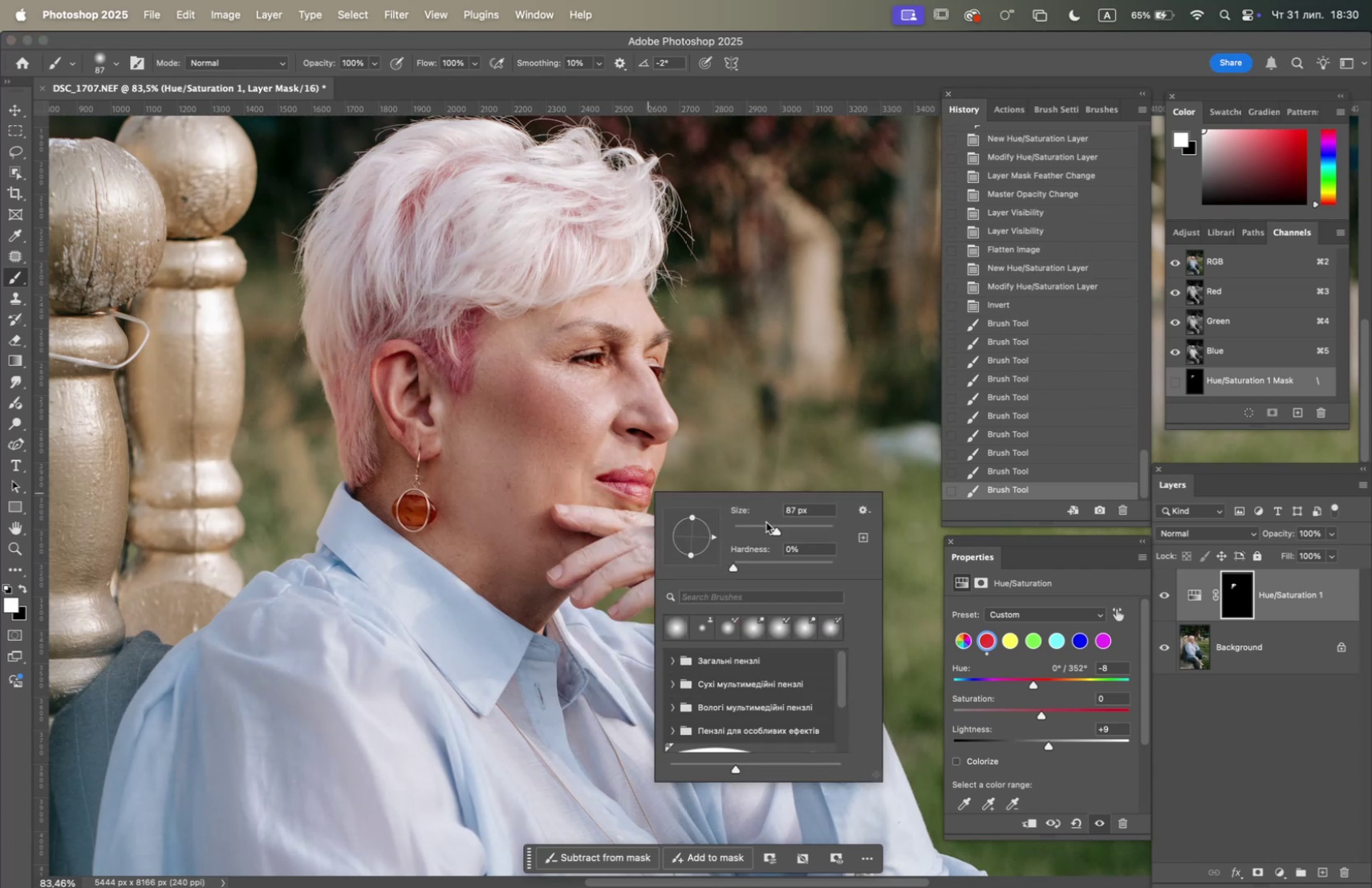 
left_click([765, 527])
 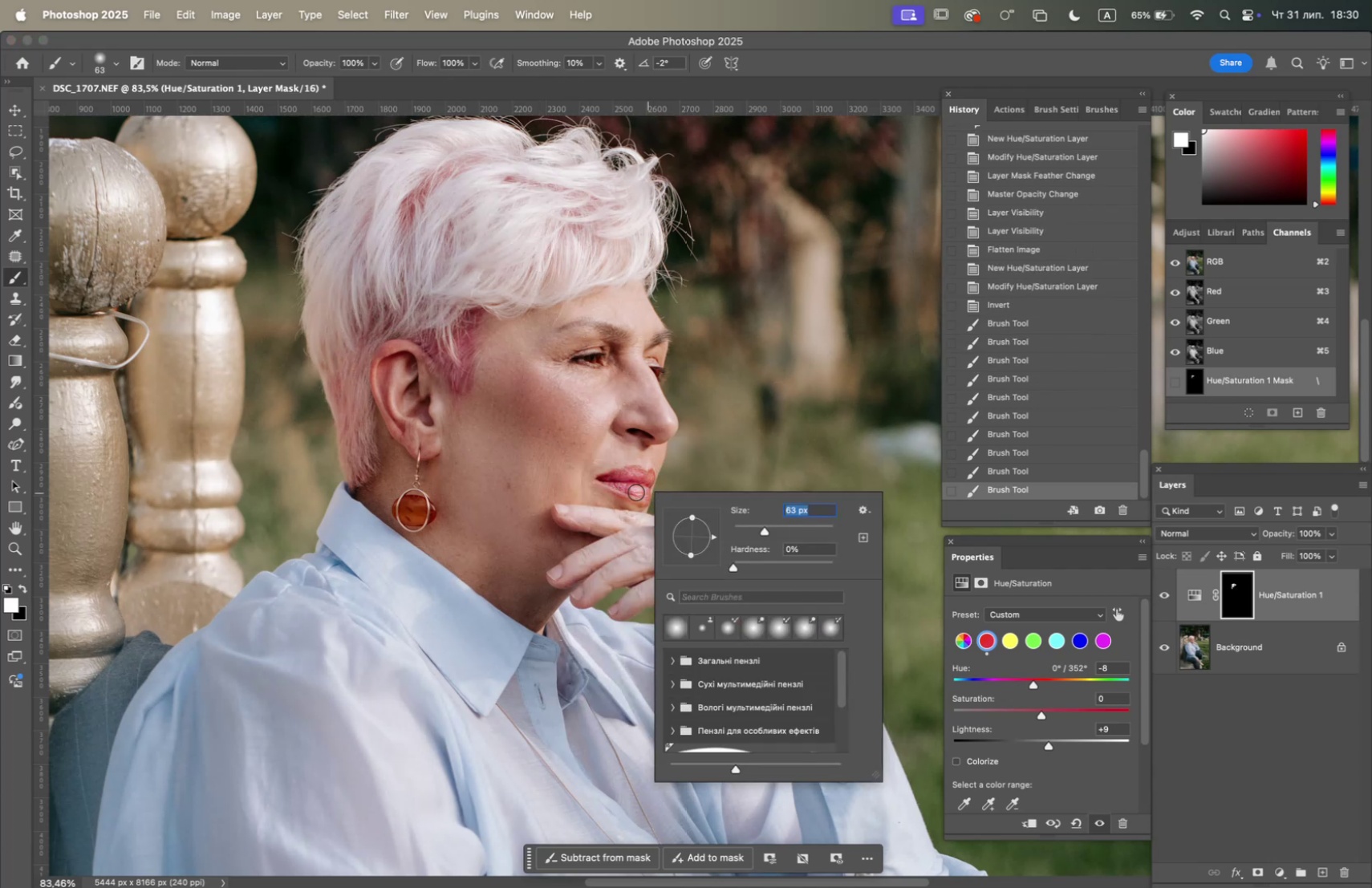 
left_click([636, 492])
 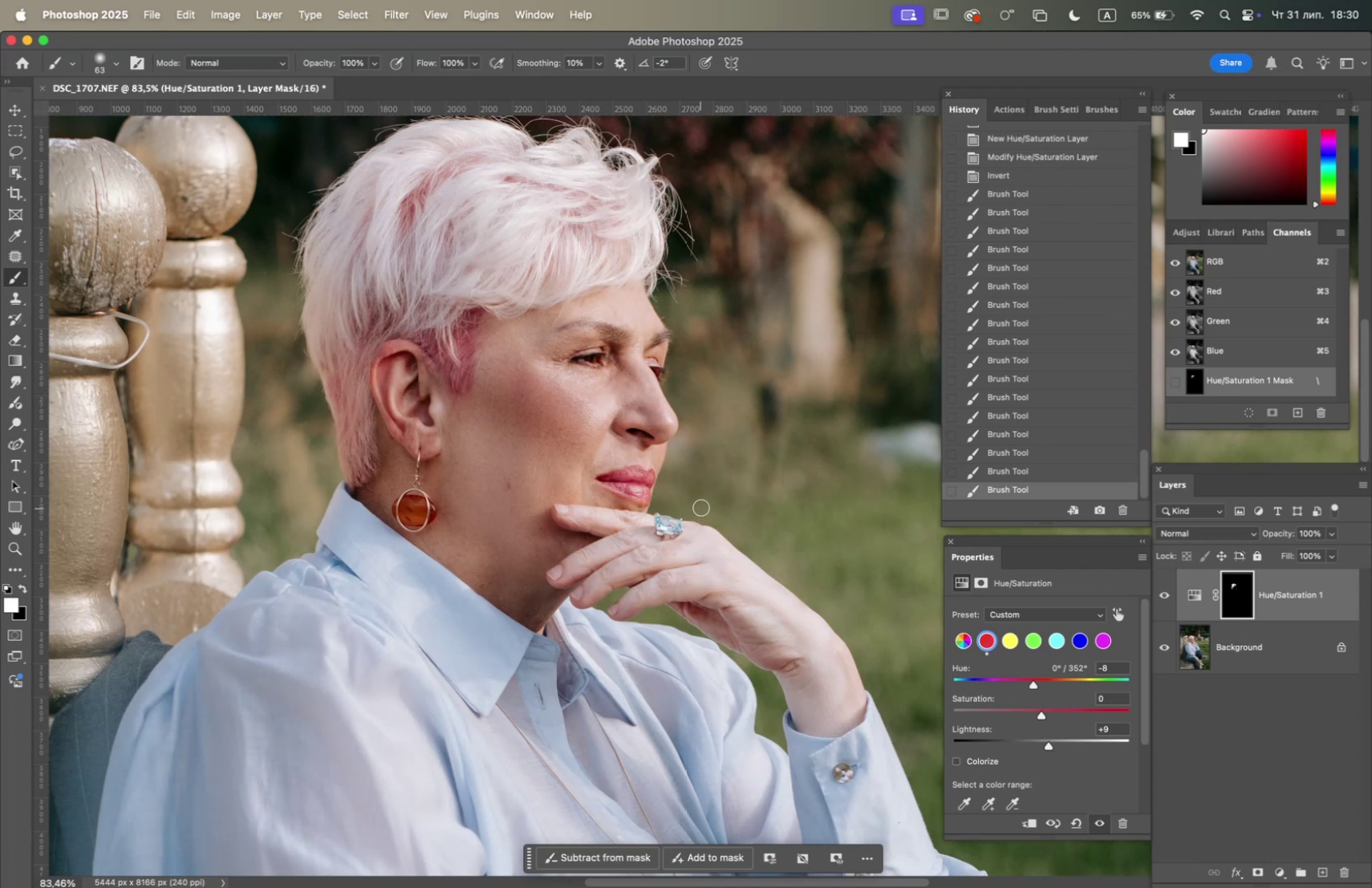 
hold_key(key=OptionLeft, duration=1.22)
scroll: coordinate [712, 514], scroll_direction: down, amount: 7.0
 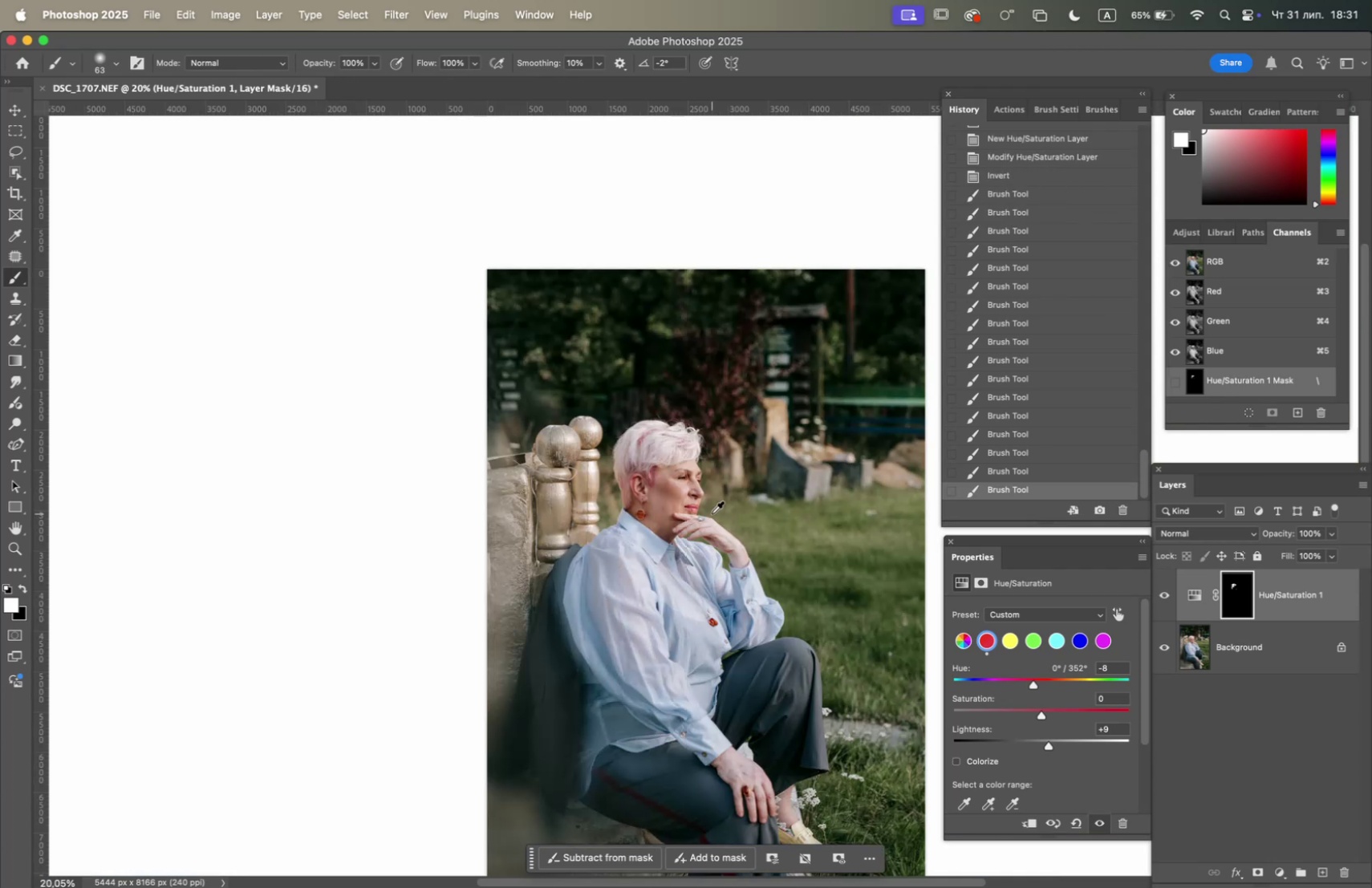 
scroll: coordinate [718, 518], scroll_direction: up, amount: 2.0
 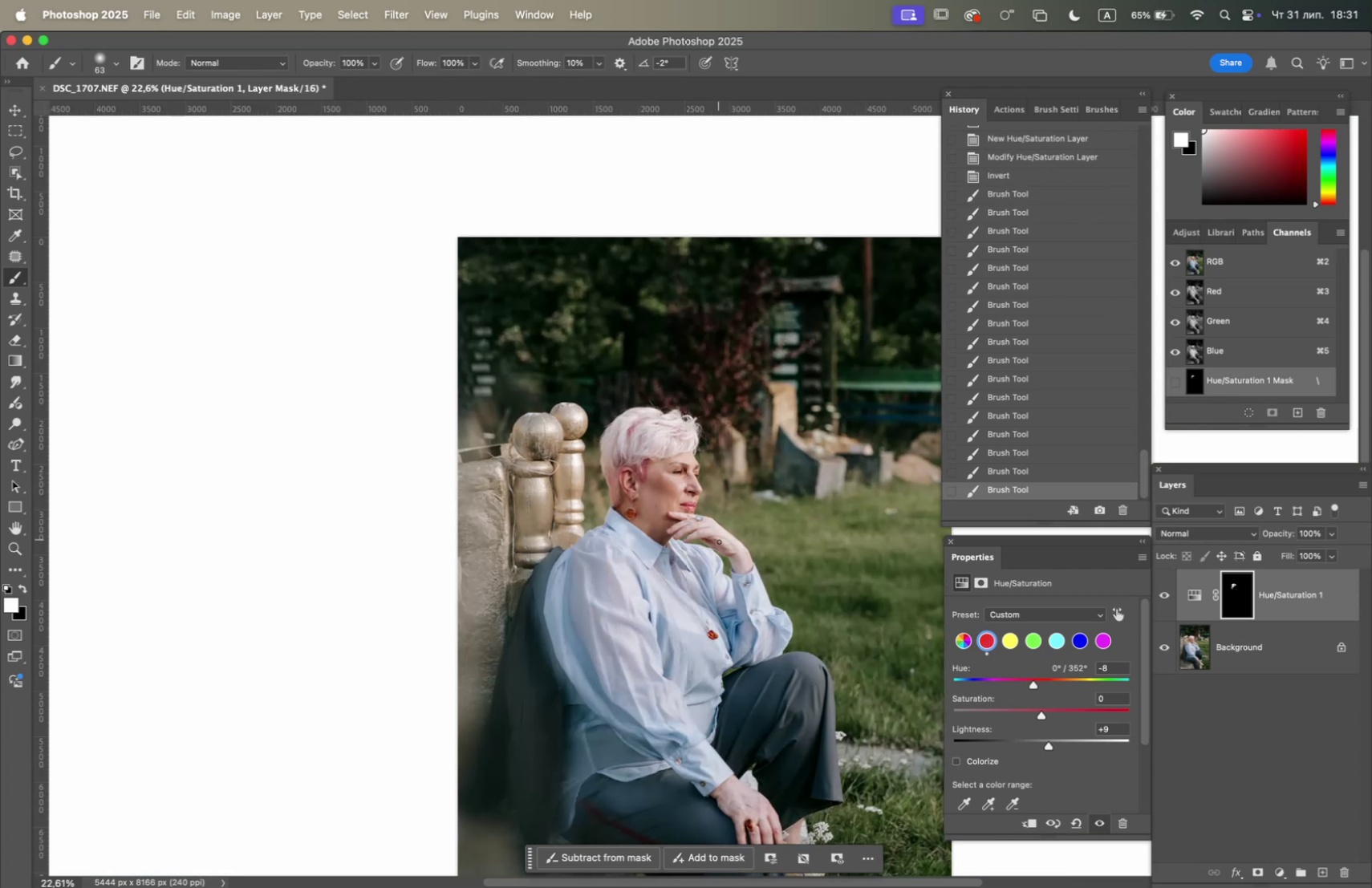 
hold_key(key=Space, duration=1.28)
 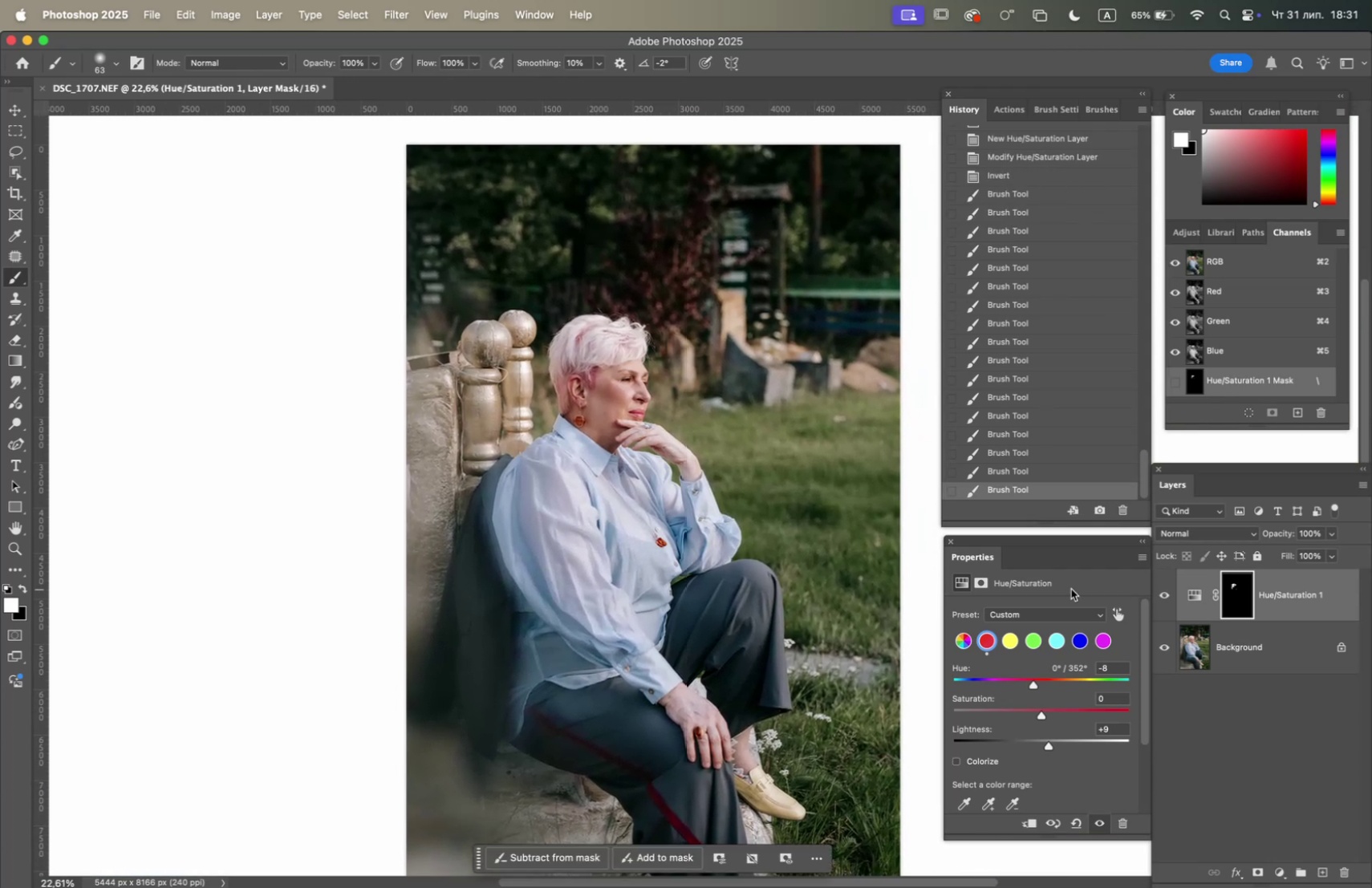 
left_click_drag(start_coordinate=[720, 544], to_coordinate=[668, 452])
 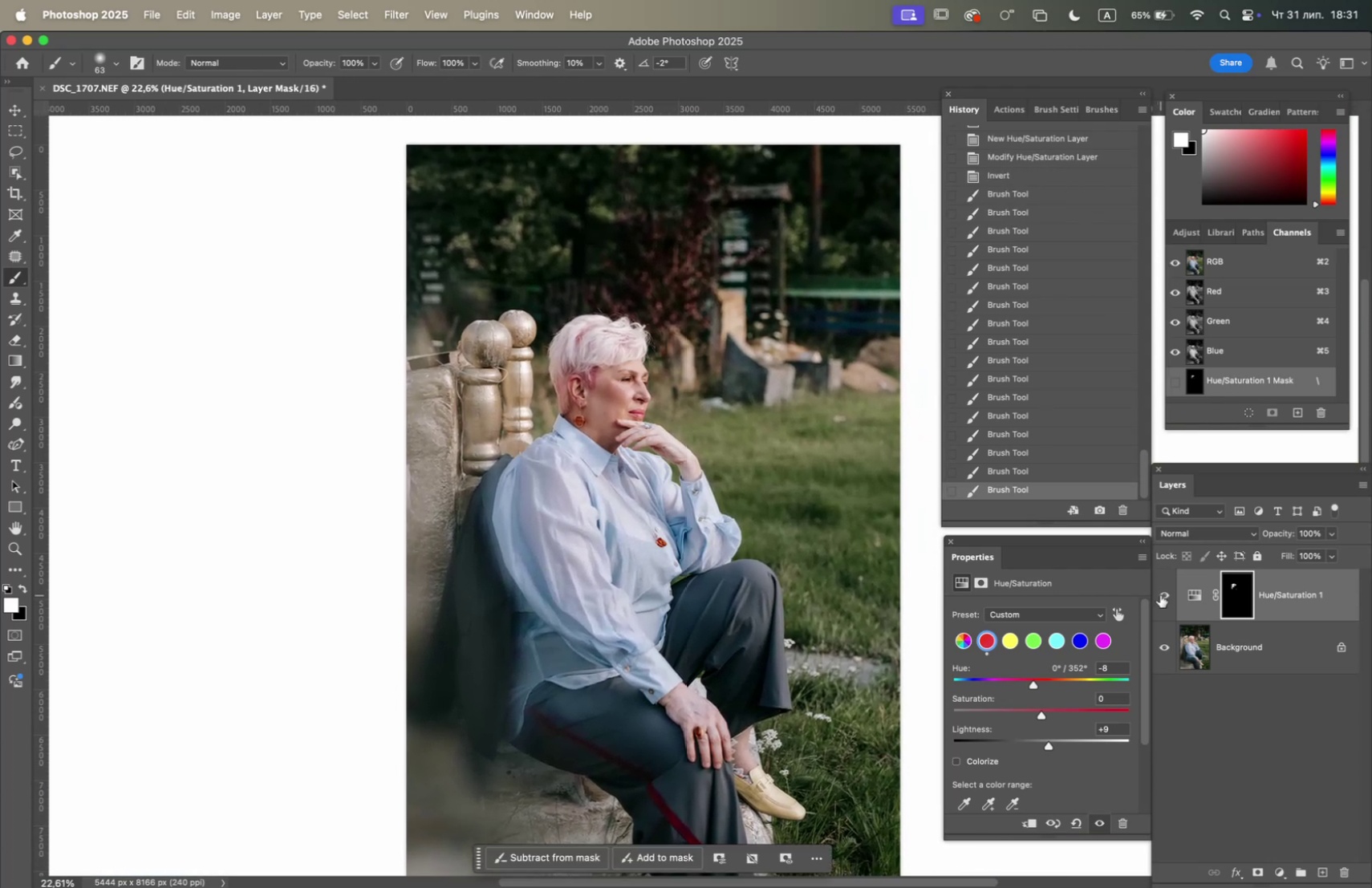 
left_click([1162, 591])
 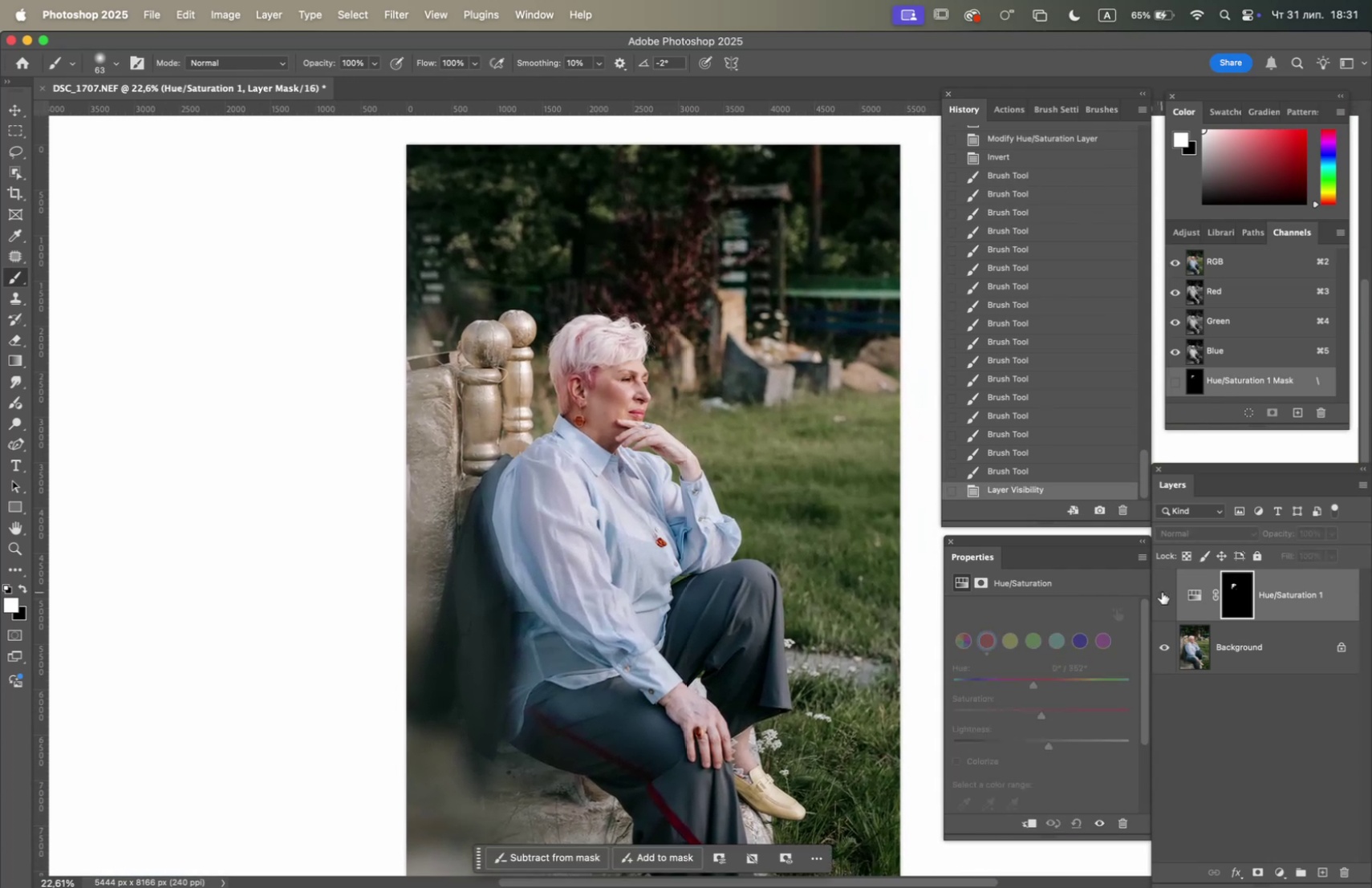 
left_click([1162, 591])
 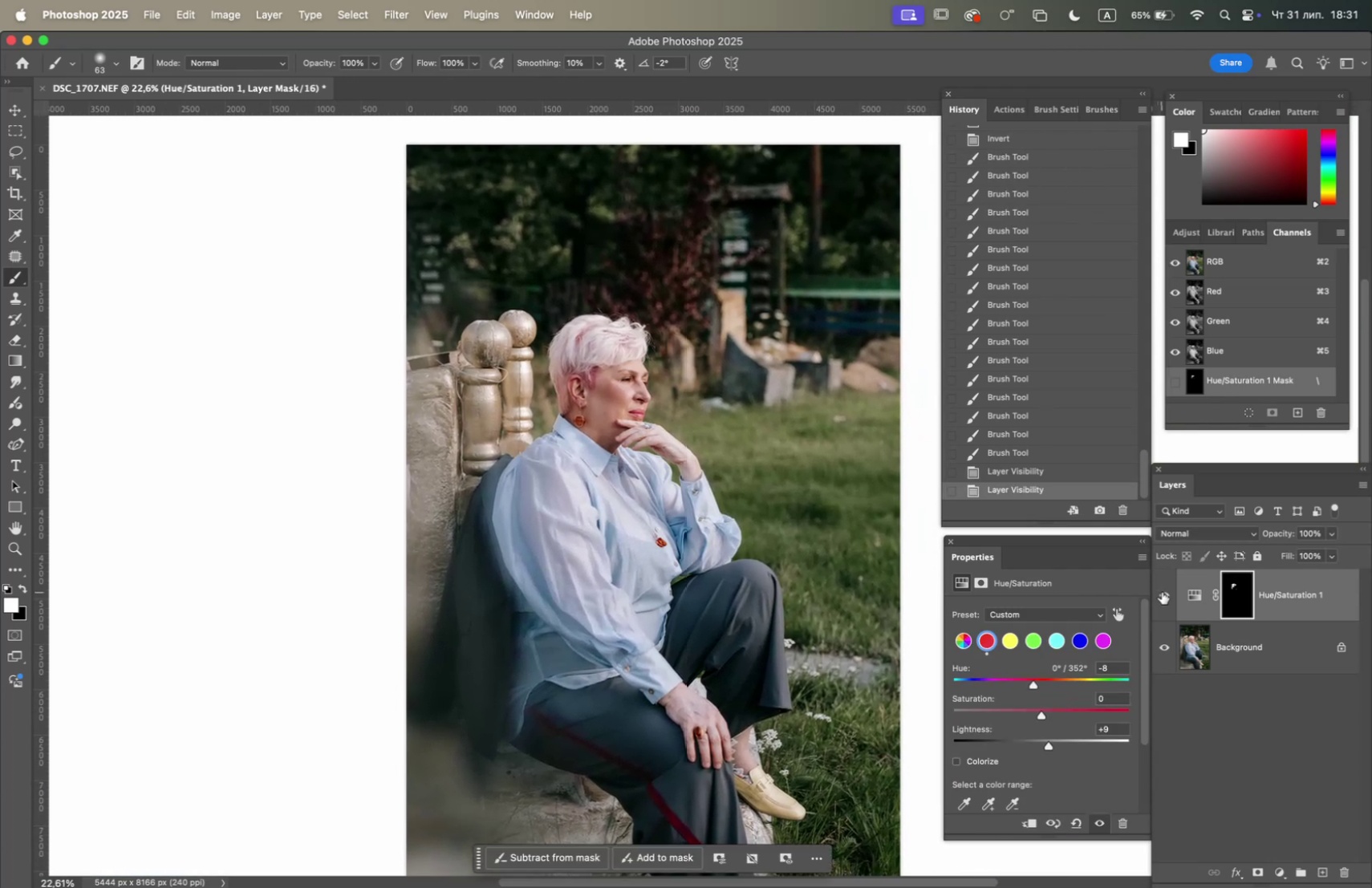 
left_click([1162, 591])
 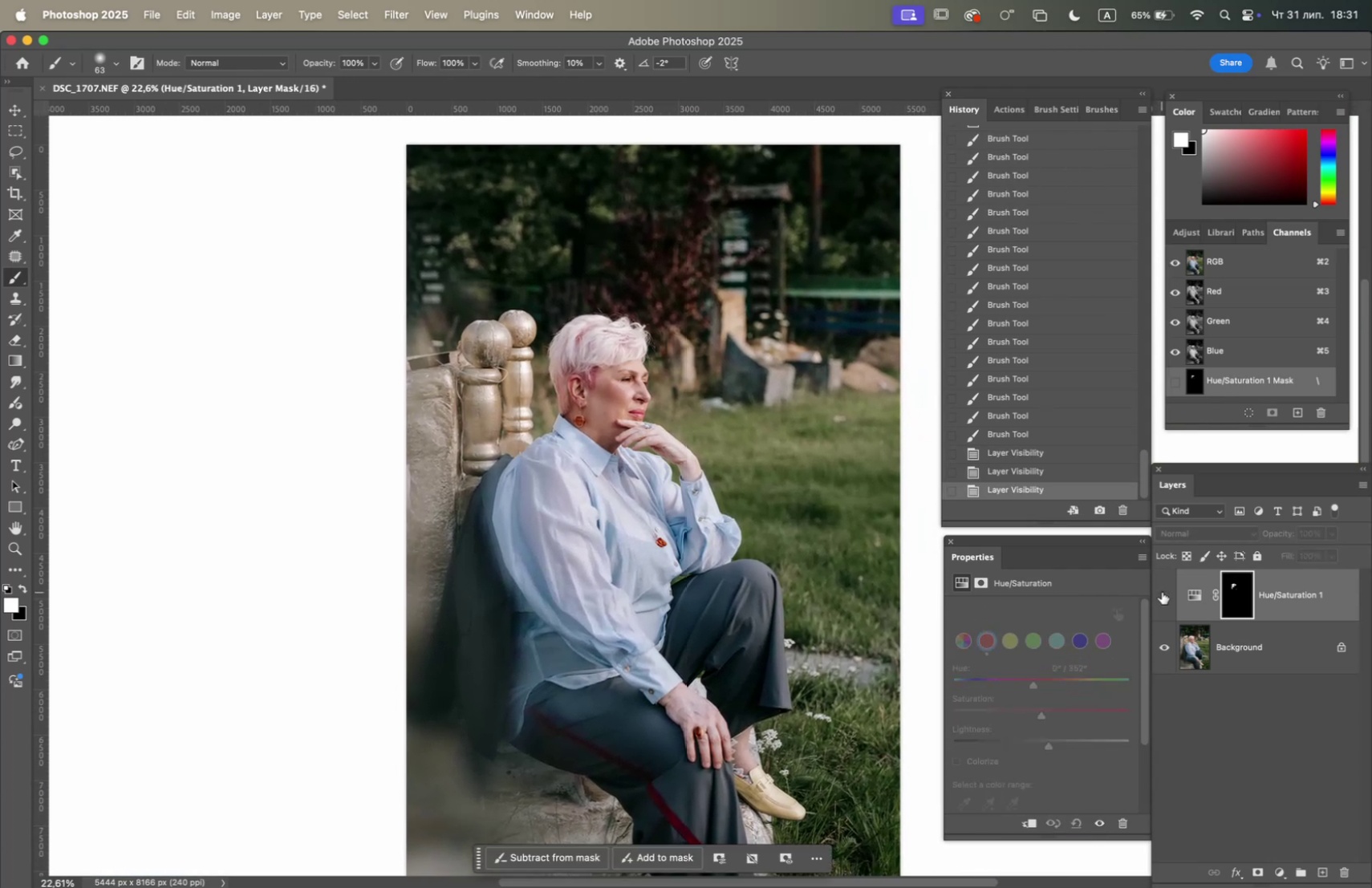 
left_click([1162, 591])
 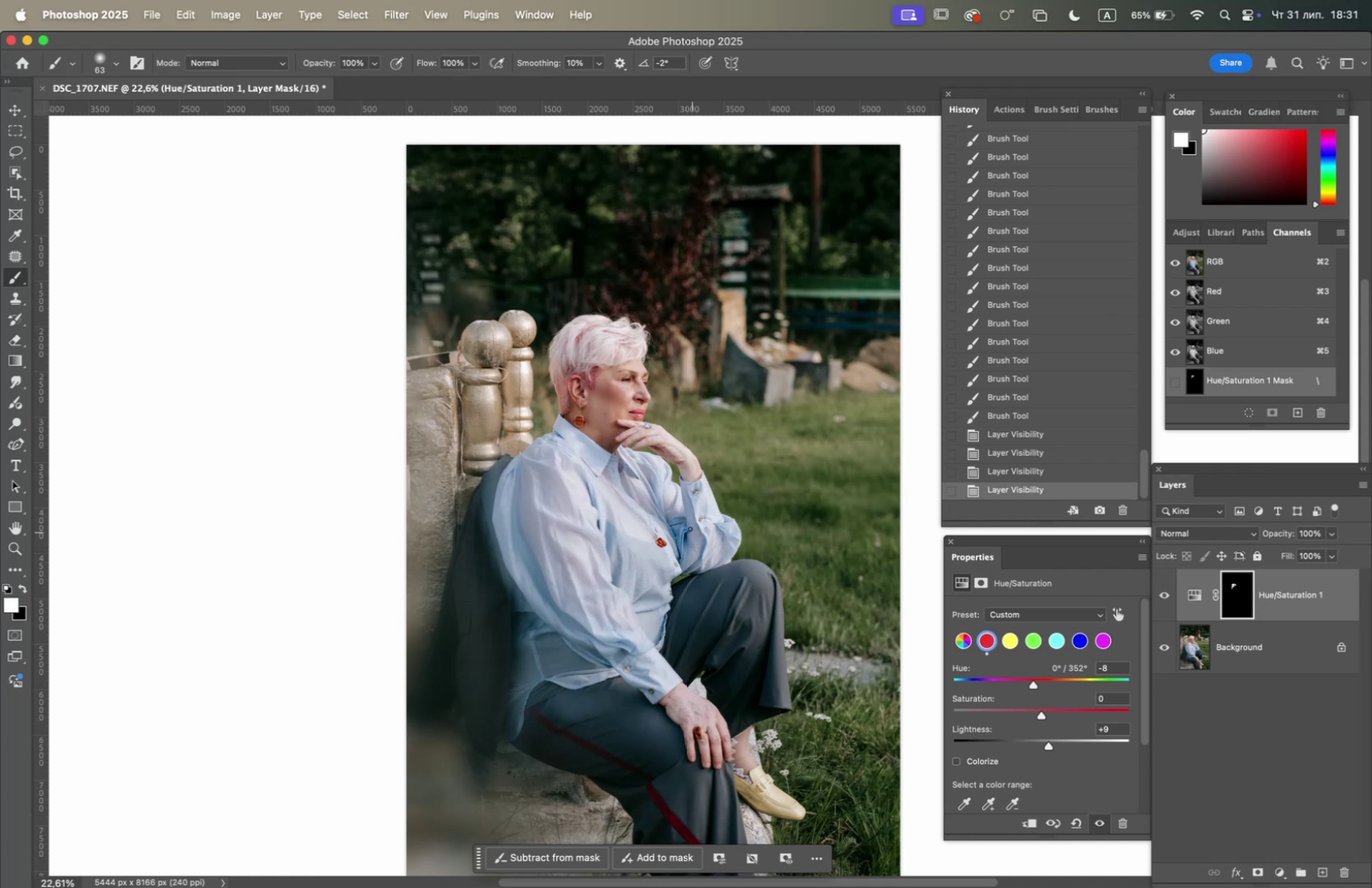 
scroll: coordinate [645, 483], scroll_direction: up, amount: 3.0
 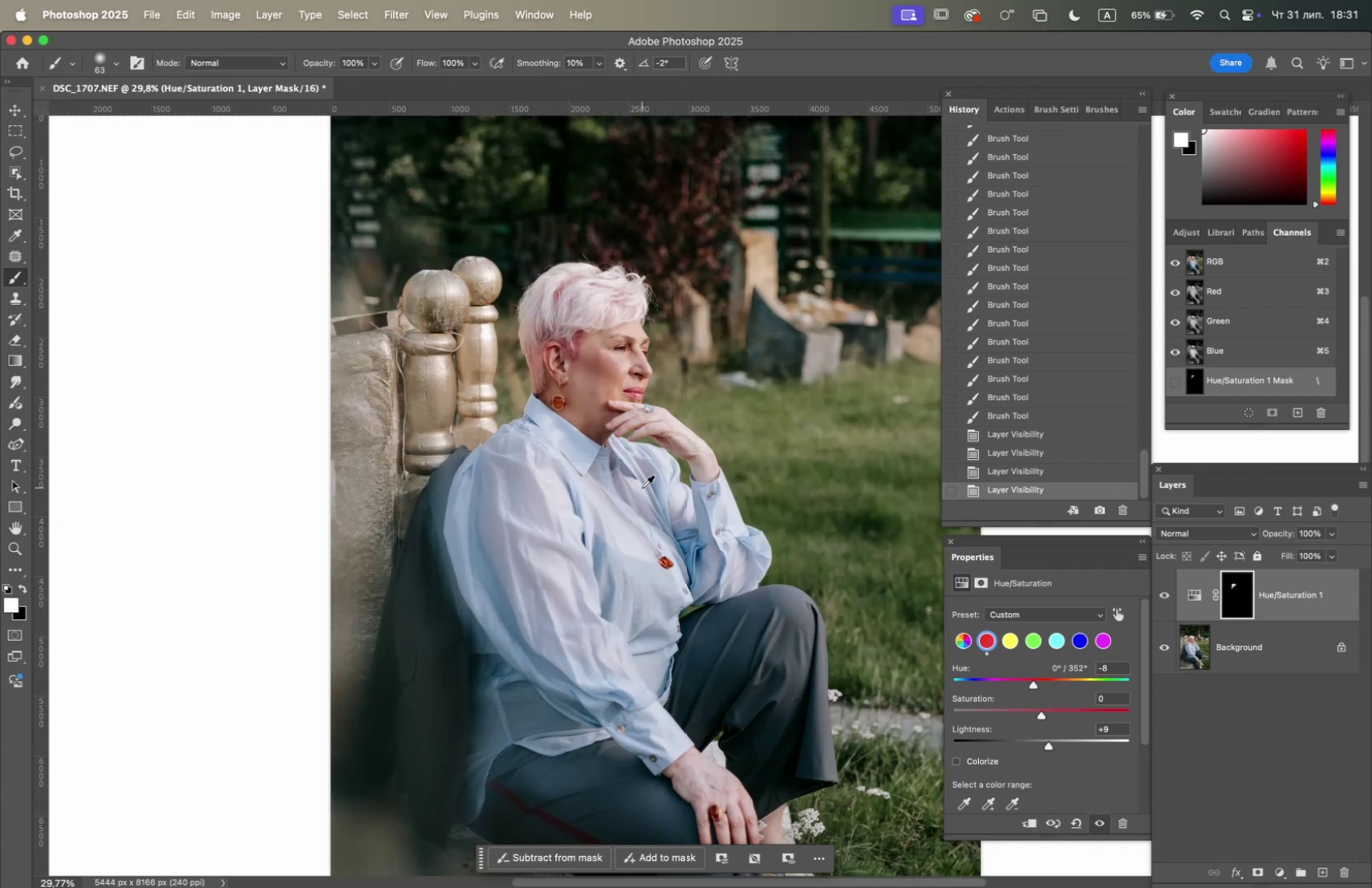 
hold_key(key=OptionLeft, duration=1.2)
scroll: coordinate [643, 489], scroll_direction: up, amount: 2.0
 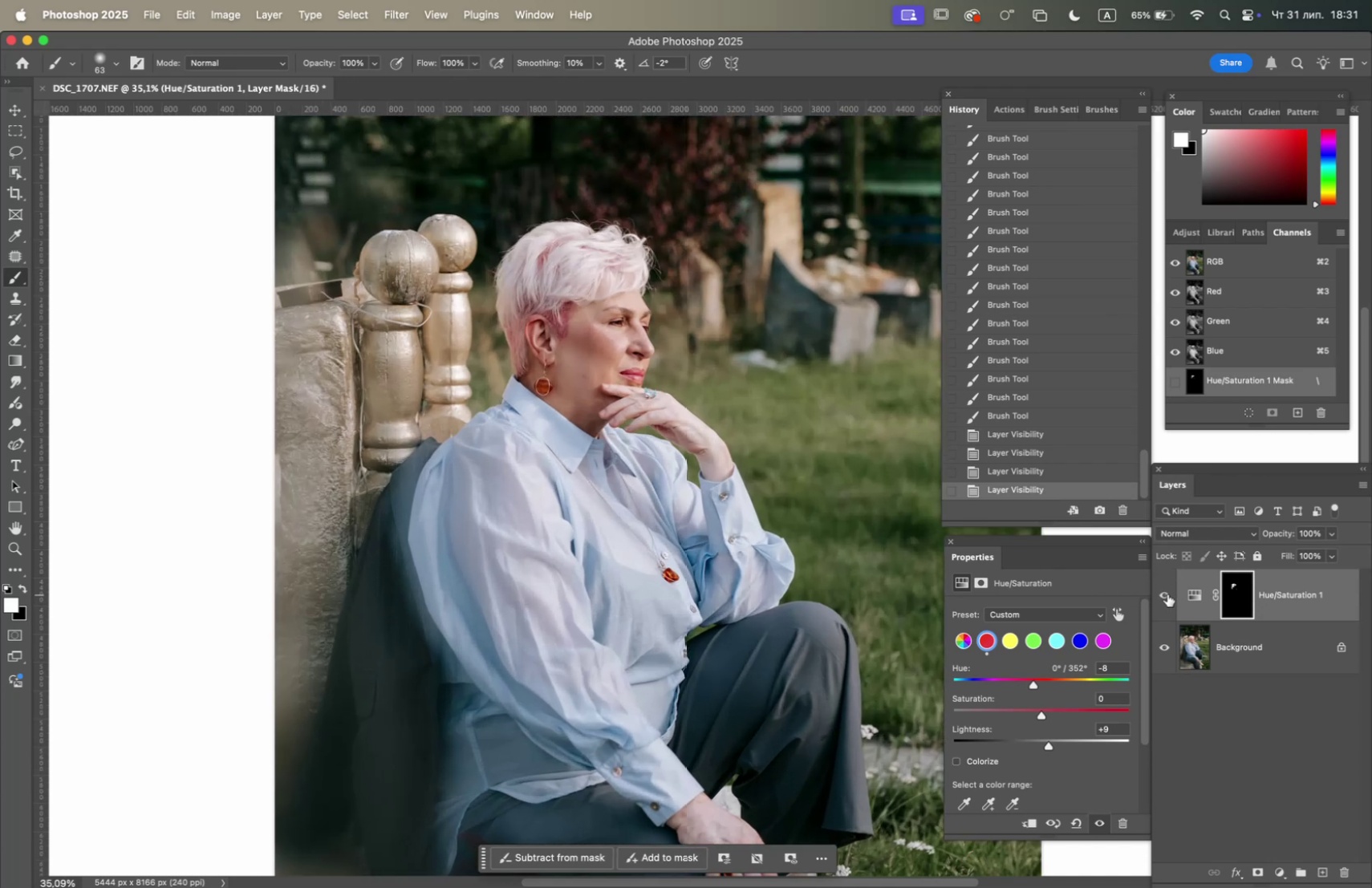 
left_click([1167, 593])
 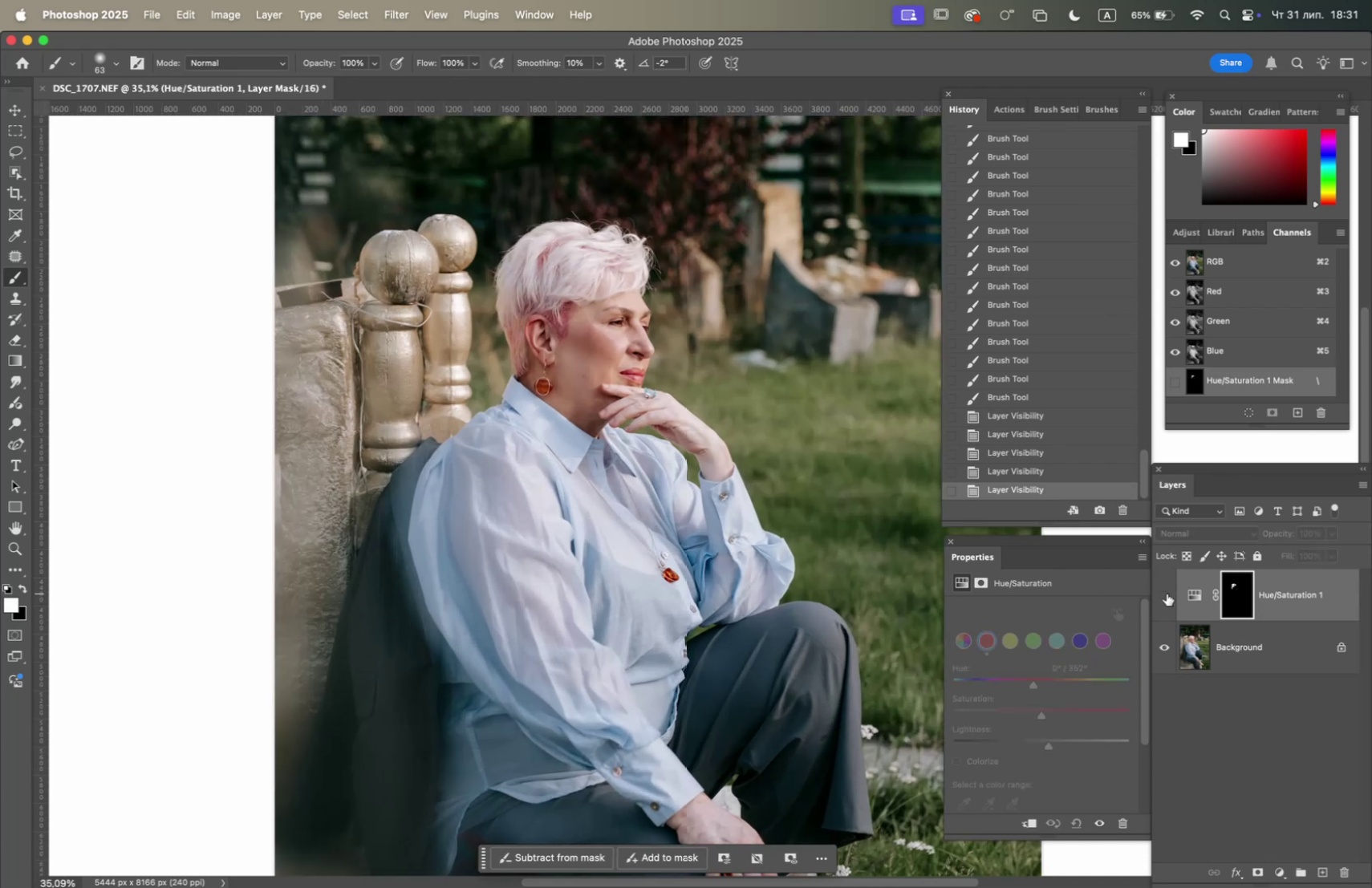 
left_click([1167, 593])
 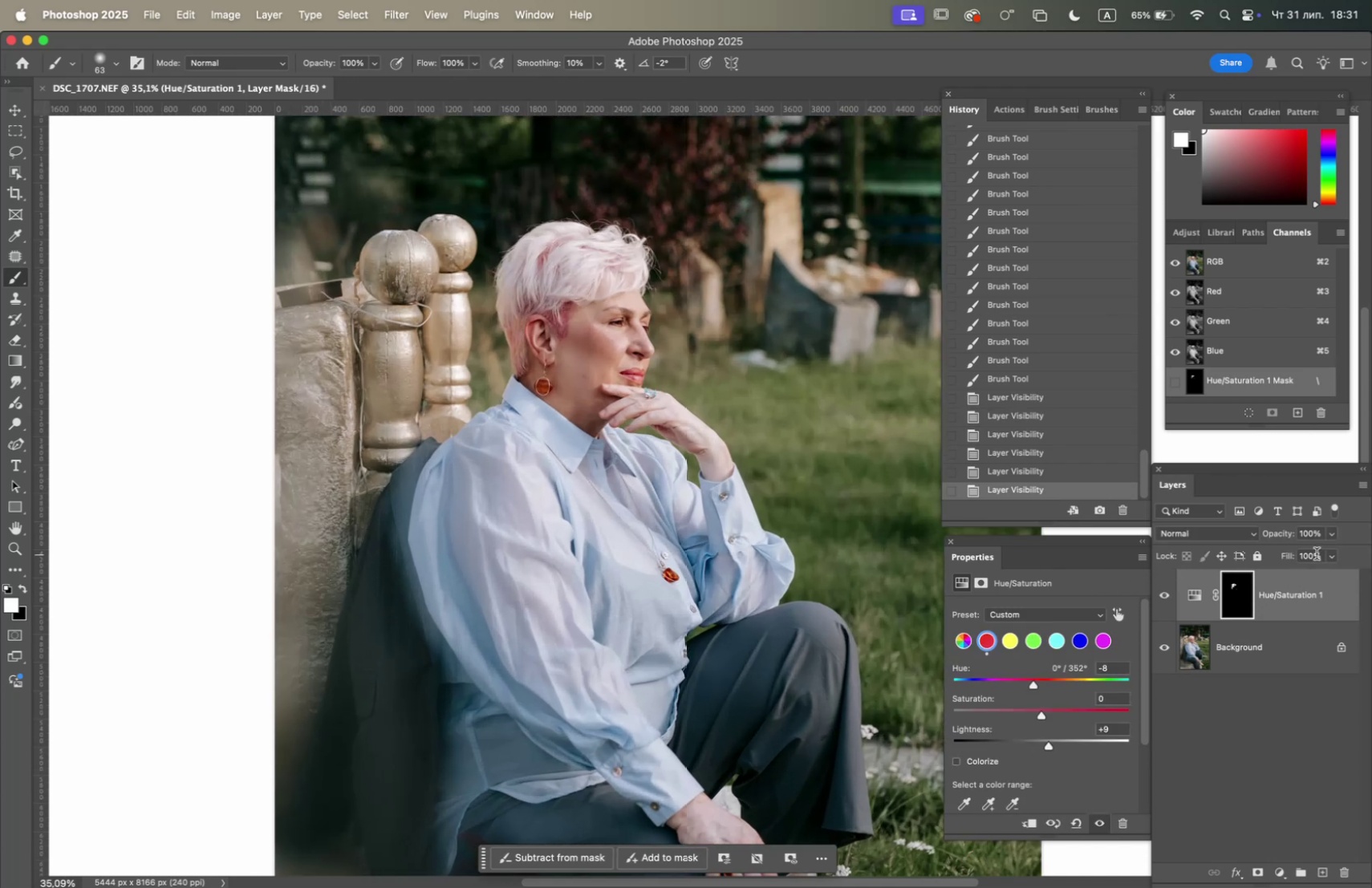 
left_click([1331, 538])
 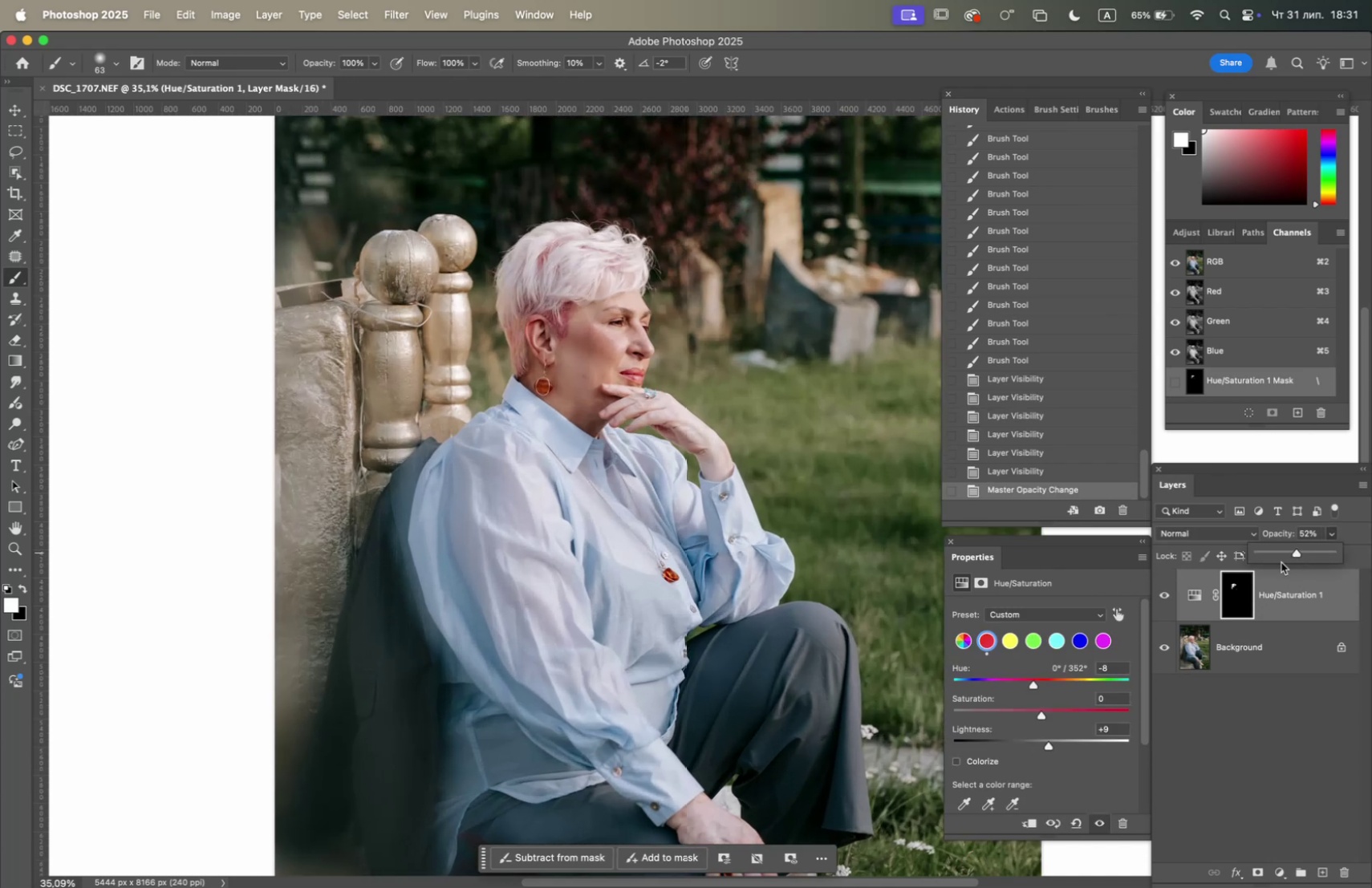 
left_click([1162, 594])
 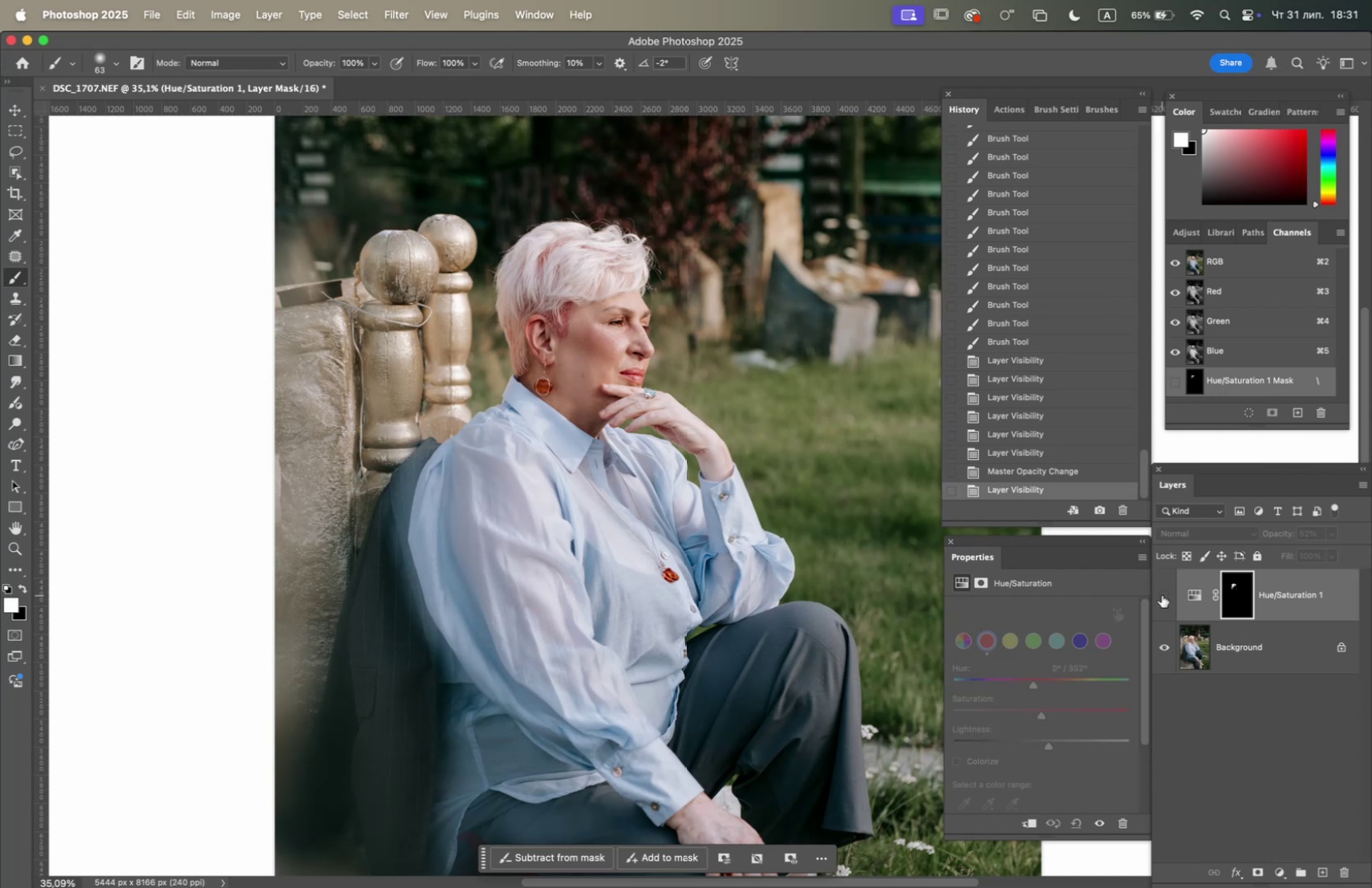 
left_click([1162, 594])
 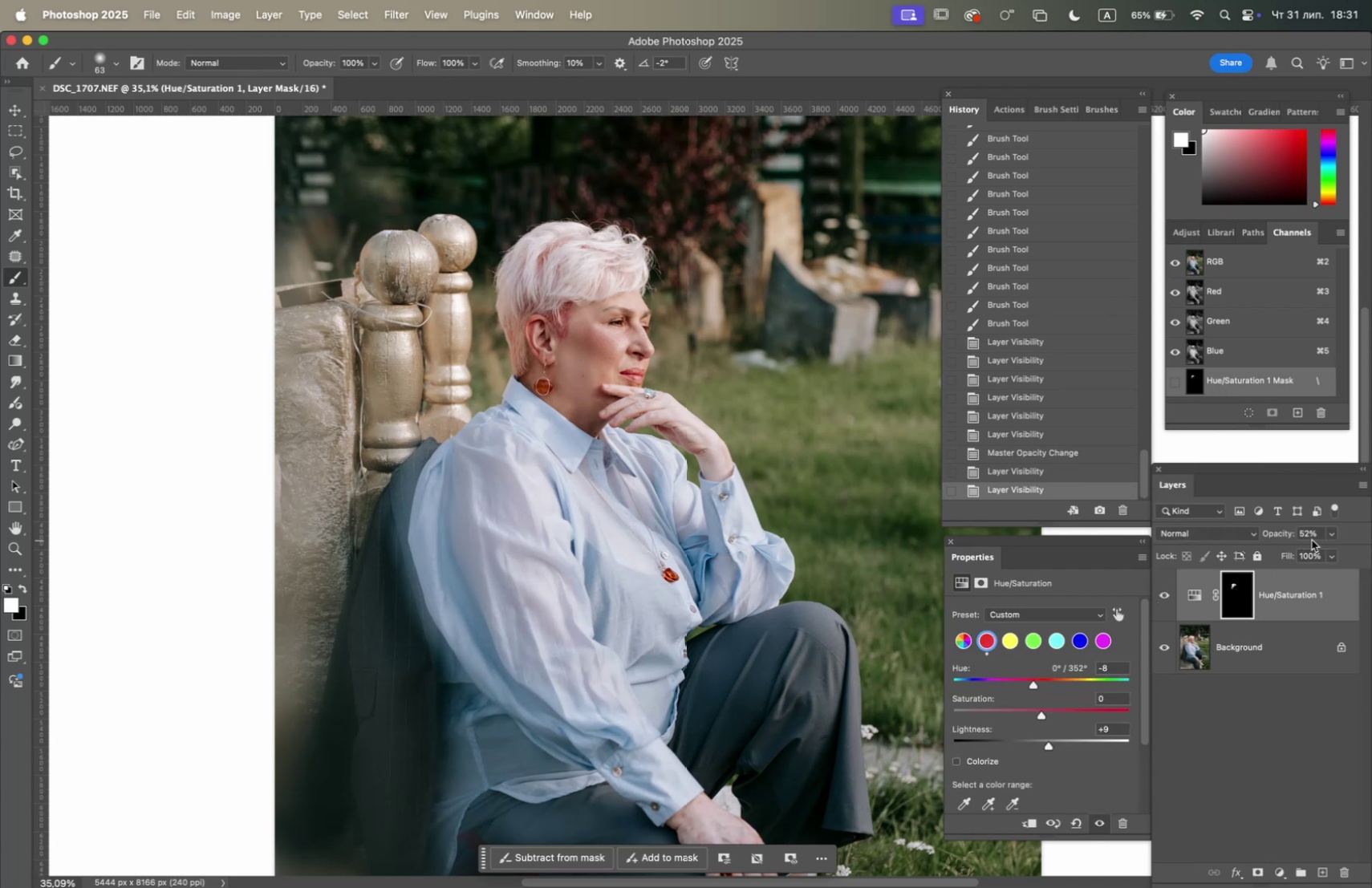 
left_click([1329, 533])
 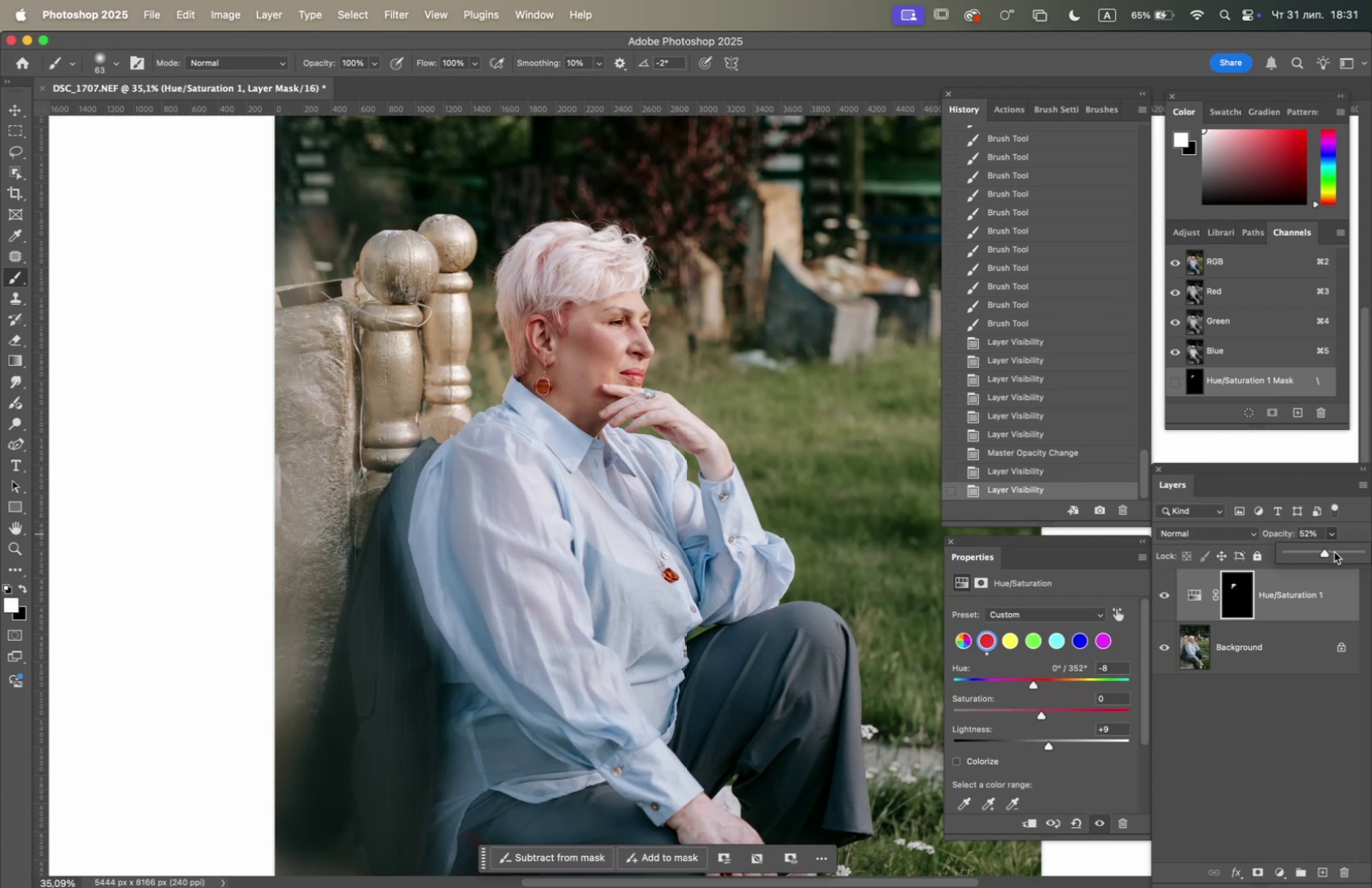 
left_click([1334, 553])
 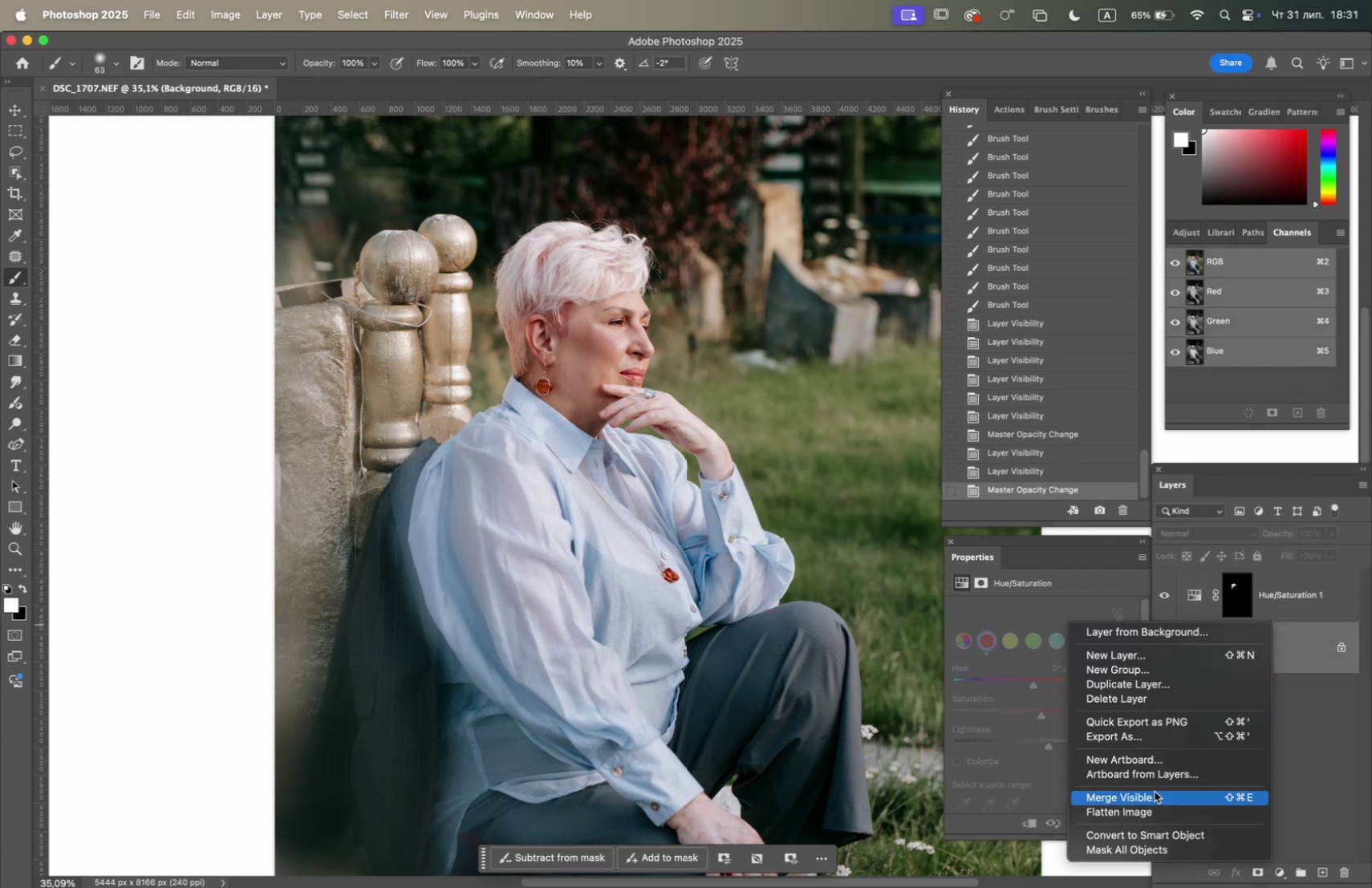 
left_click([1151, 813])
 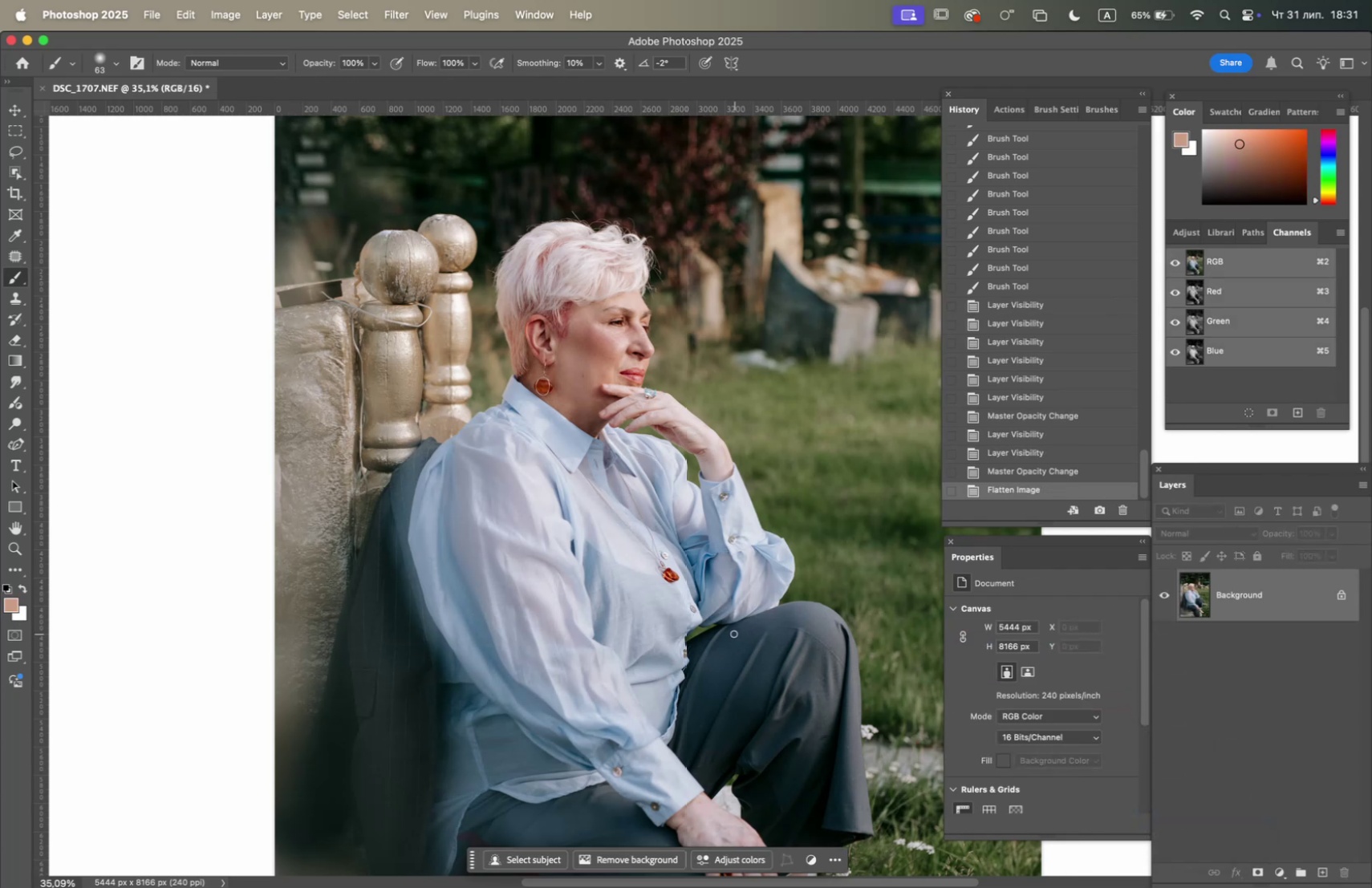 
wait(7.2)
 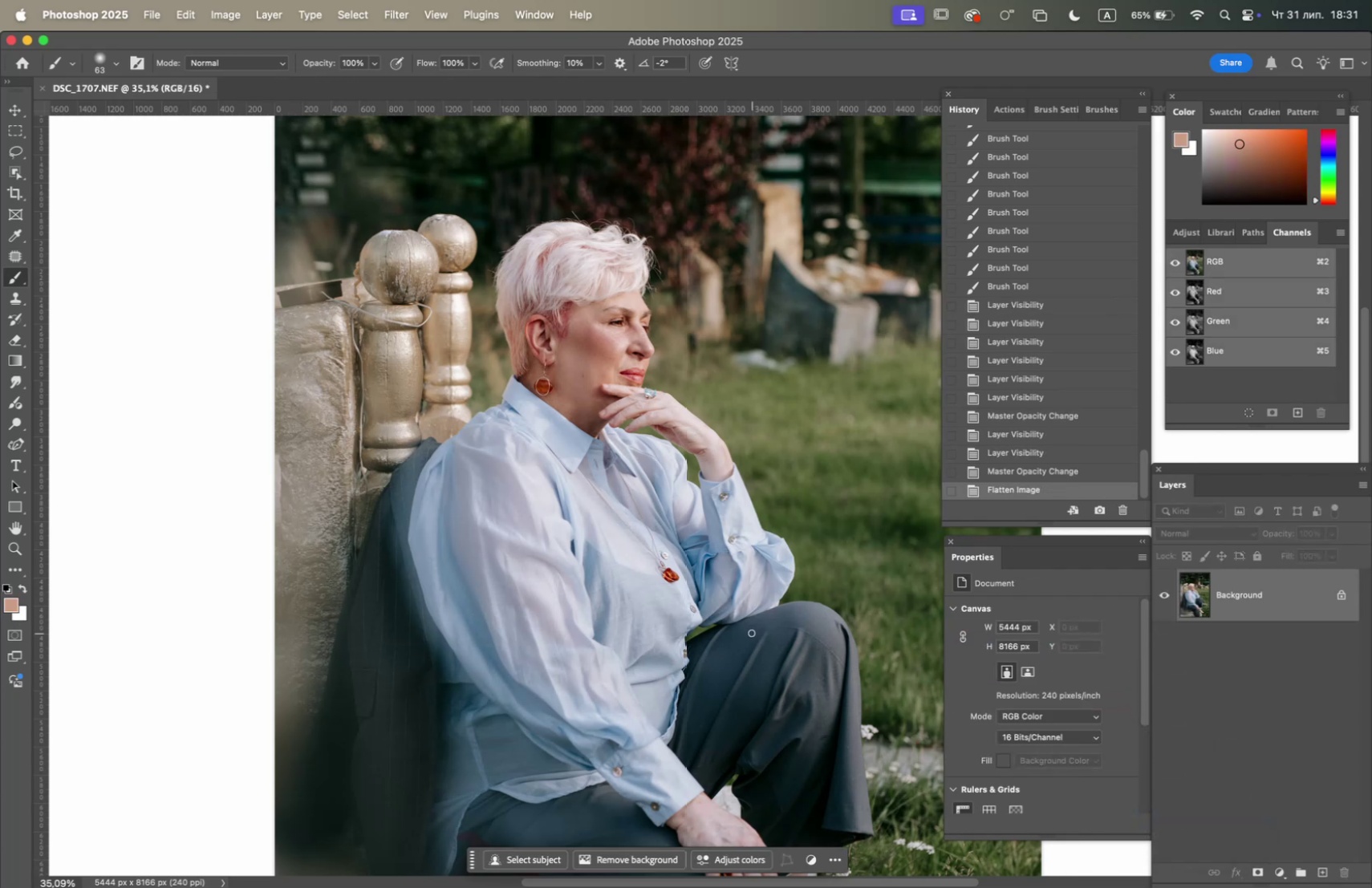 
mouse_move([1265, 861])
 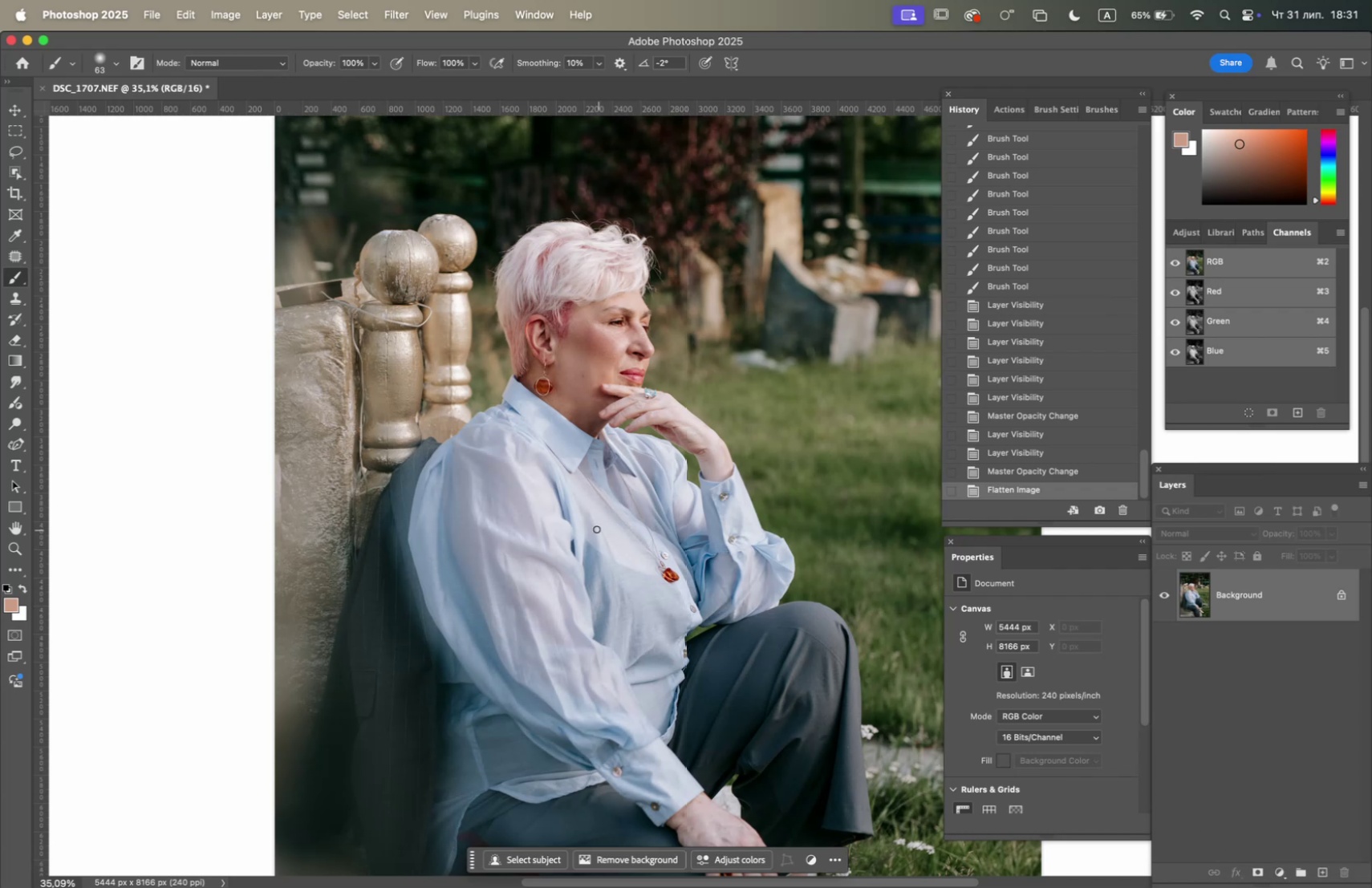 
hold_key(key=OptionLeft, duration=1.62)
scroll: coordinate [596, 541], scroll_direction: up, amount: 9.0
 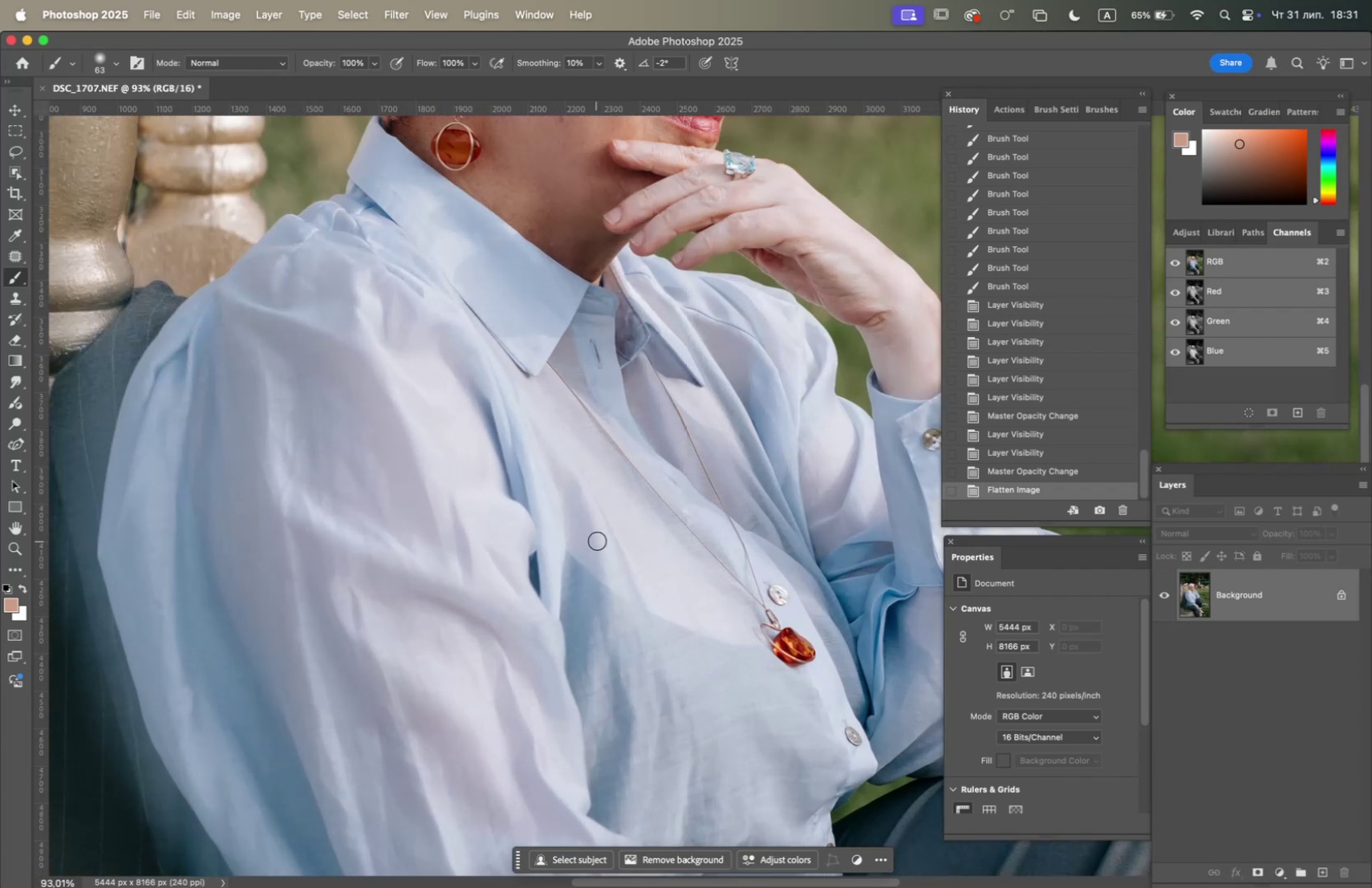 
hold_key(key=Space, duration=1.51)
 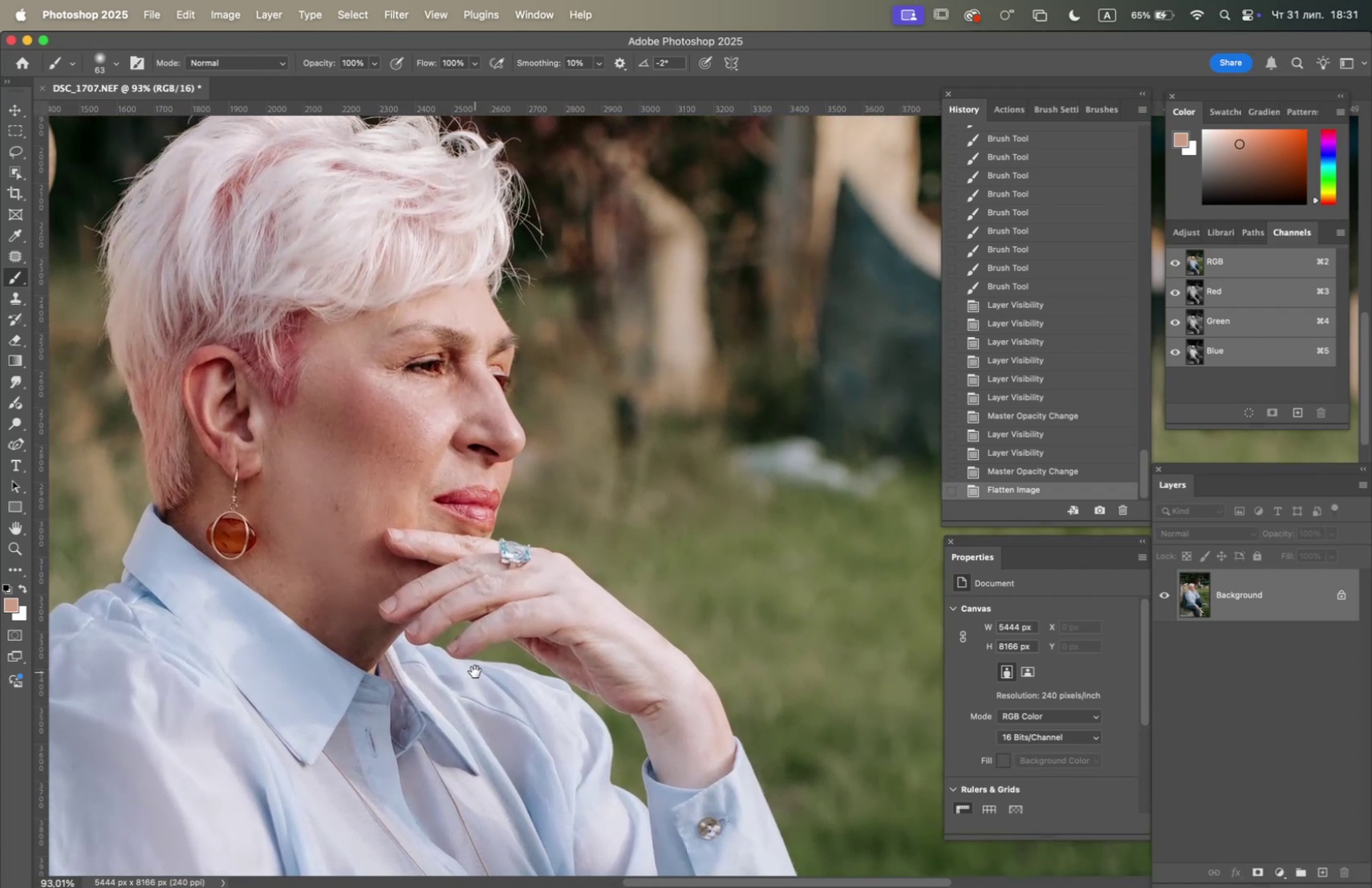 
left_click_drag(start_coordinate=[639, 497], to_coordinate=[461, 683])
 